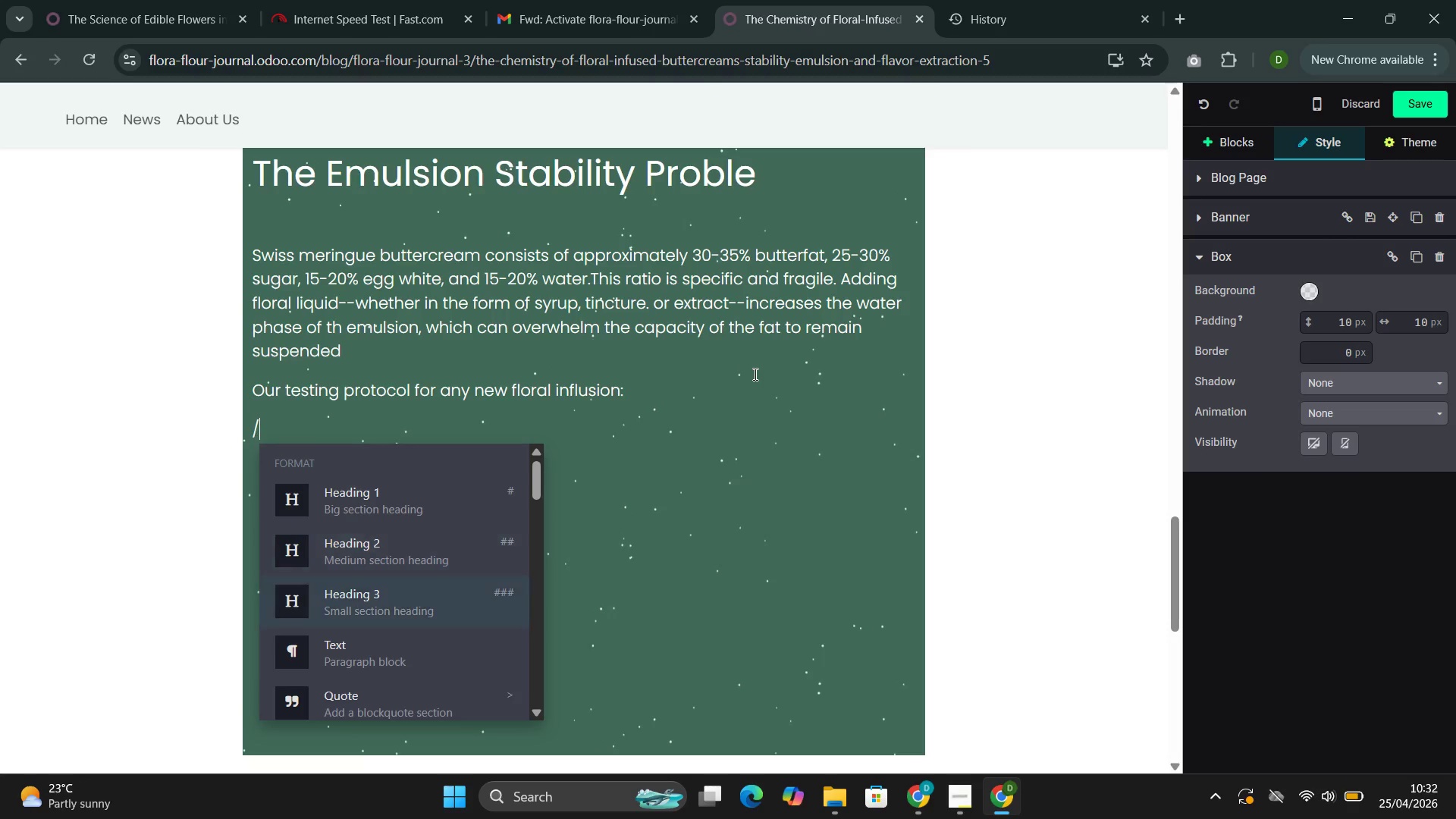 
key(ArrowDown)
 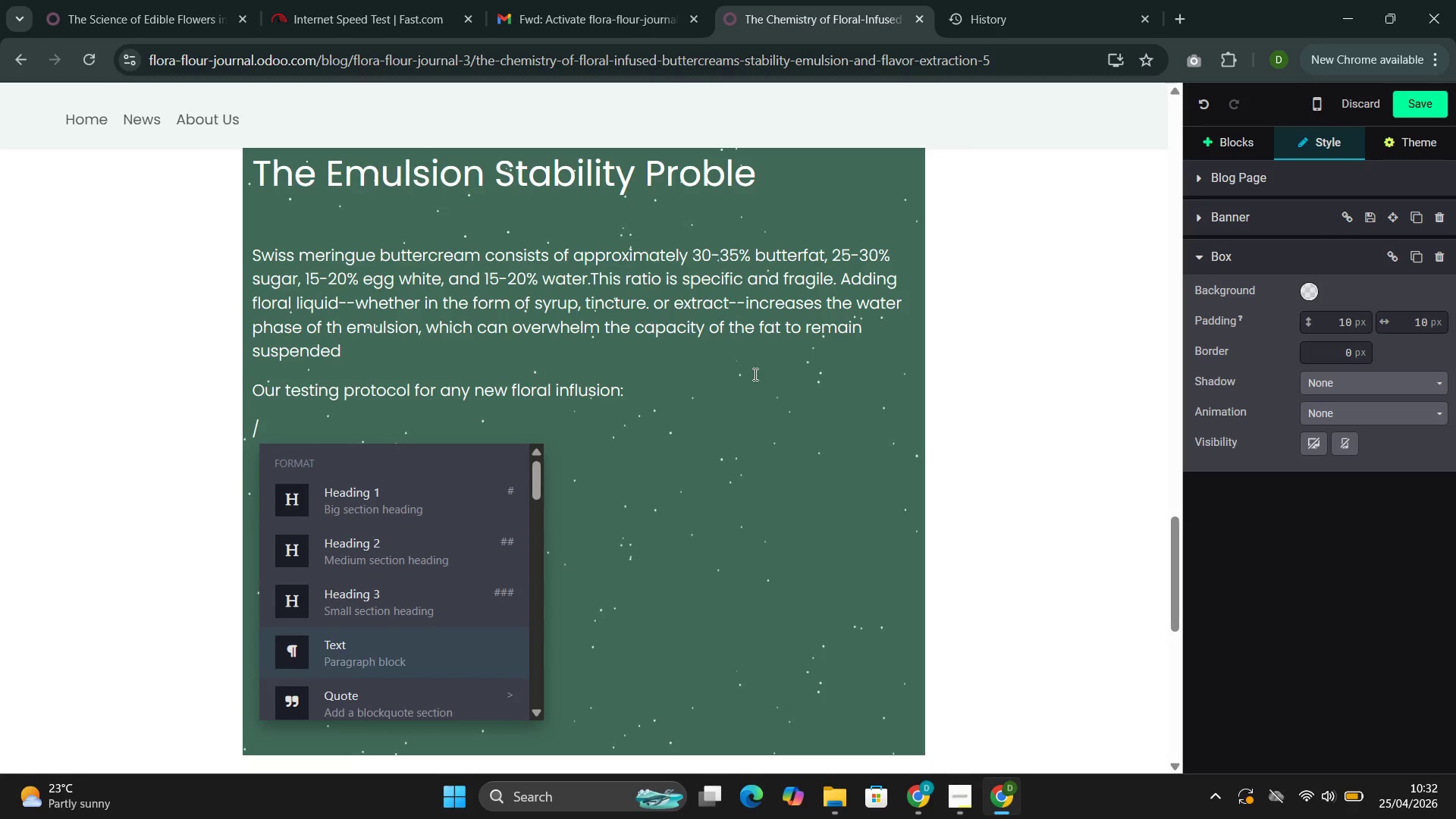 
key(ArrowDown)
 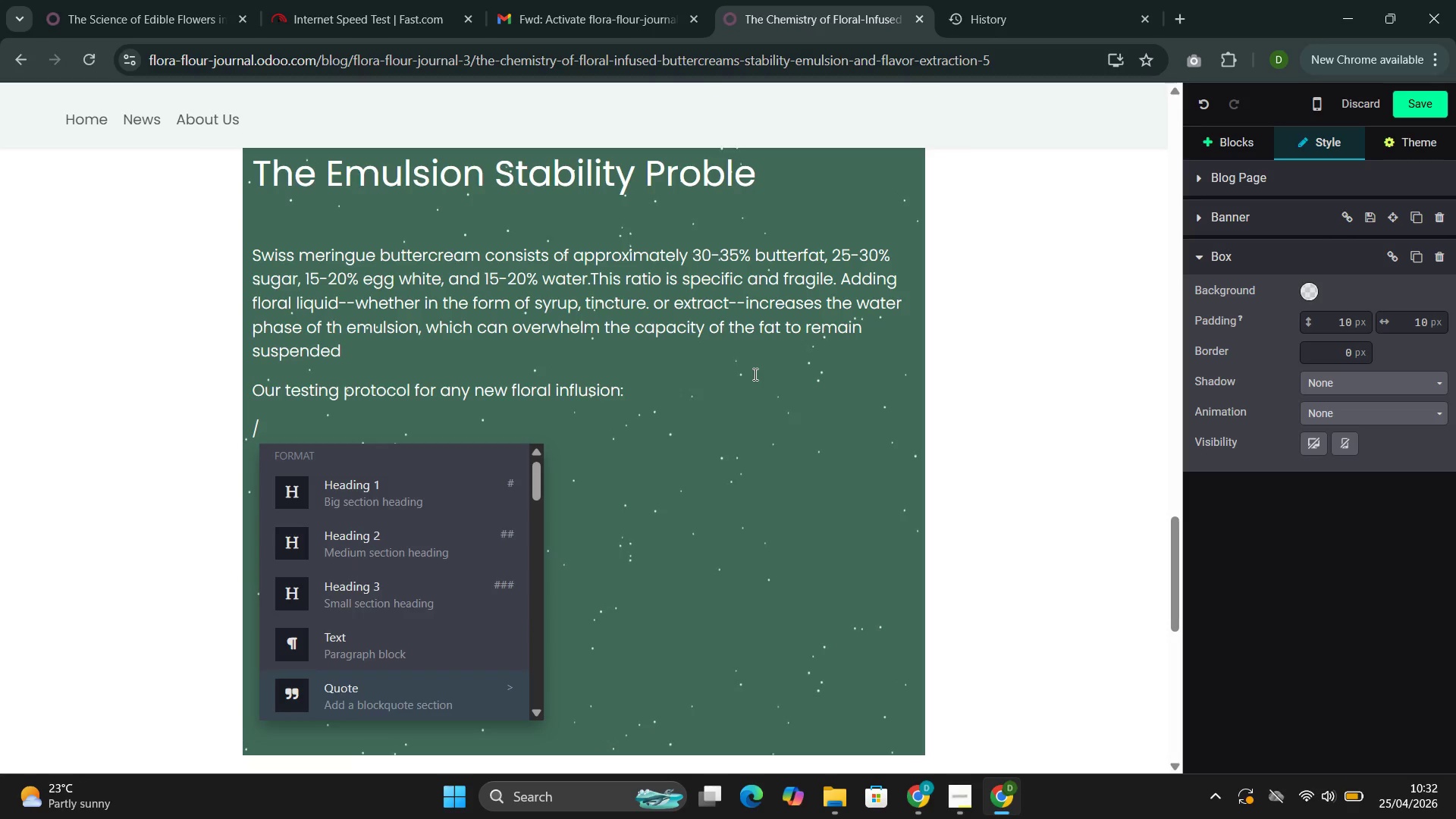 
key(ArrowDown)
 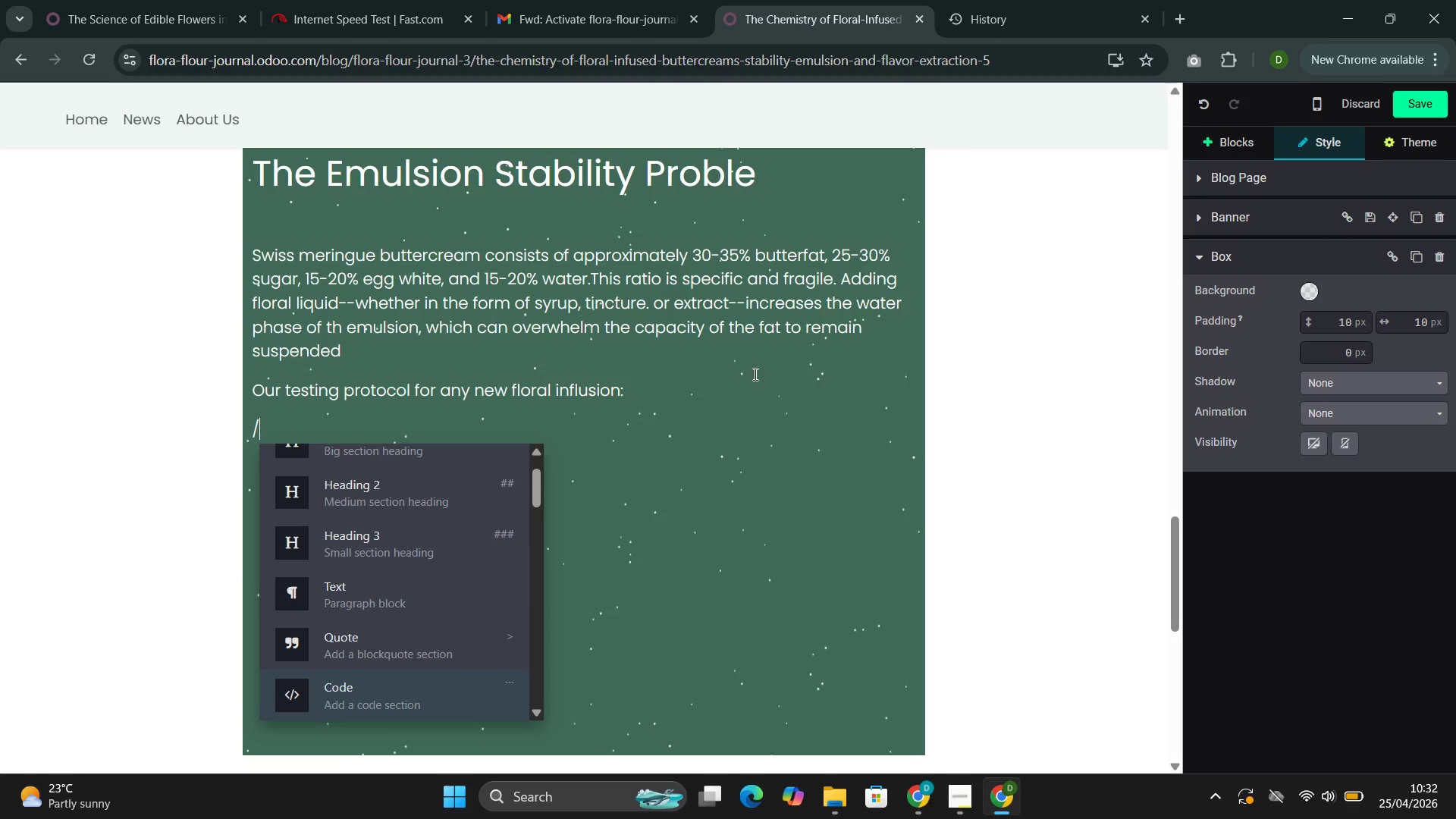 
key(ArrowDown)
 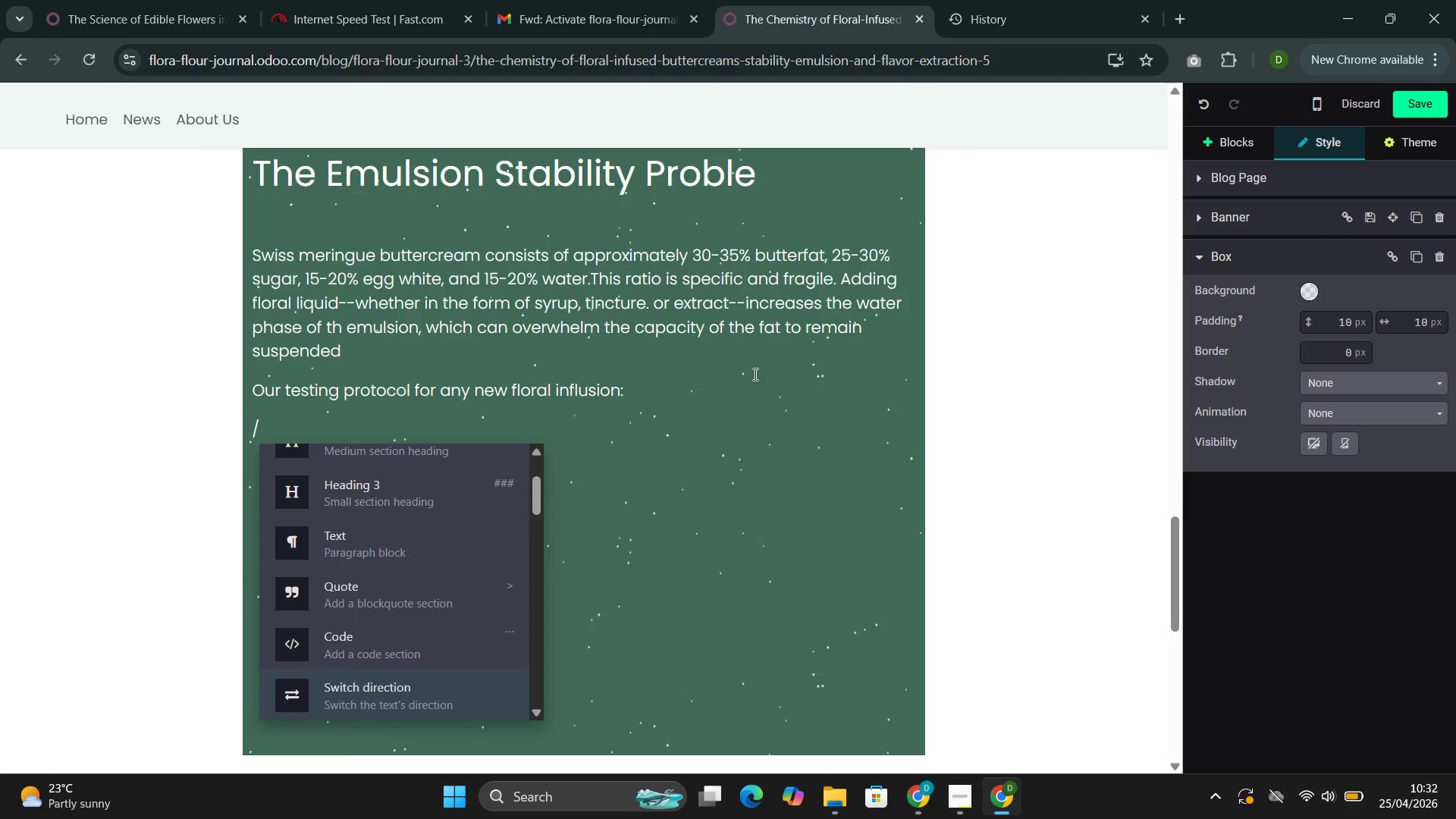 
key(ArrowDown)
 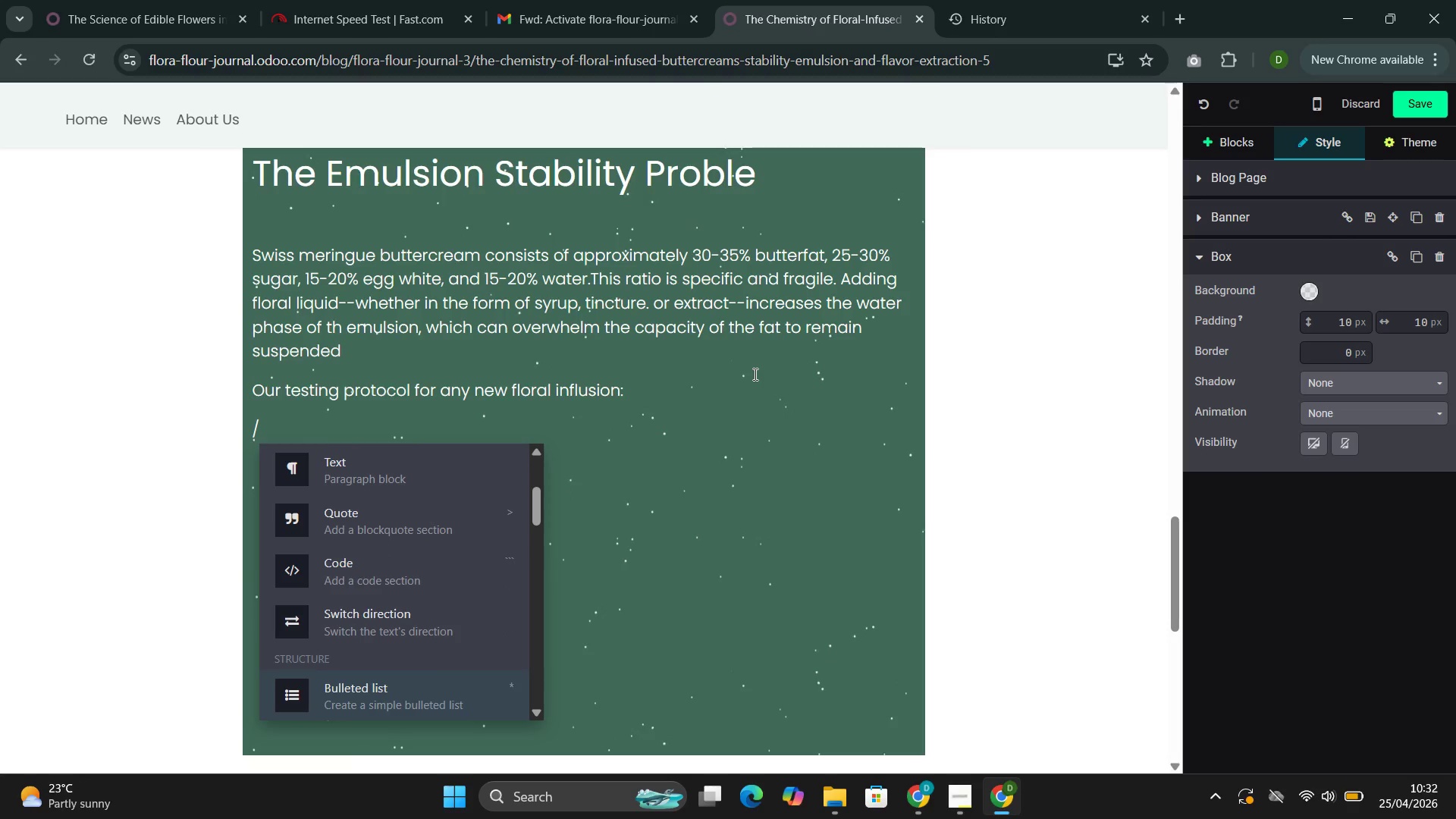 
key(ArrowDown)
 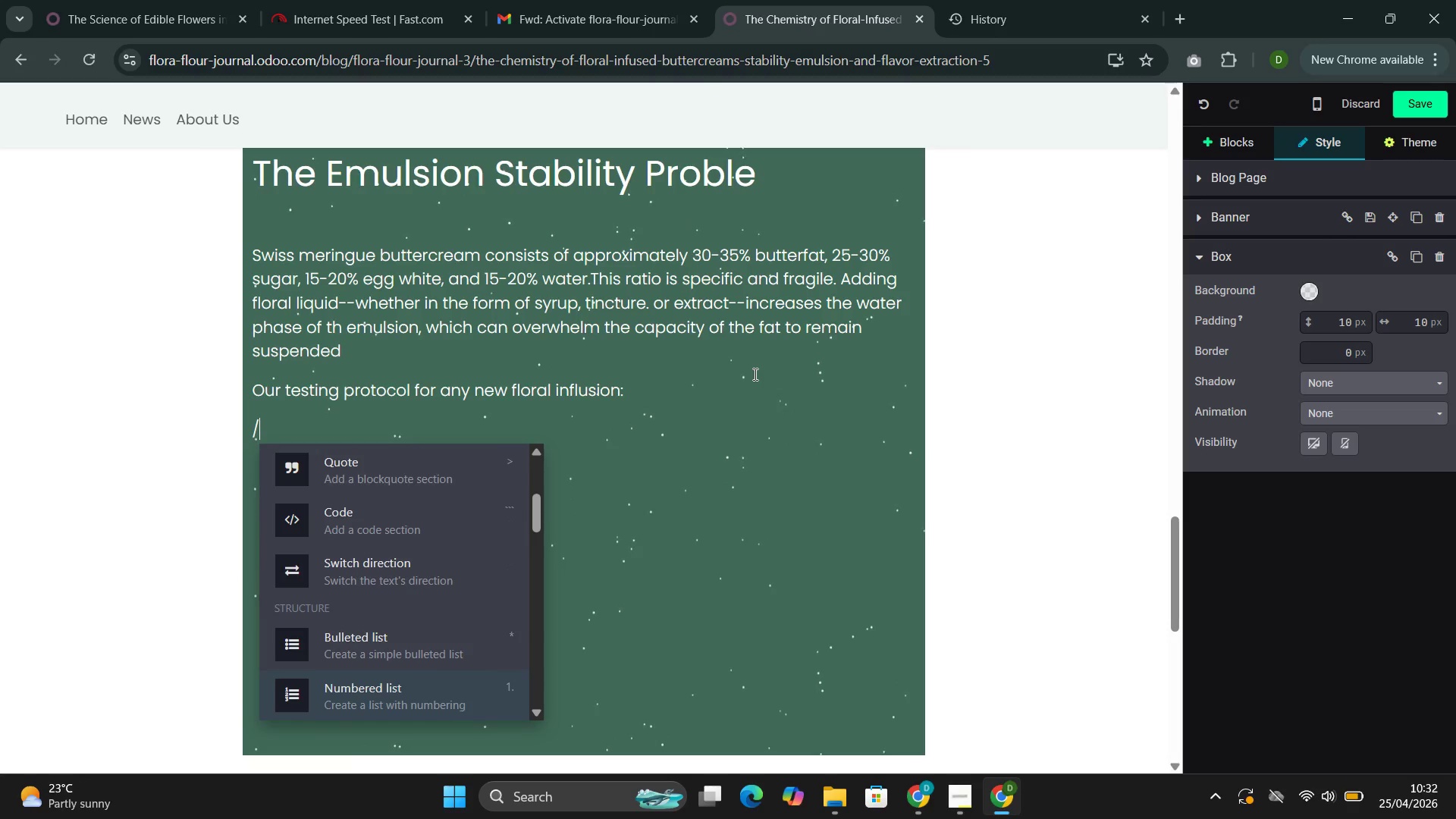 
key(ArrowDown)
 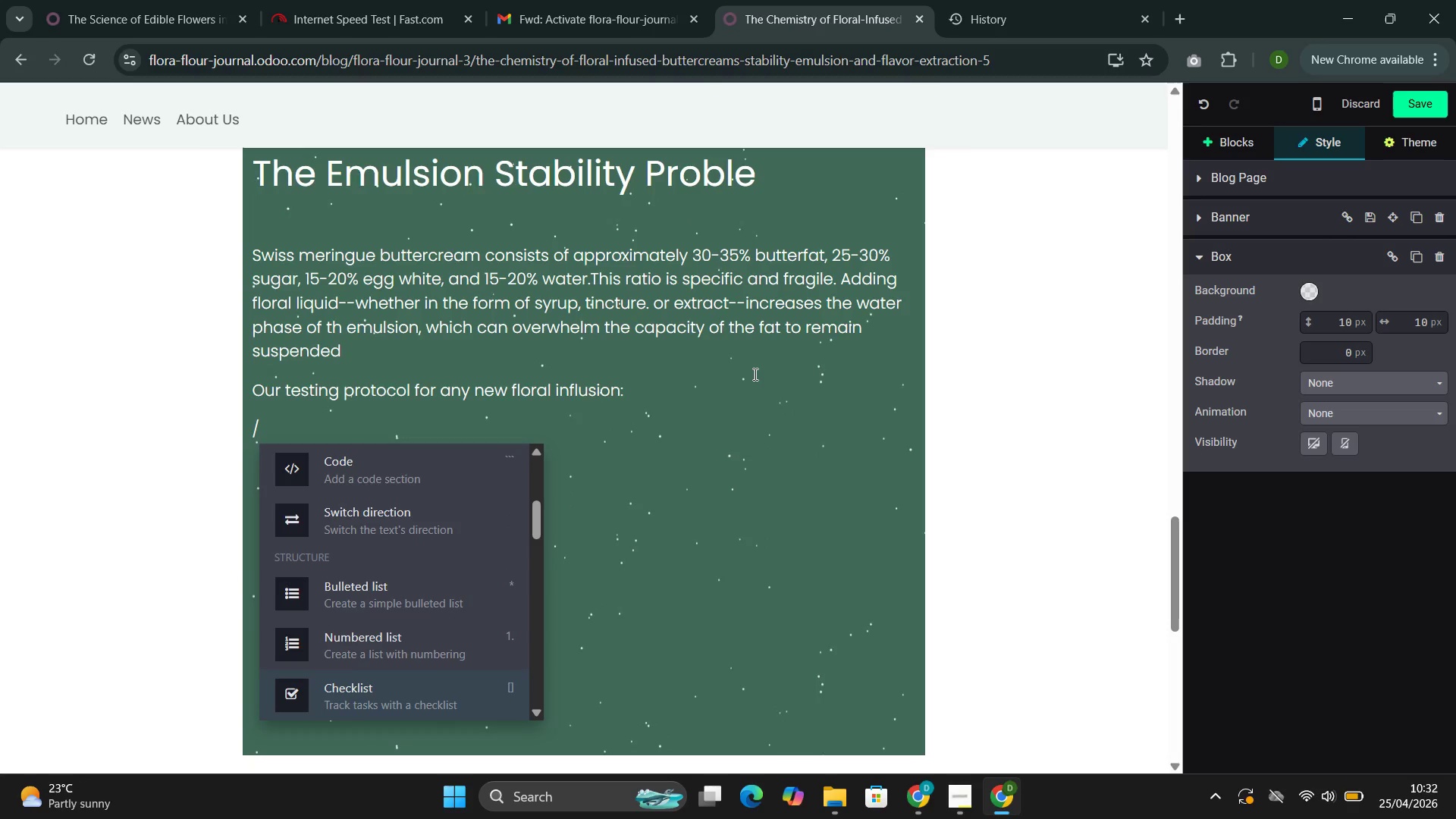 
key(ArrowUp)
 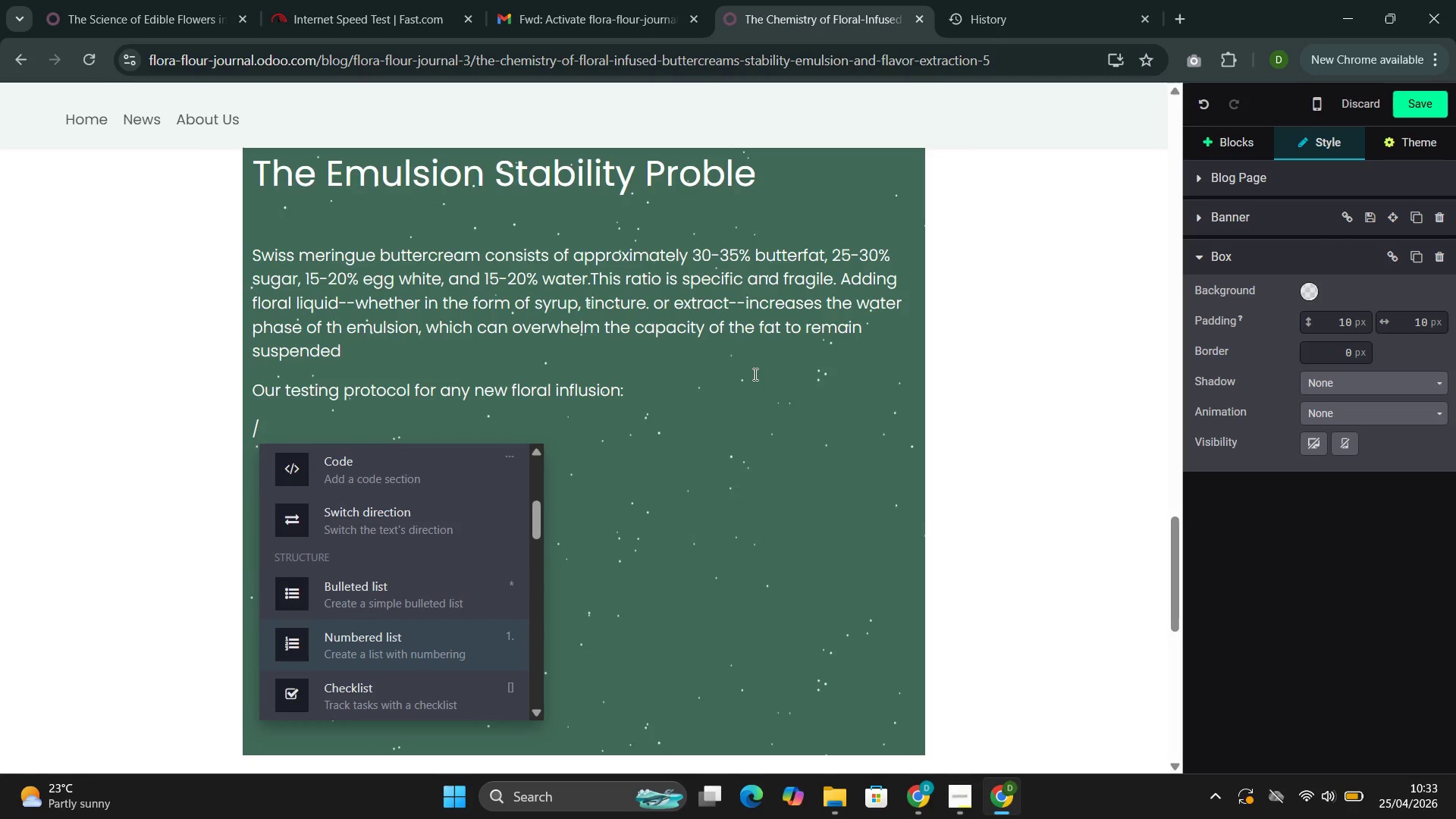 
key(Enter)
 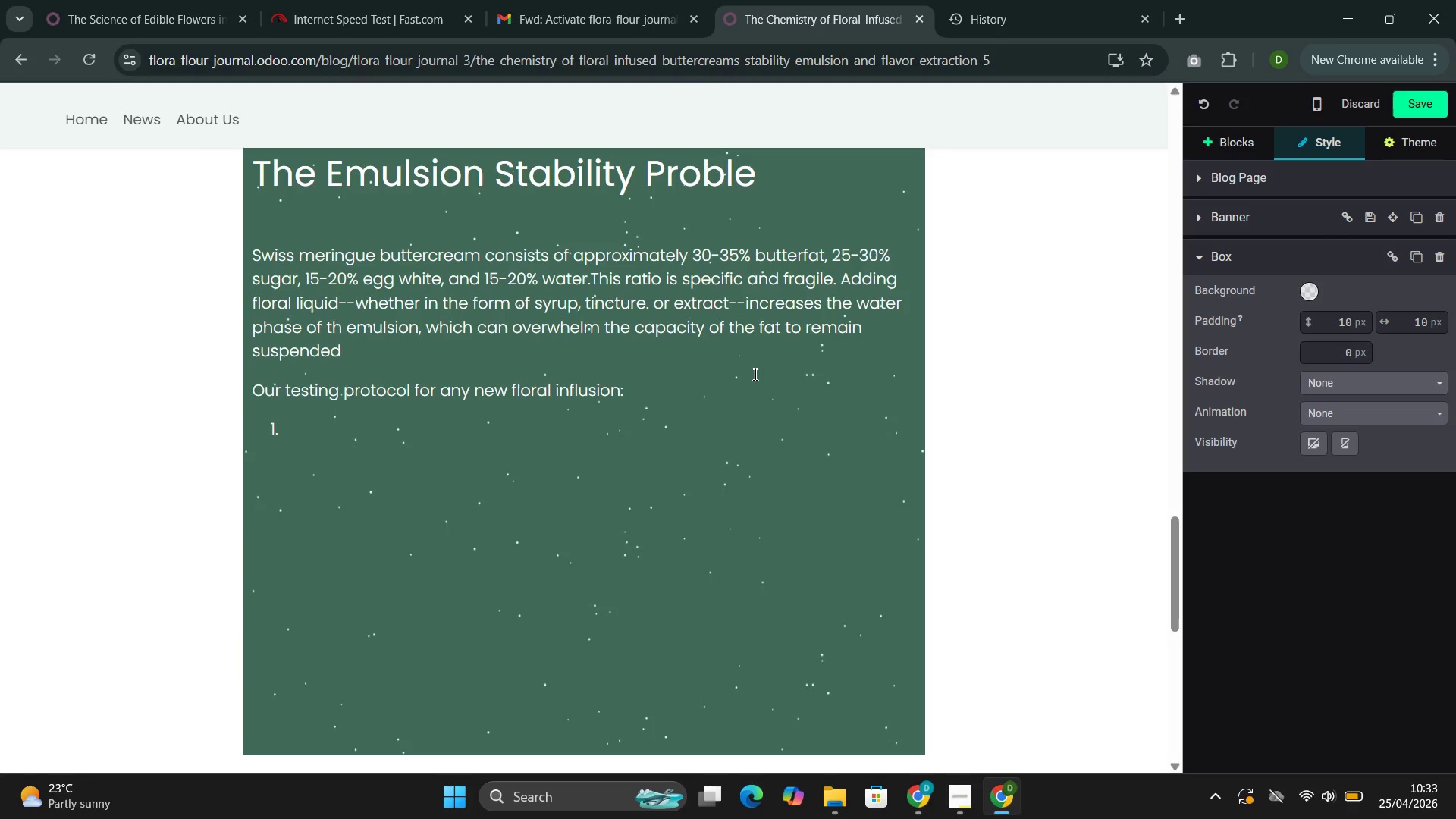 
type(prepare a control bach)
 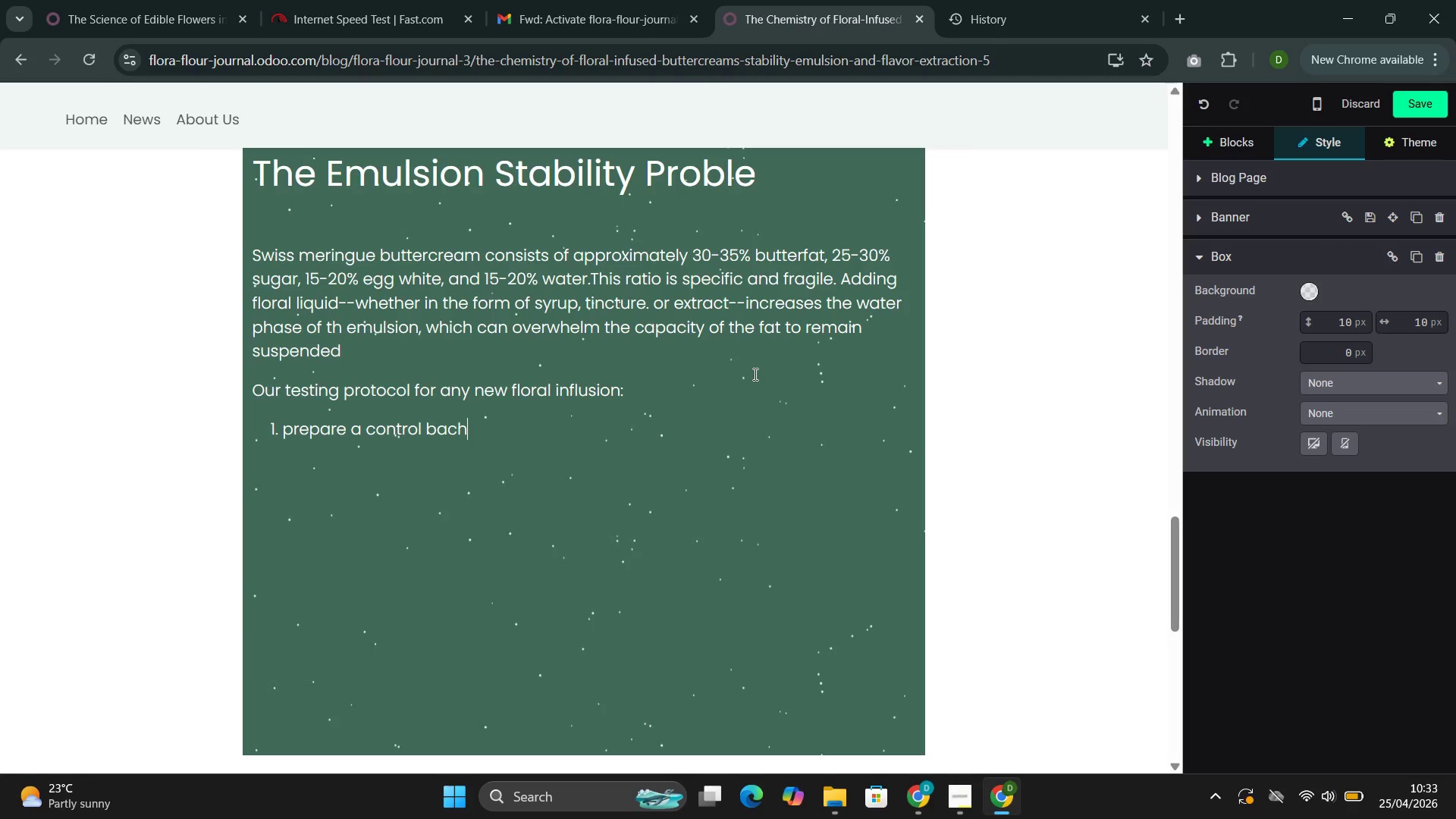 
key(ArrowLeft)
 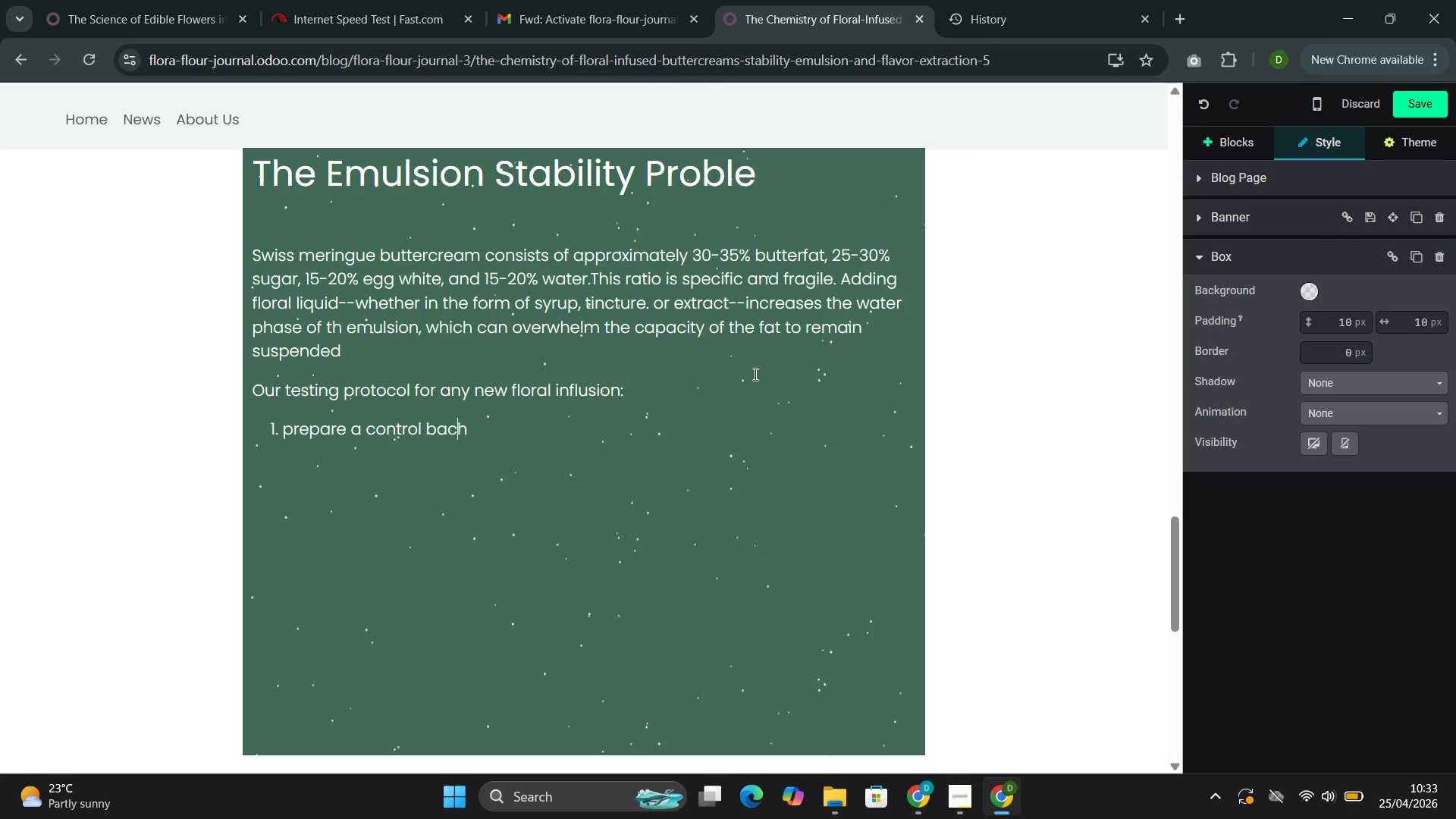 
key(ArrowLeft)
 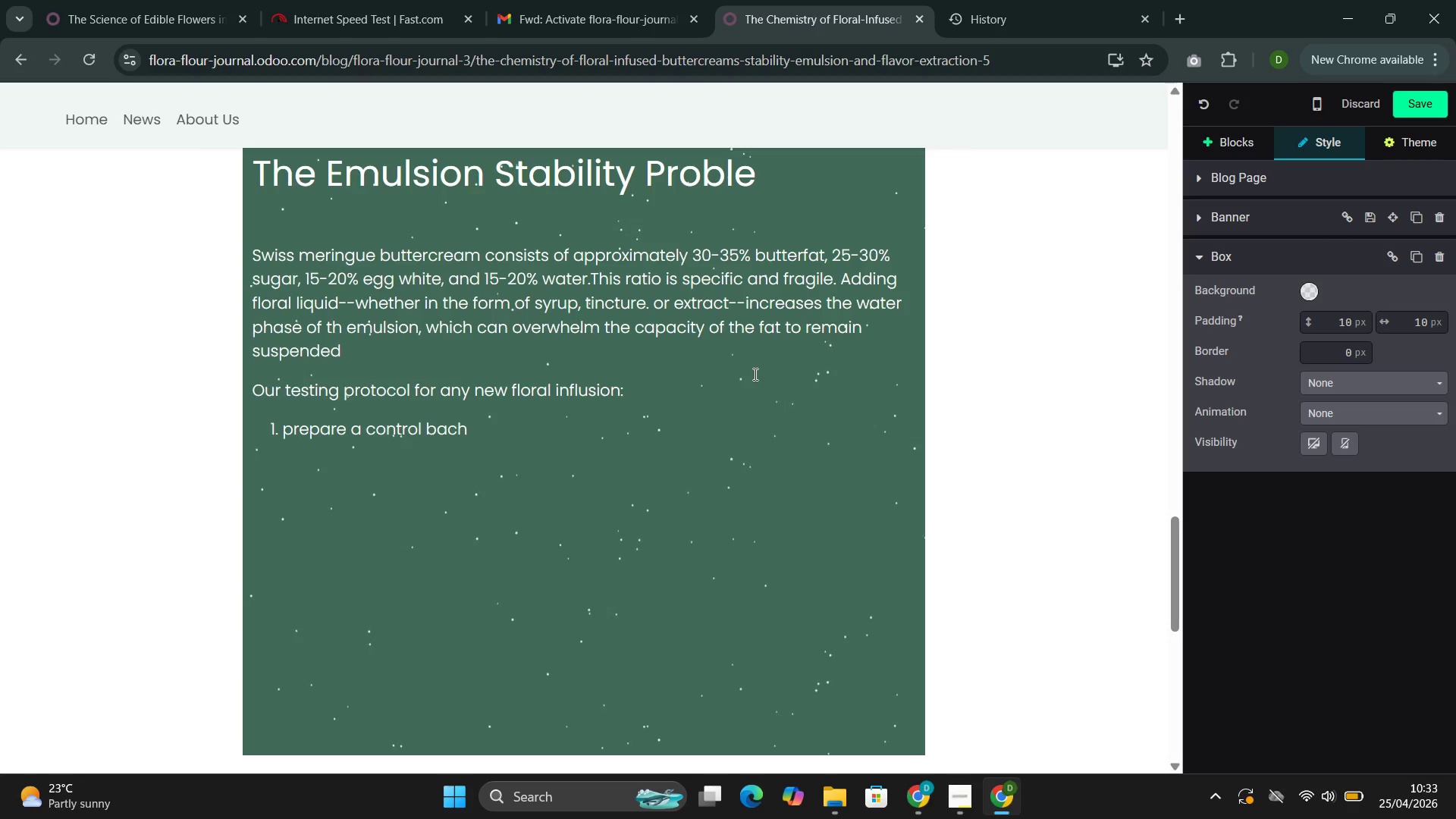 
key(T)
 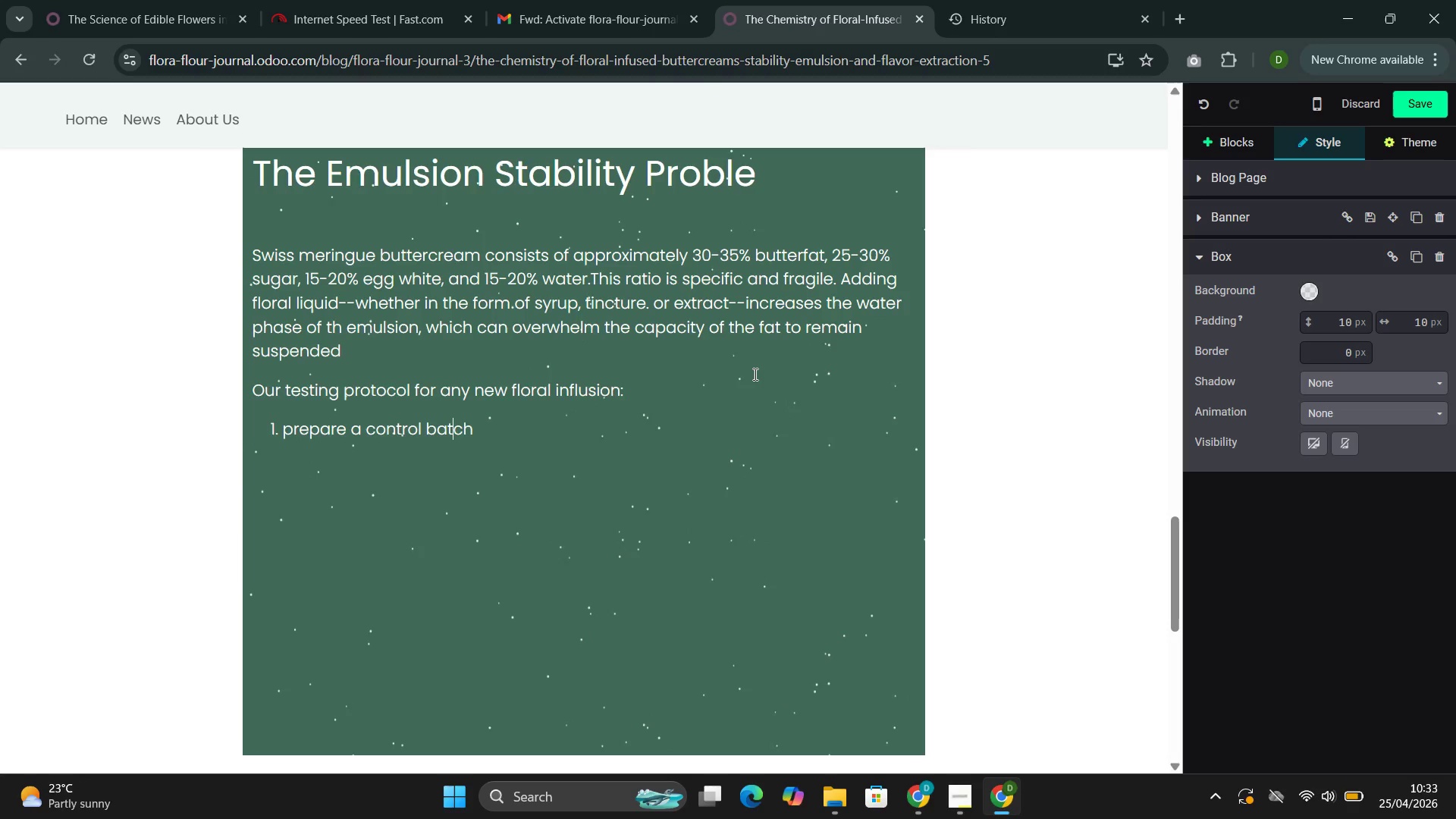 
key(ArrowRight)
 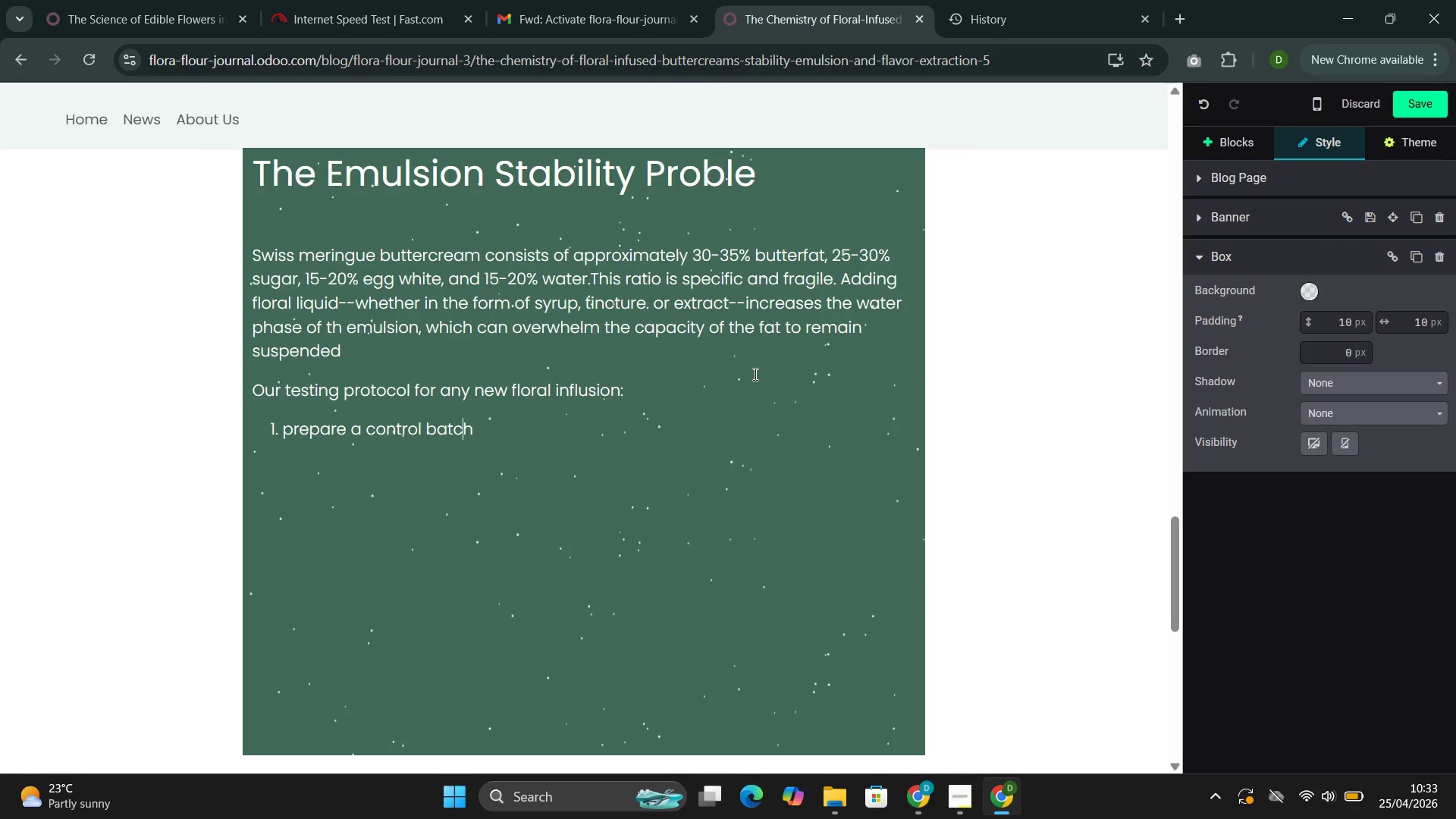 
key(ArrowRight)
 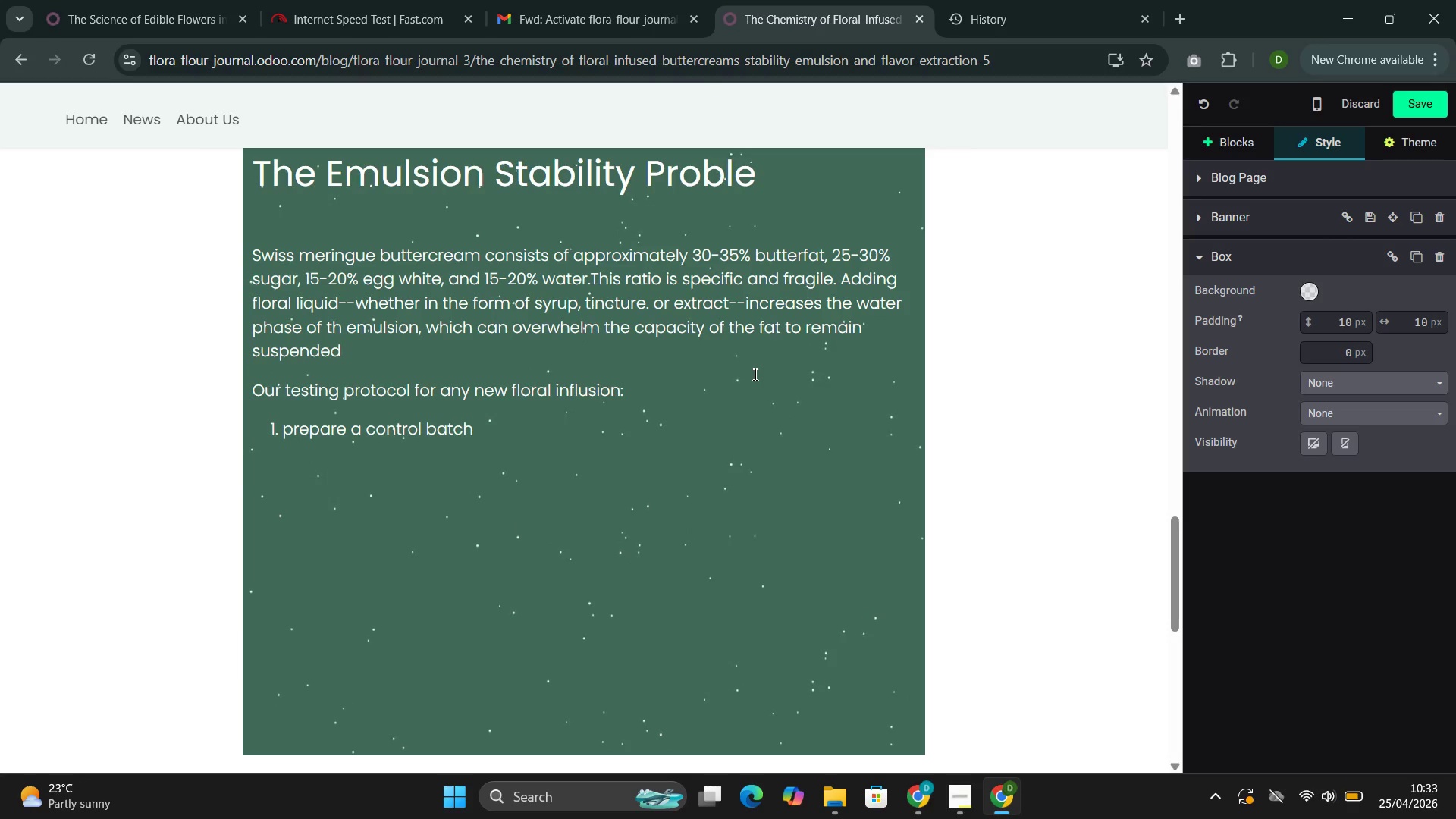 
type( uth)
 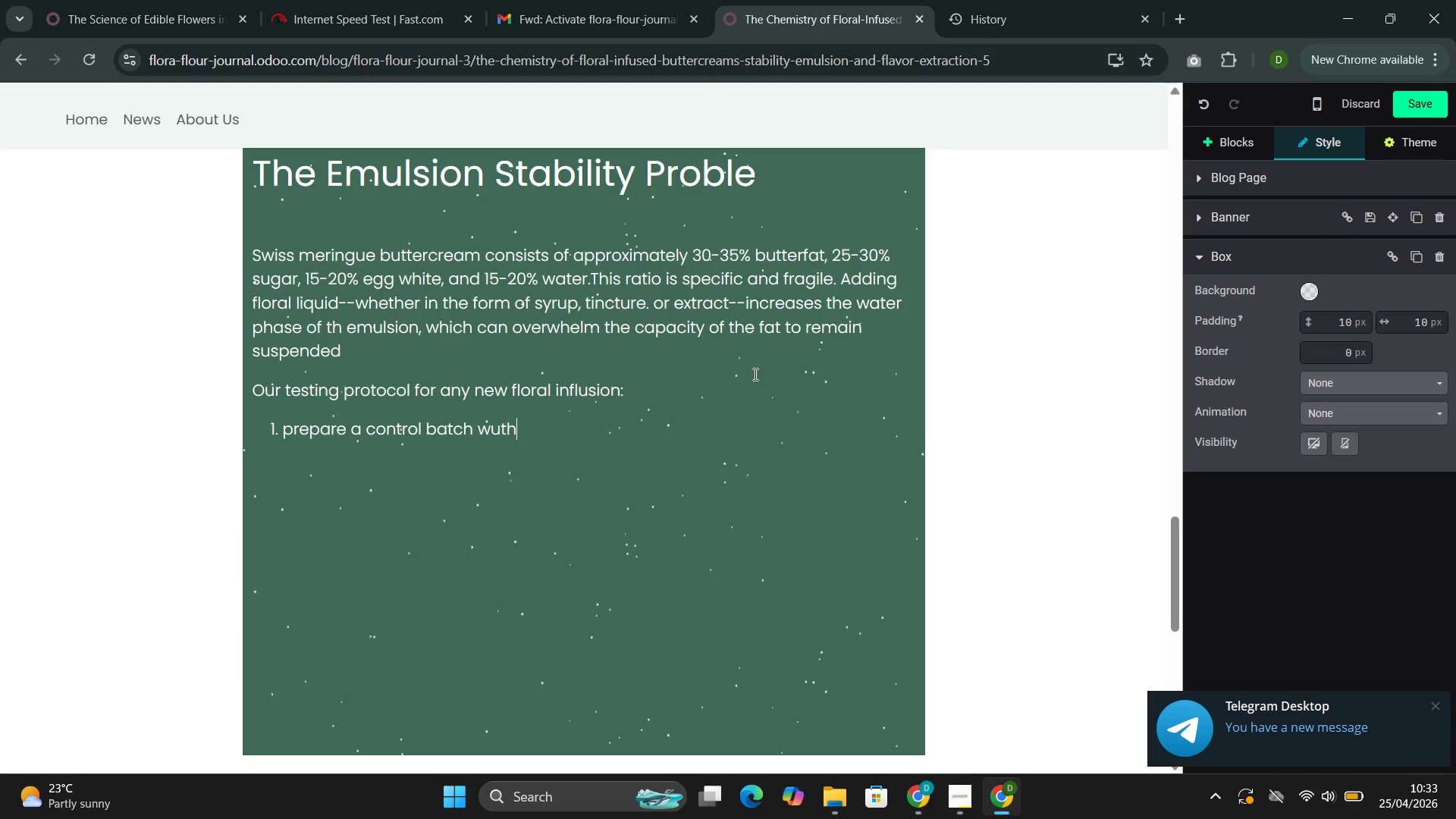 
hold_key(key=W, duration=28.56)
 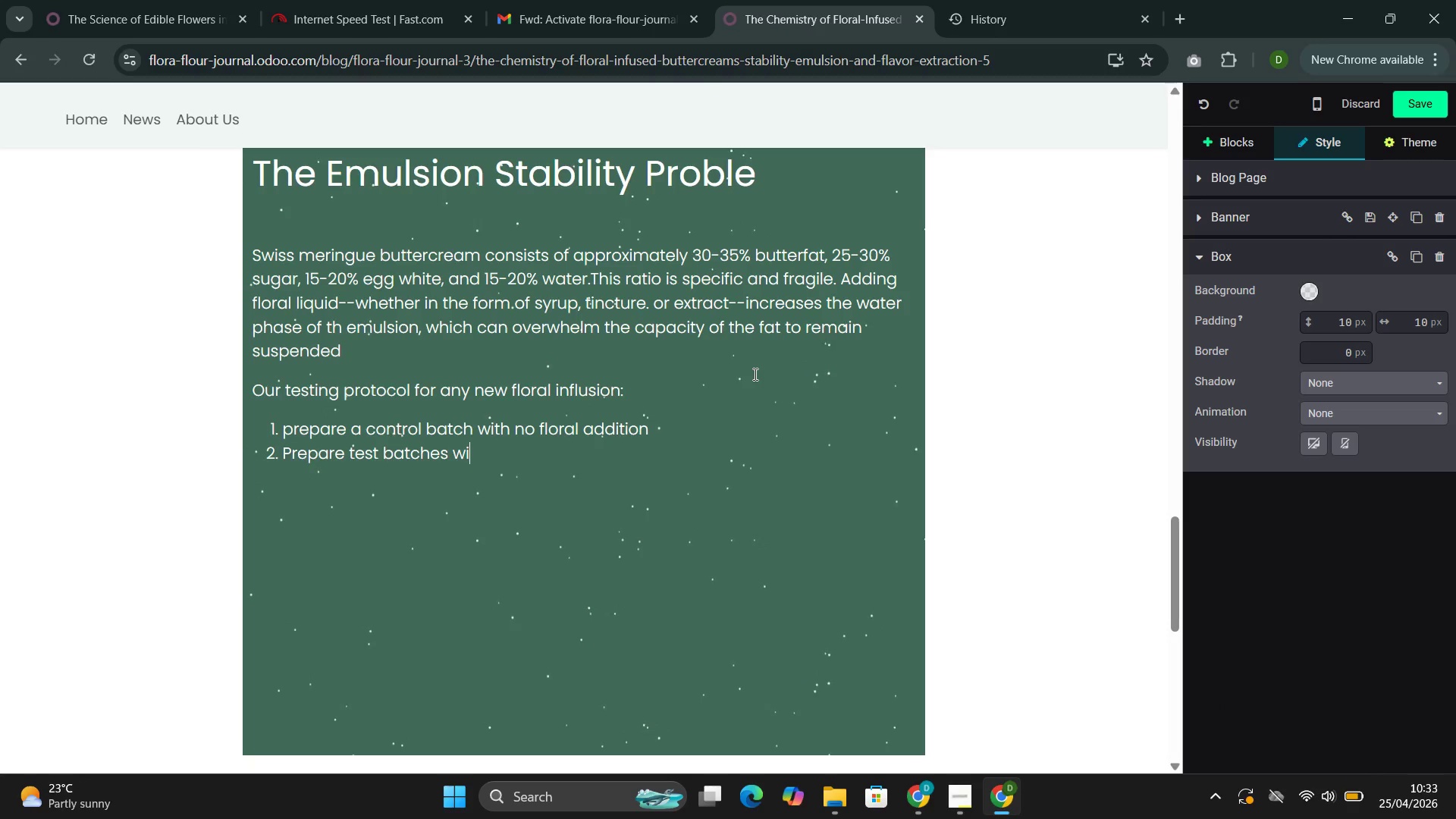 
key(ArrowLeft)
 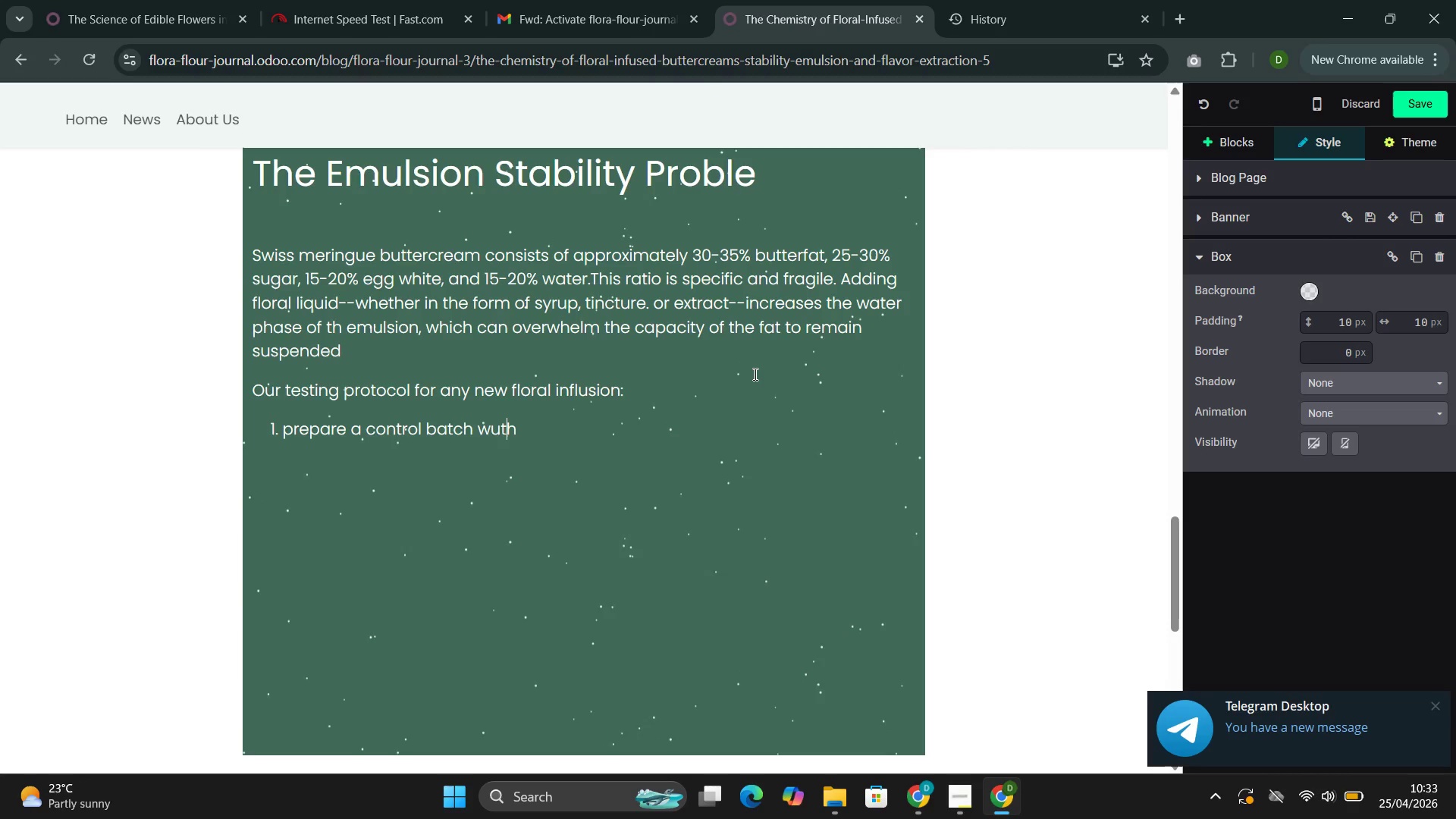 
key(ArrowLeft)
 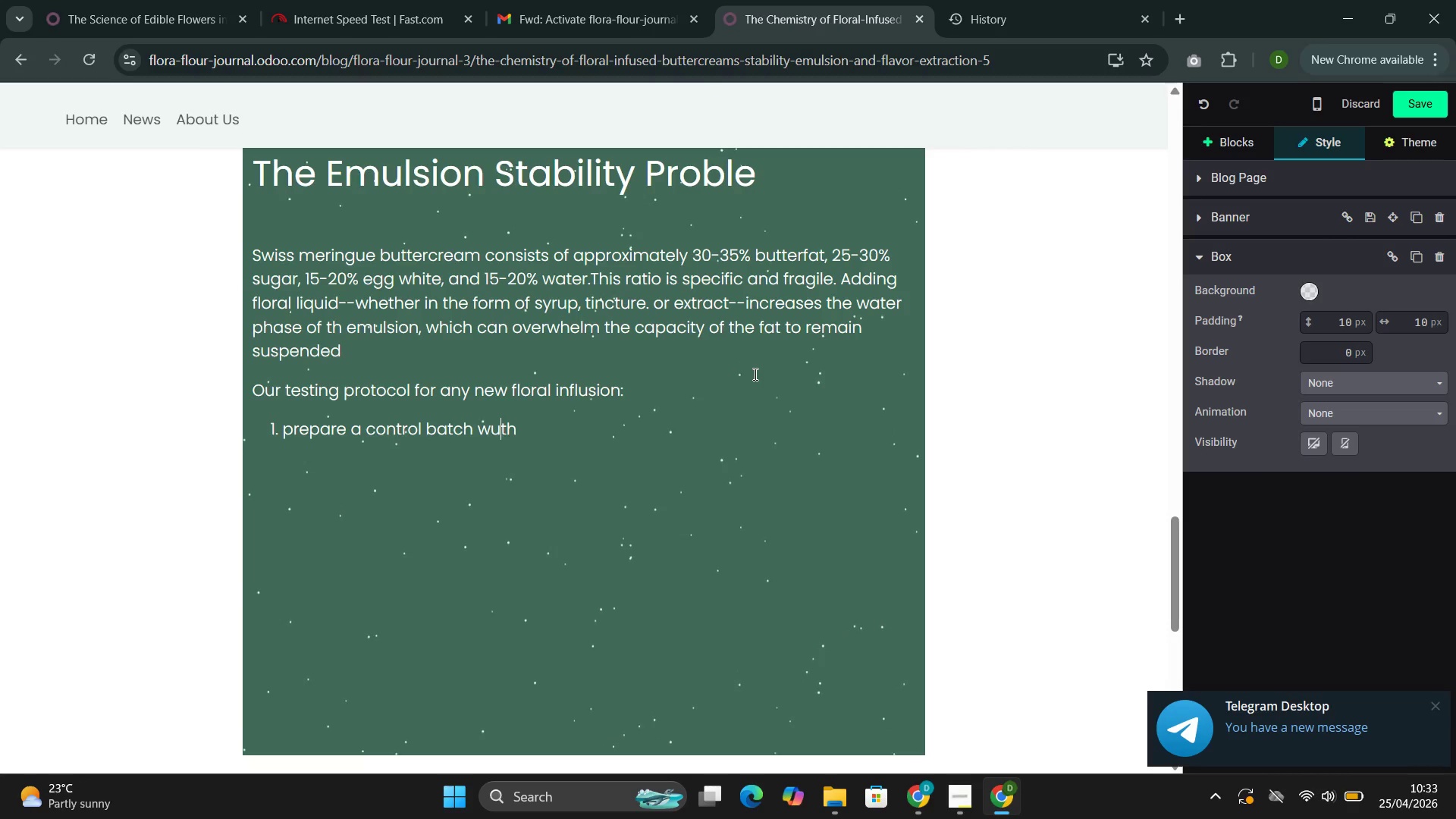 
key(Backspace)
 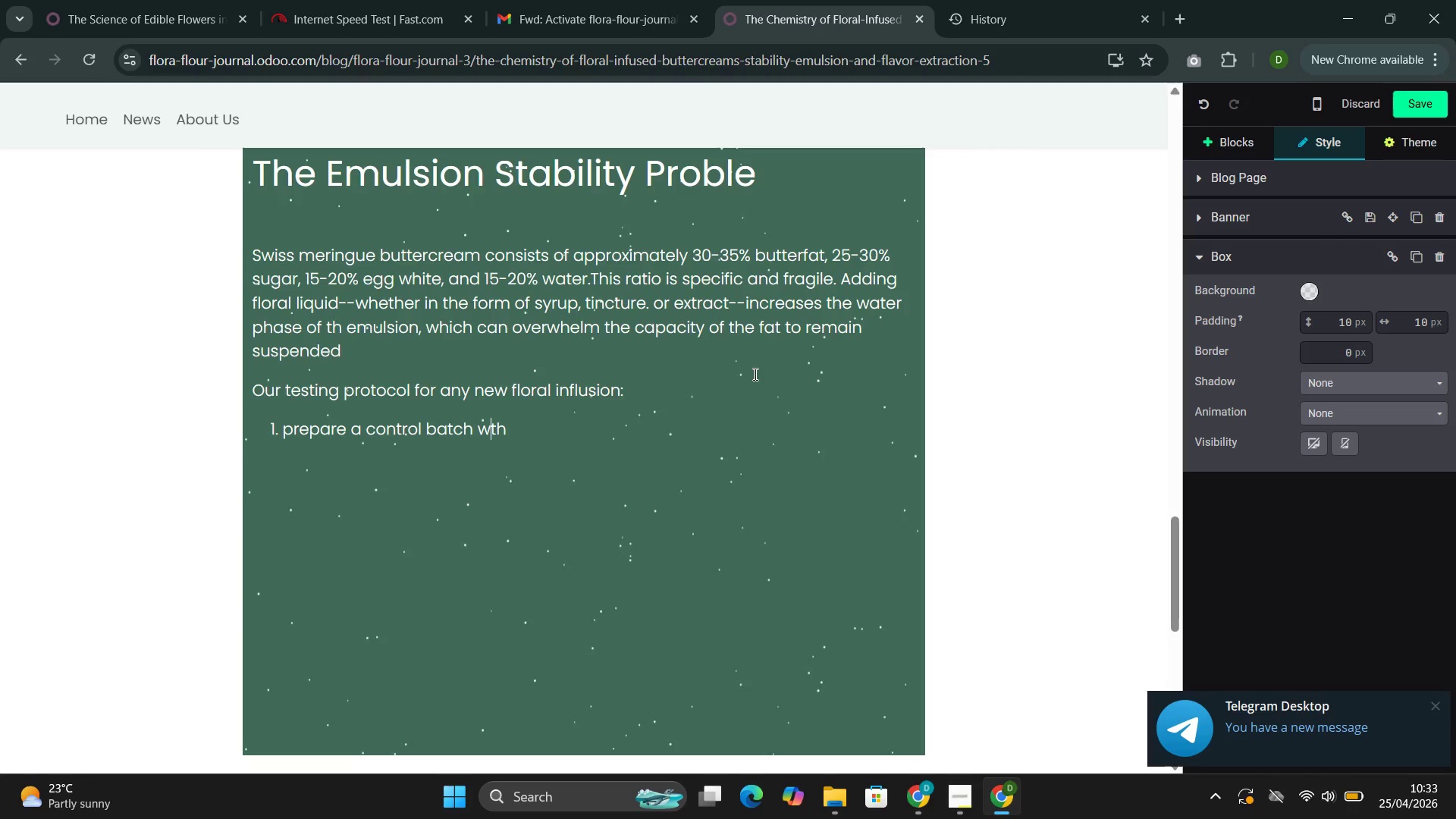 
key(I)
 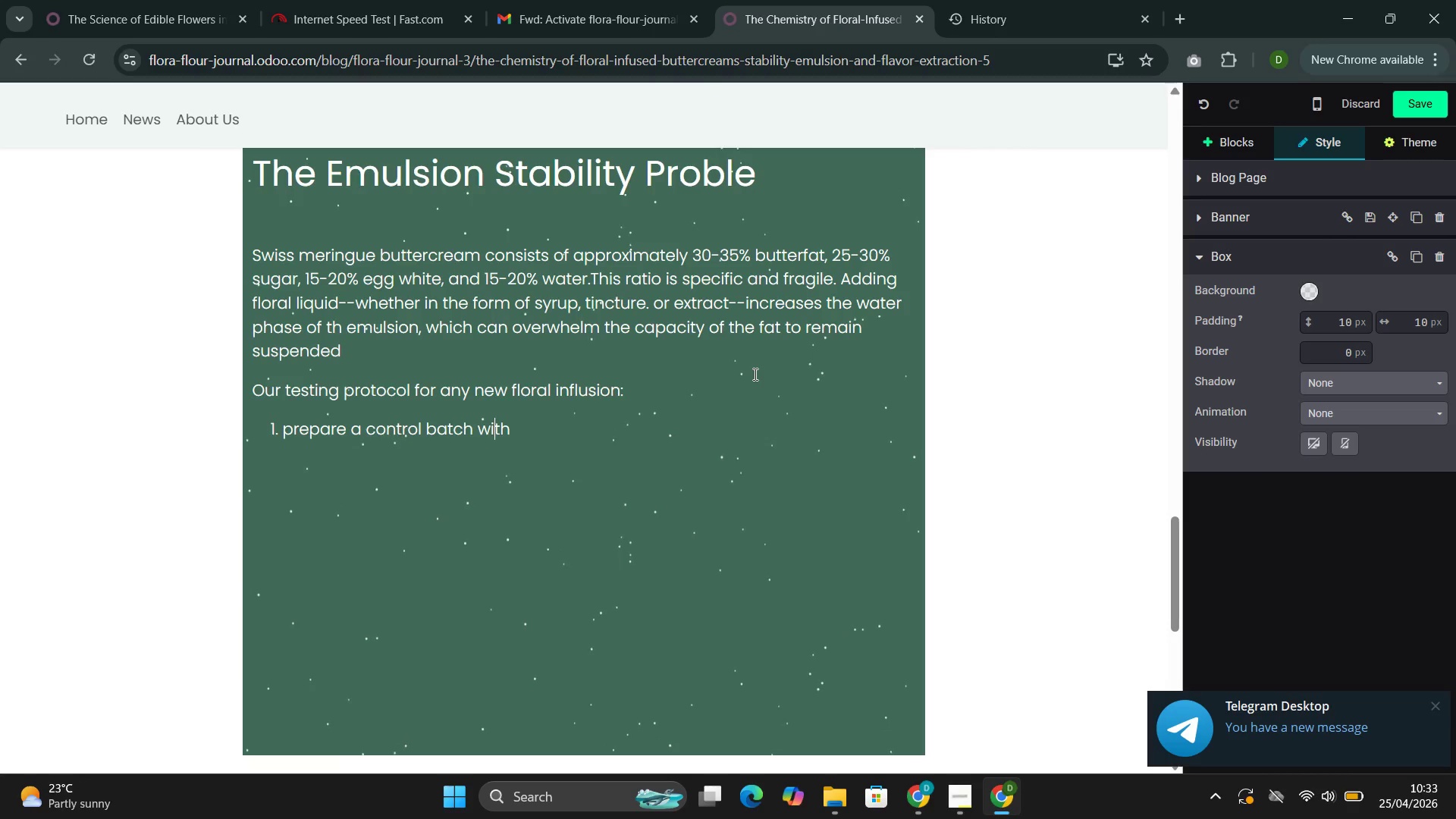 
key(ArrowRight)
 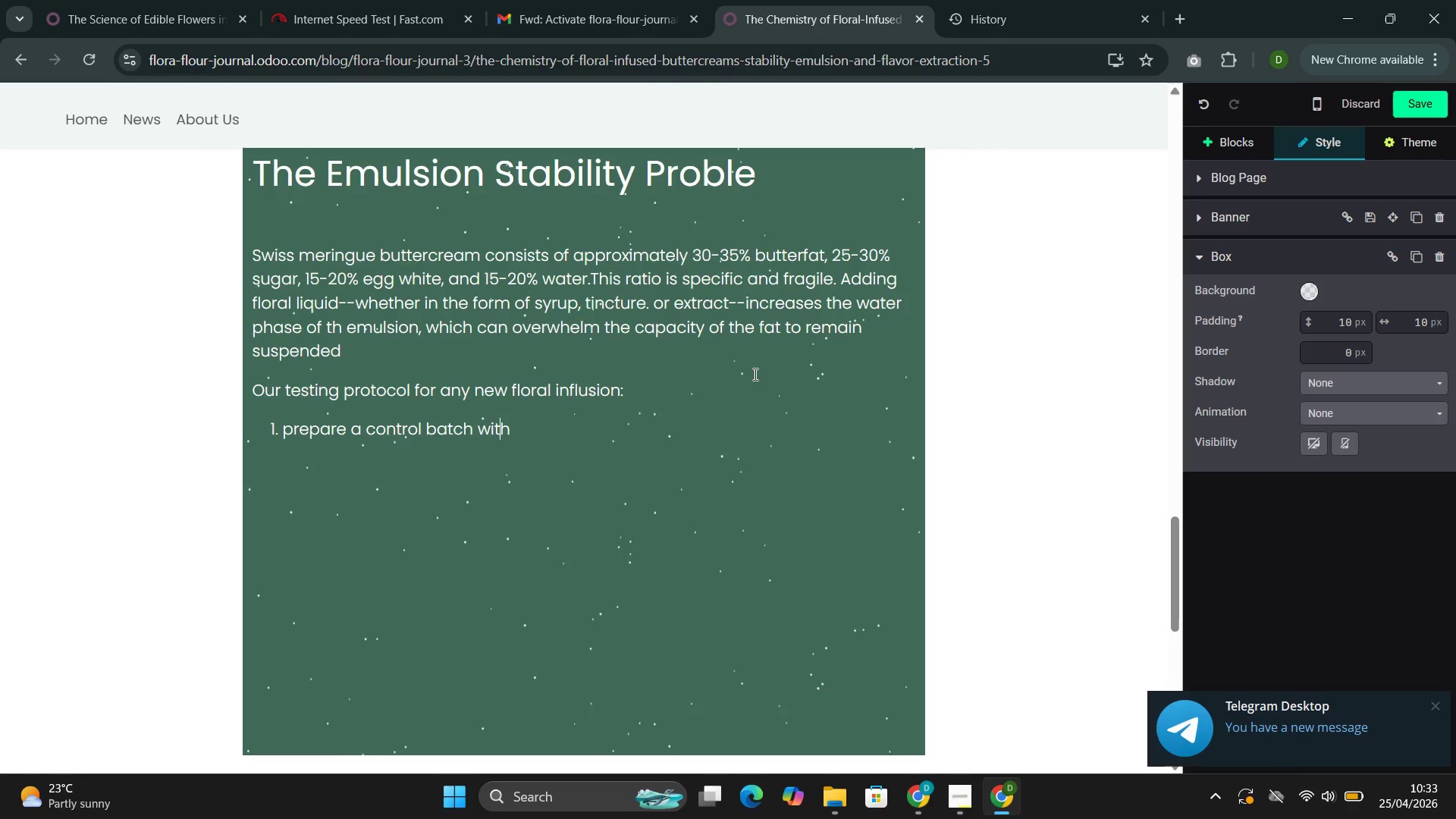 
key(ArrowRight)
 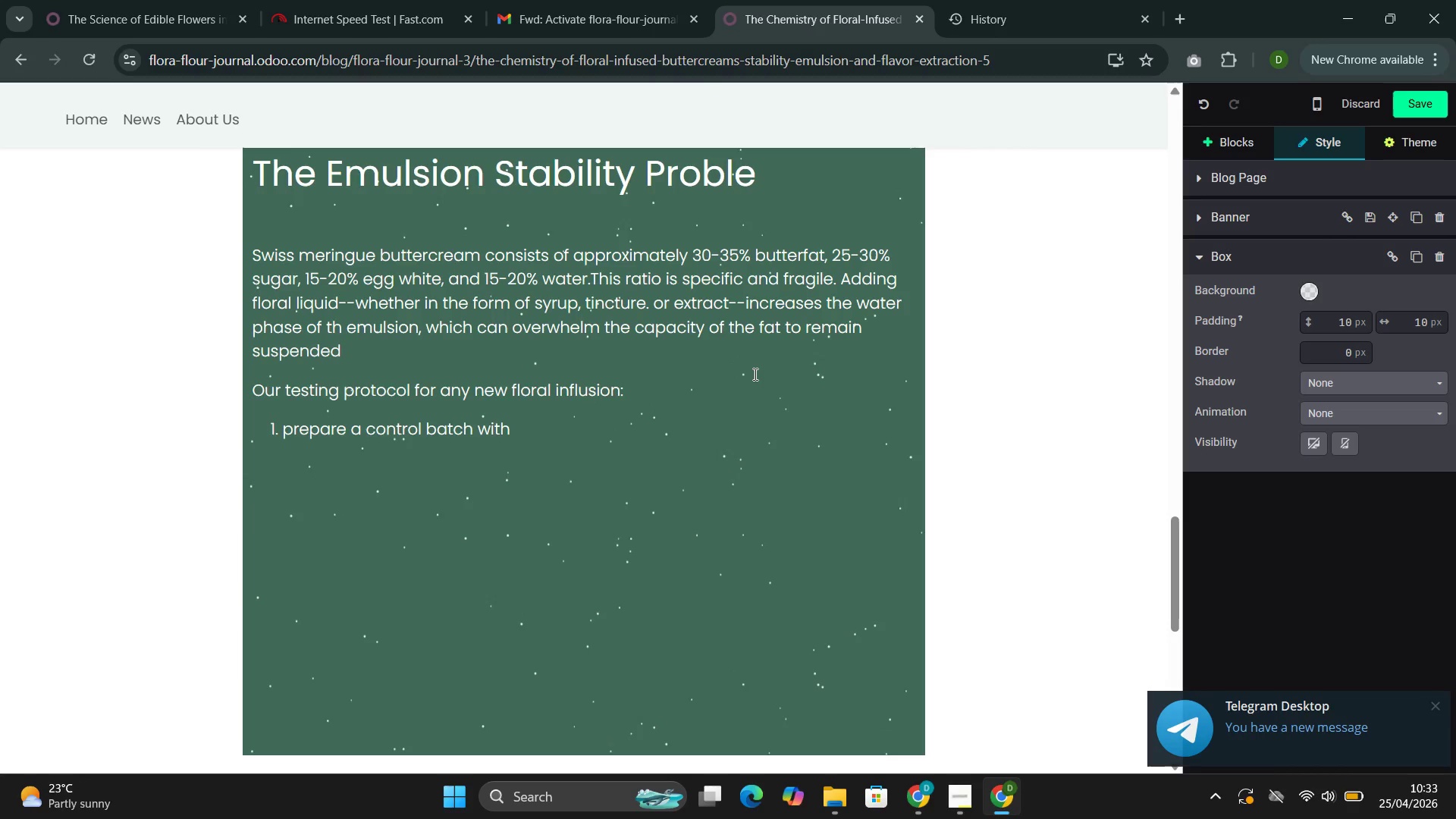 
type( no floral addition)
 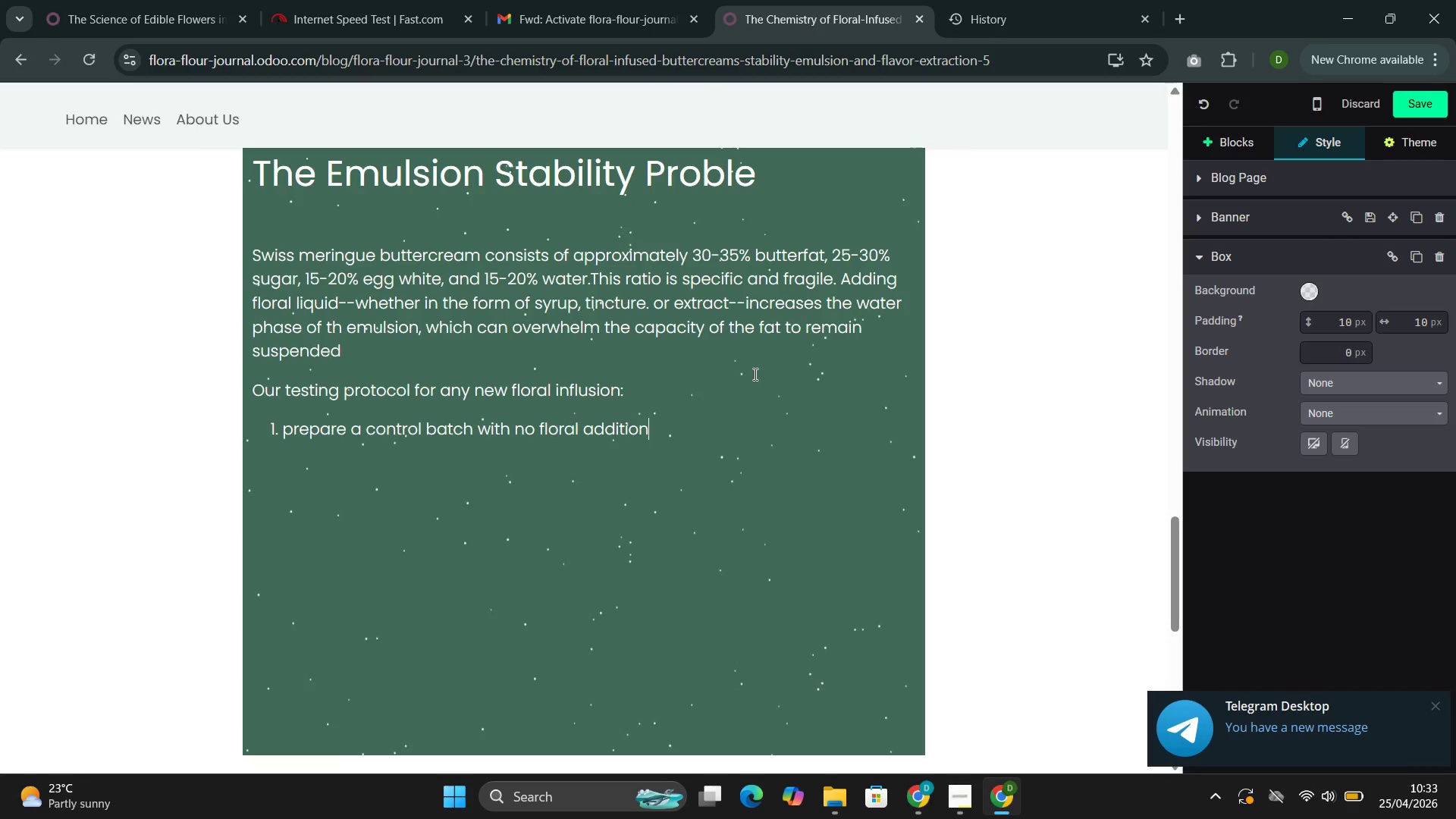 
key(Enter)
 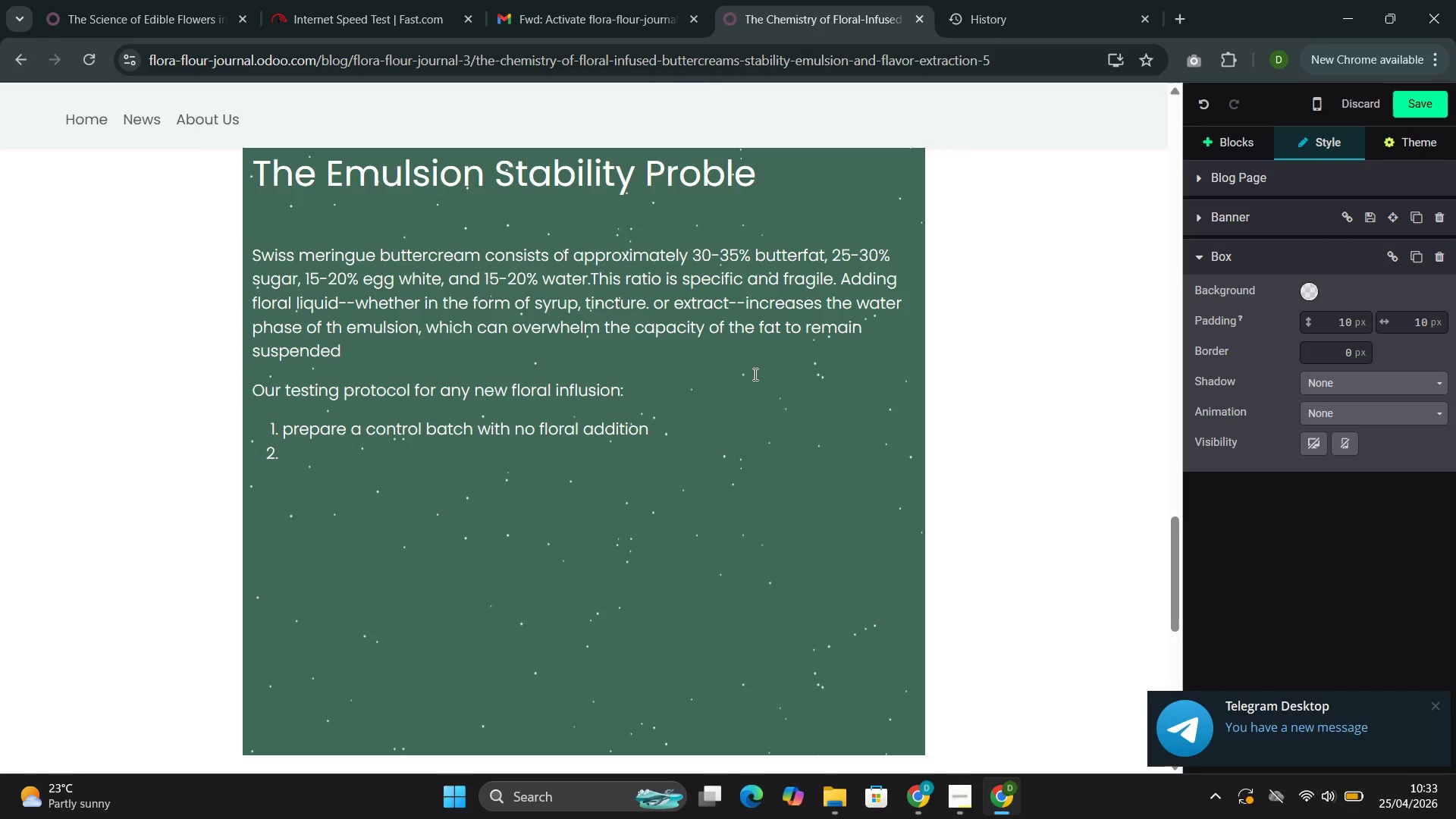 
type(O)
key(Backspace)
type(Prepare test batches it incres)
 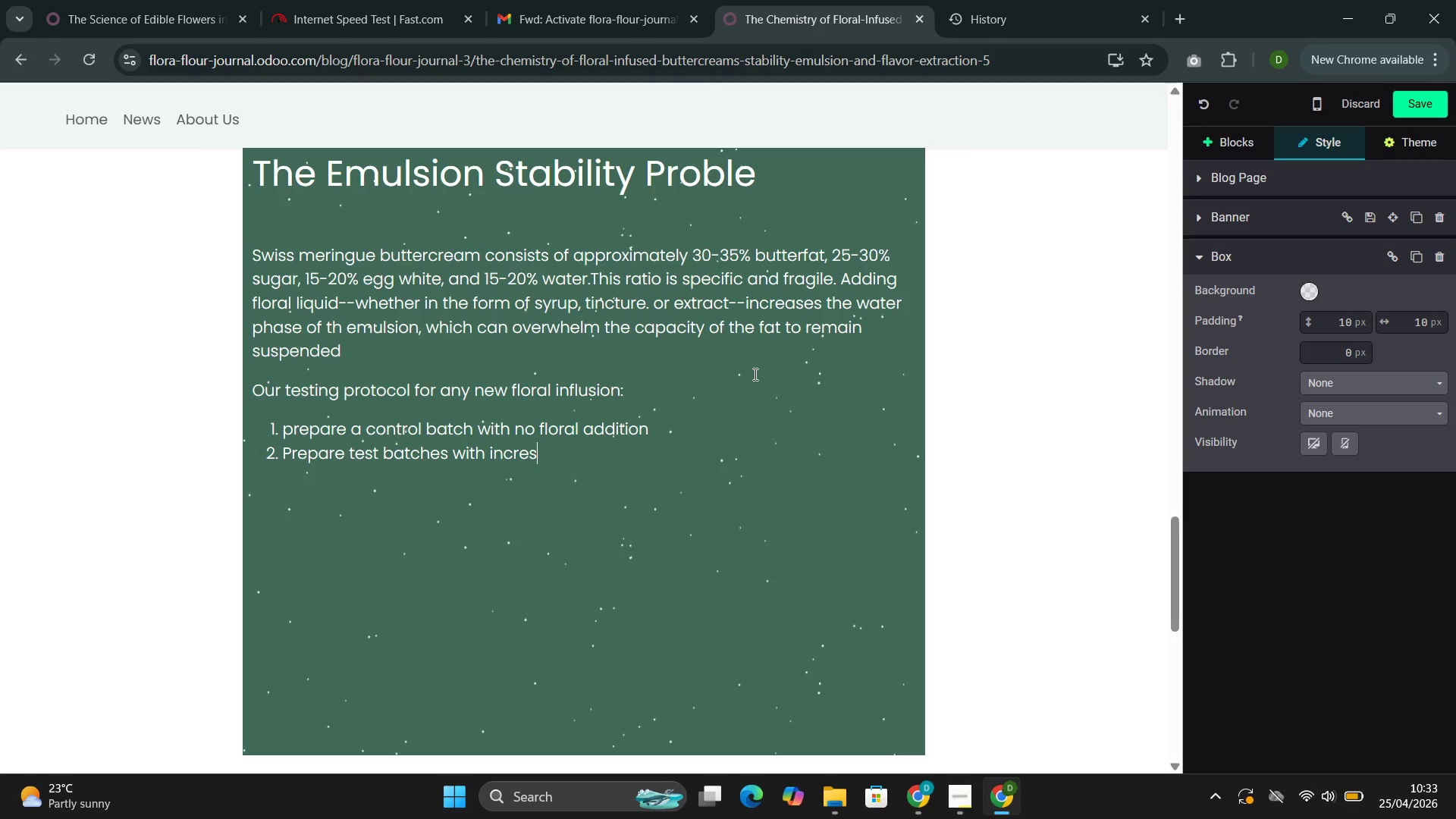 
key(ArrowLeft)
 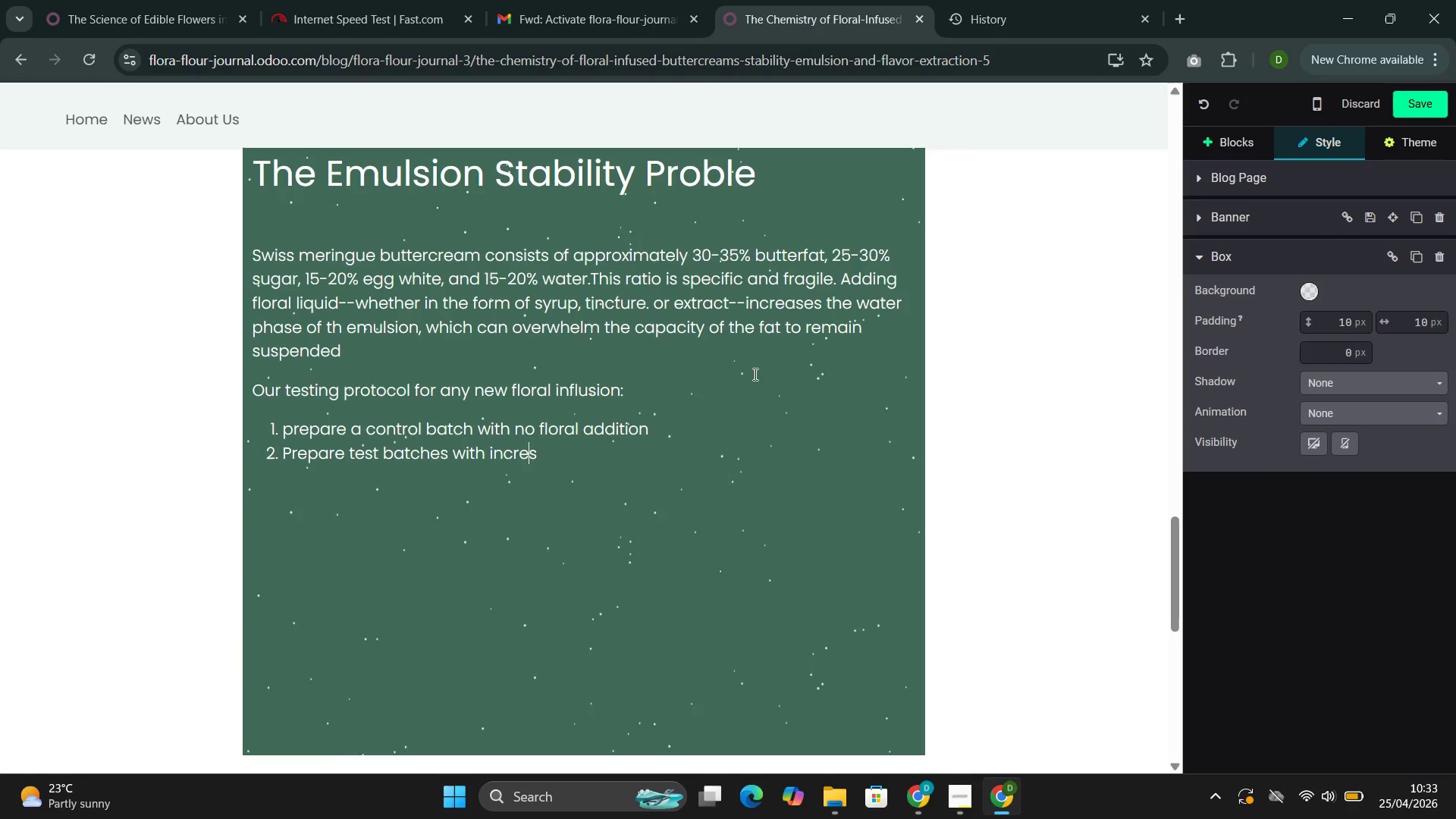 
key(A)
 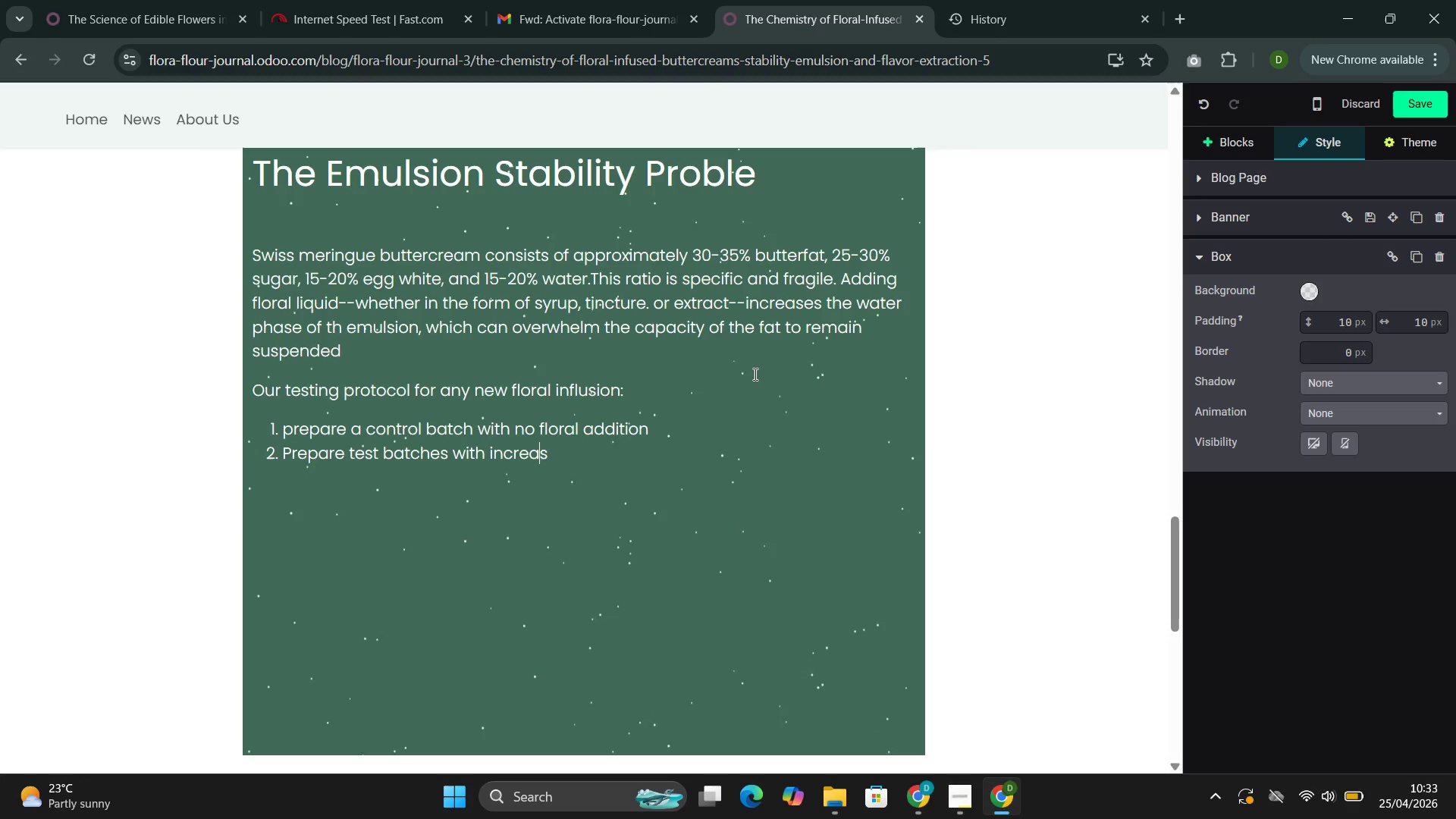 
key(ArrowRight)
 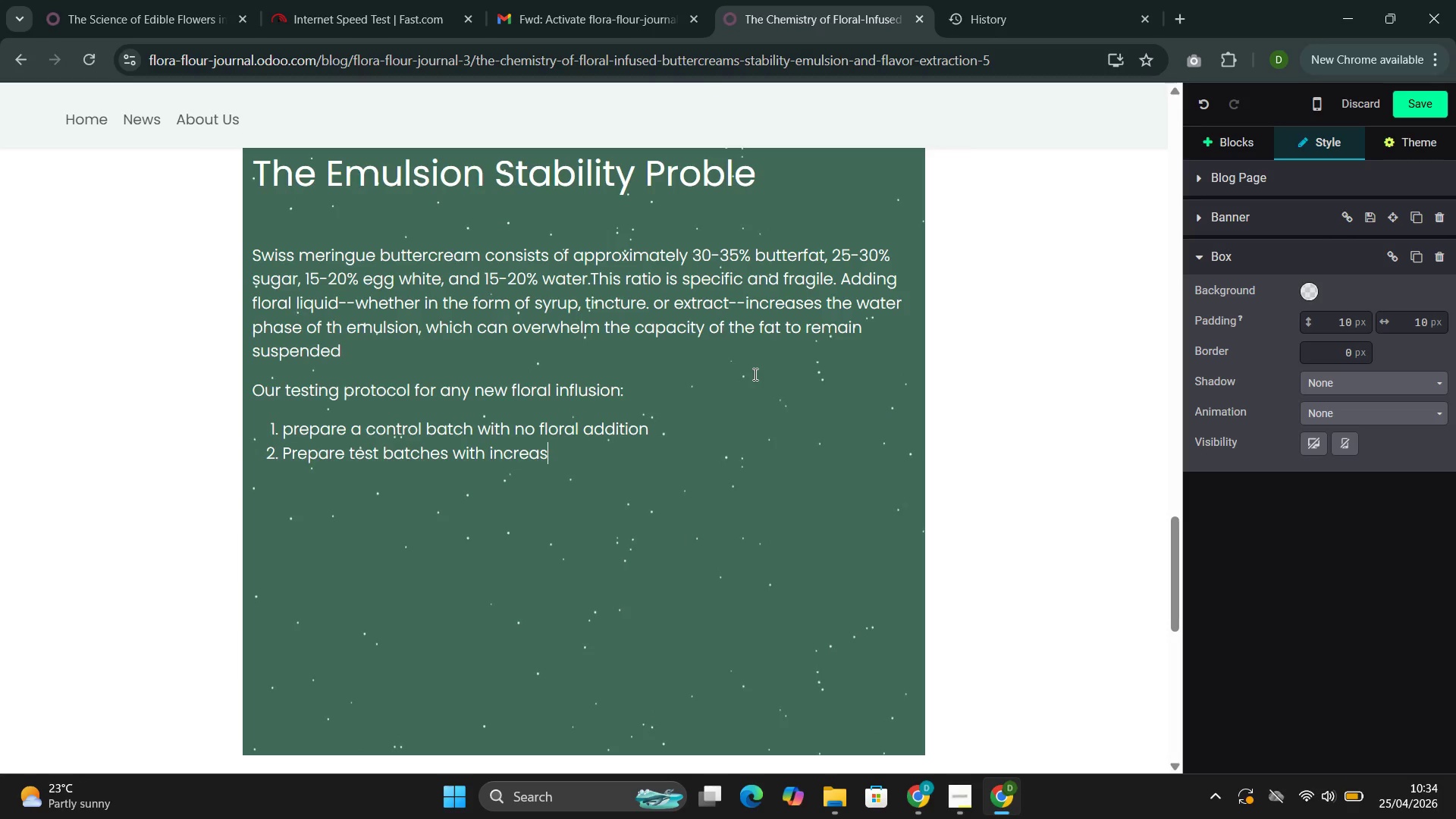 
type(ing )
 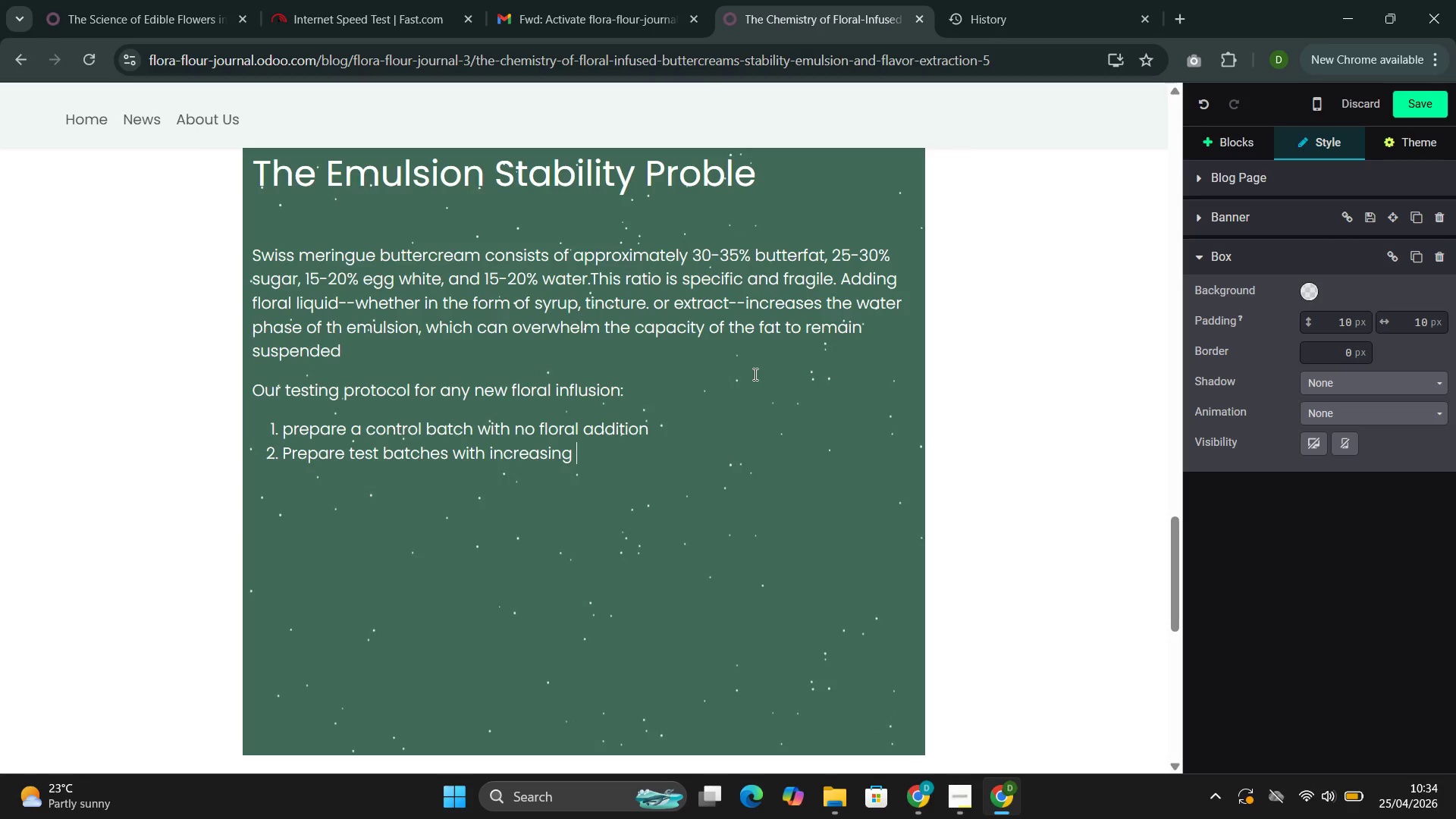 
type(cont)
key(Backspace)
type(centrations of the floral )
 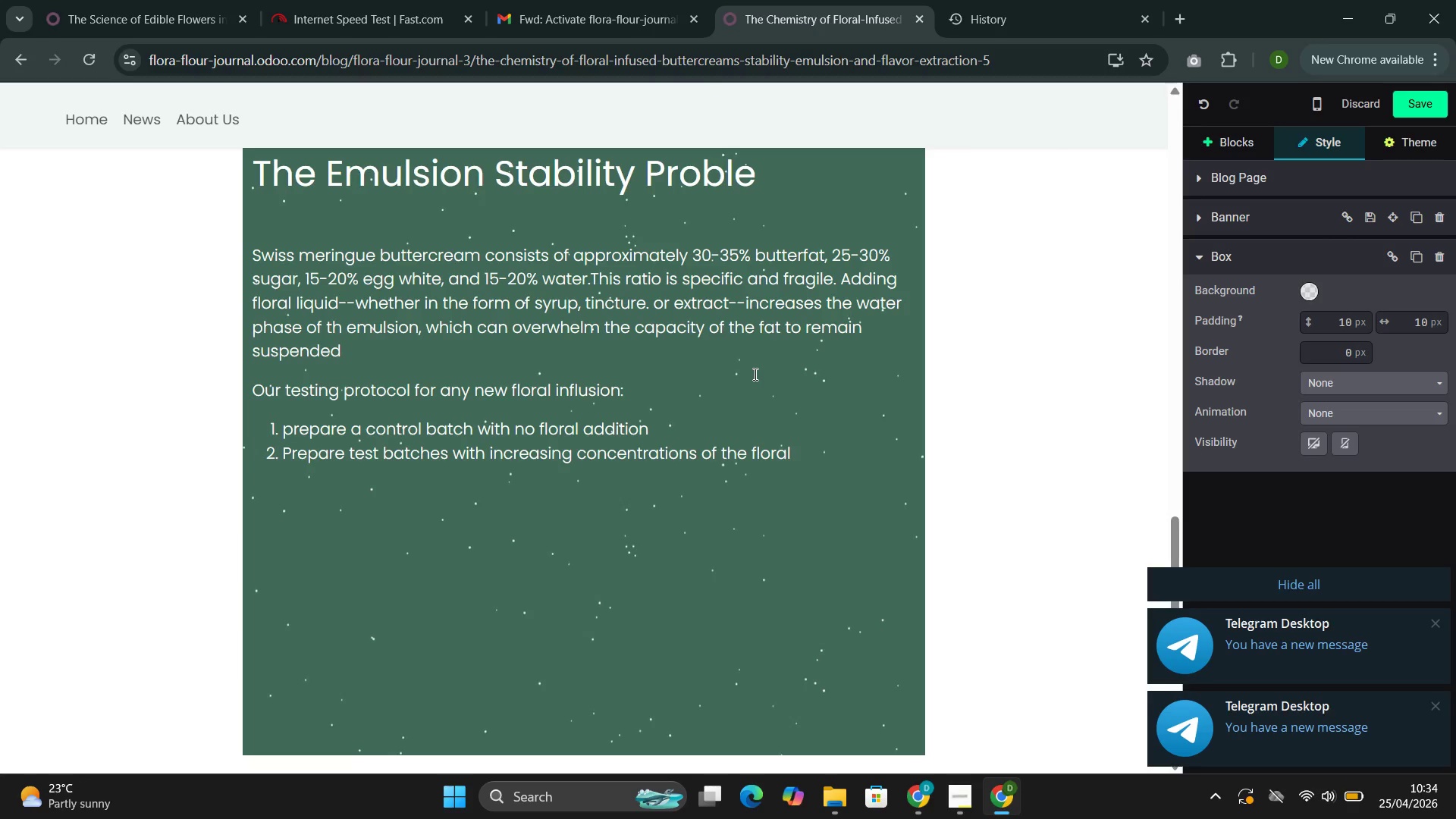 
type(ingredient)
 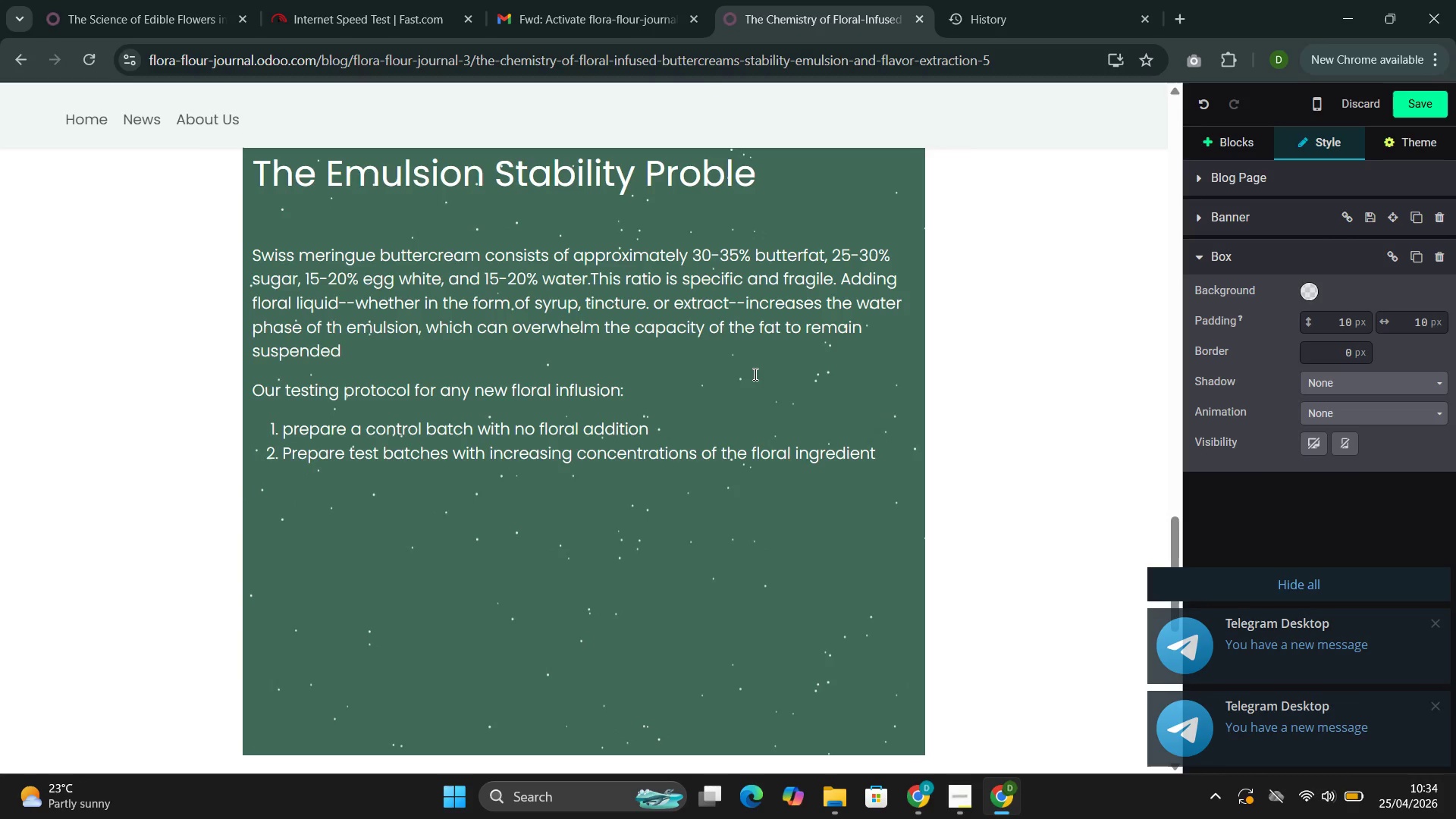 
key(Enter)
 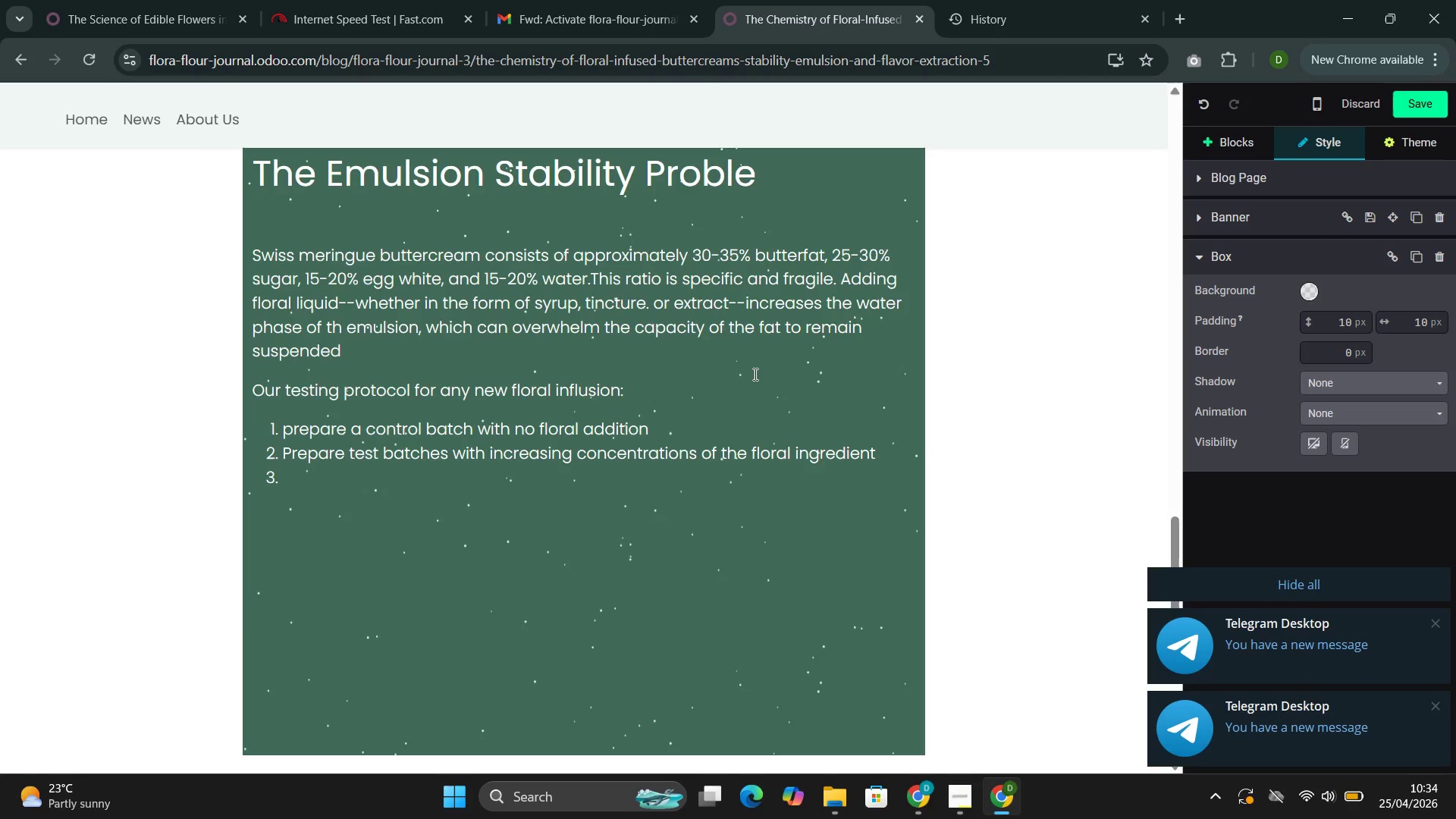 
wait(10.58)
 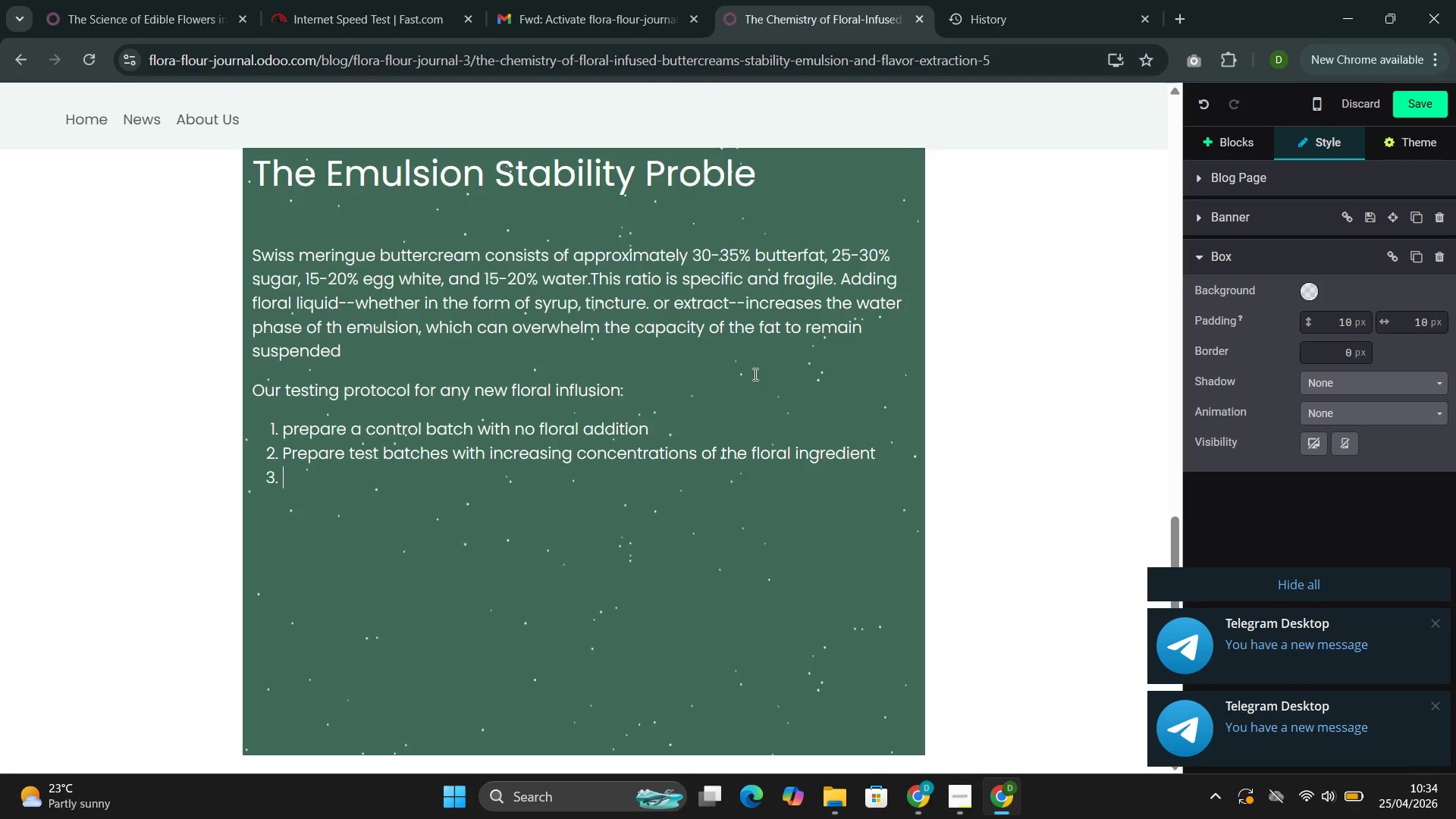 
type(Evaluate each batch for emulsion stability, flavi)
key(Backspace)
type(o in)
key(Backspace)
type(tr)
key(Backspace)
type(ebsu)
key(Backspace)
type(ity )
key(Backspace)
type(, color, and mouthfeel)
 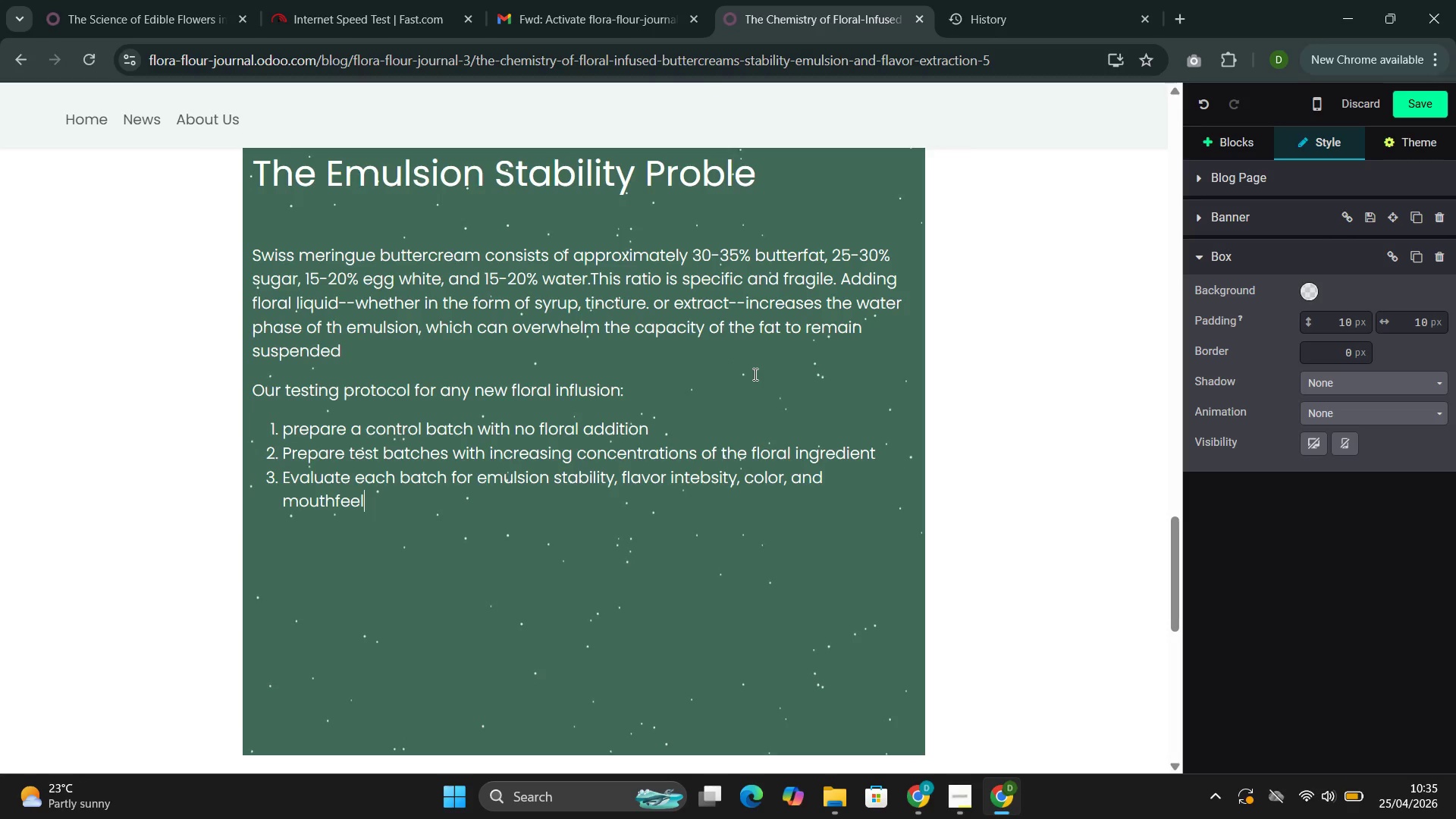 
key(Enter)
 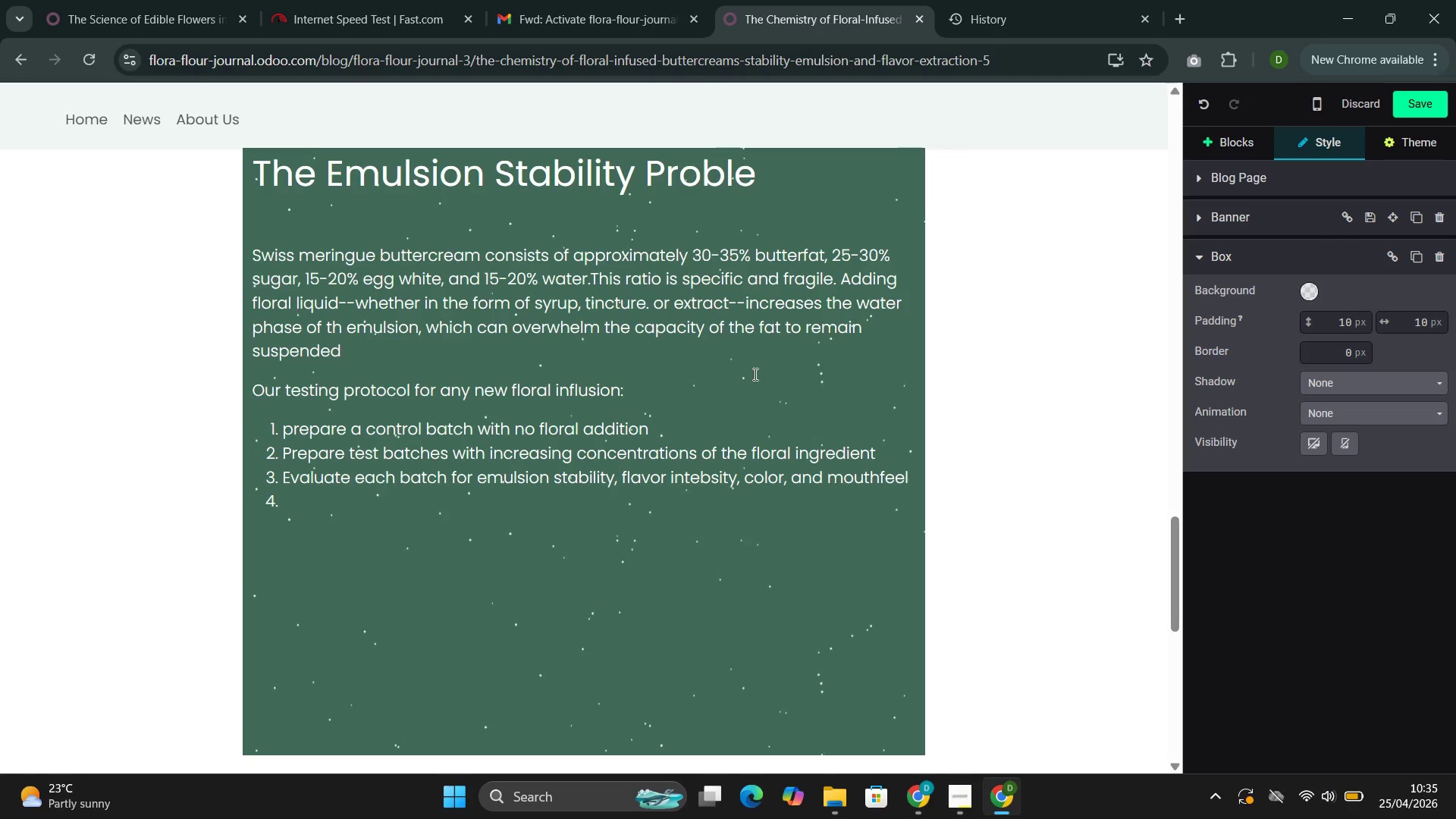 
type(Document the maximum )
 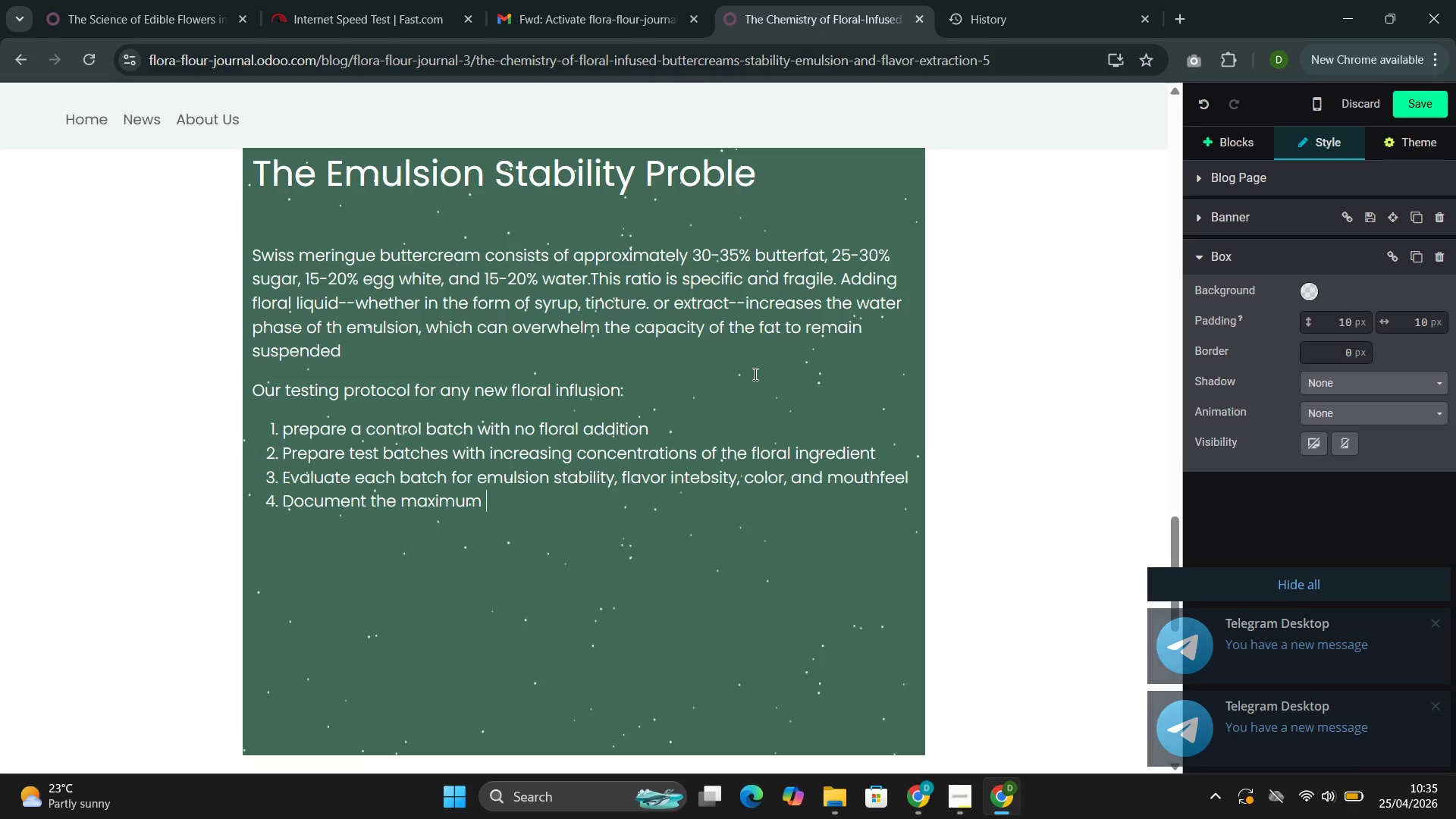 
type(concenttra)
 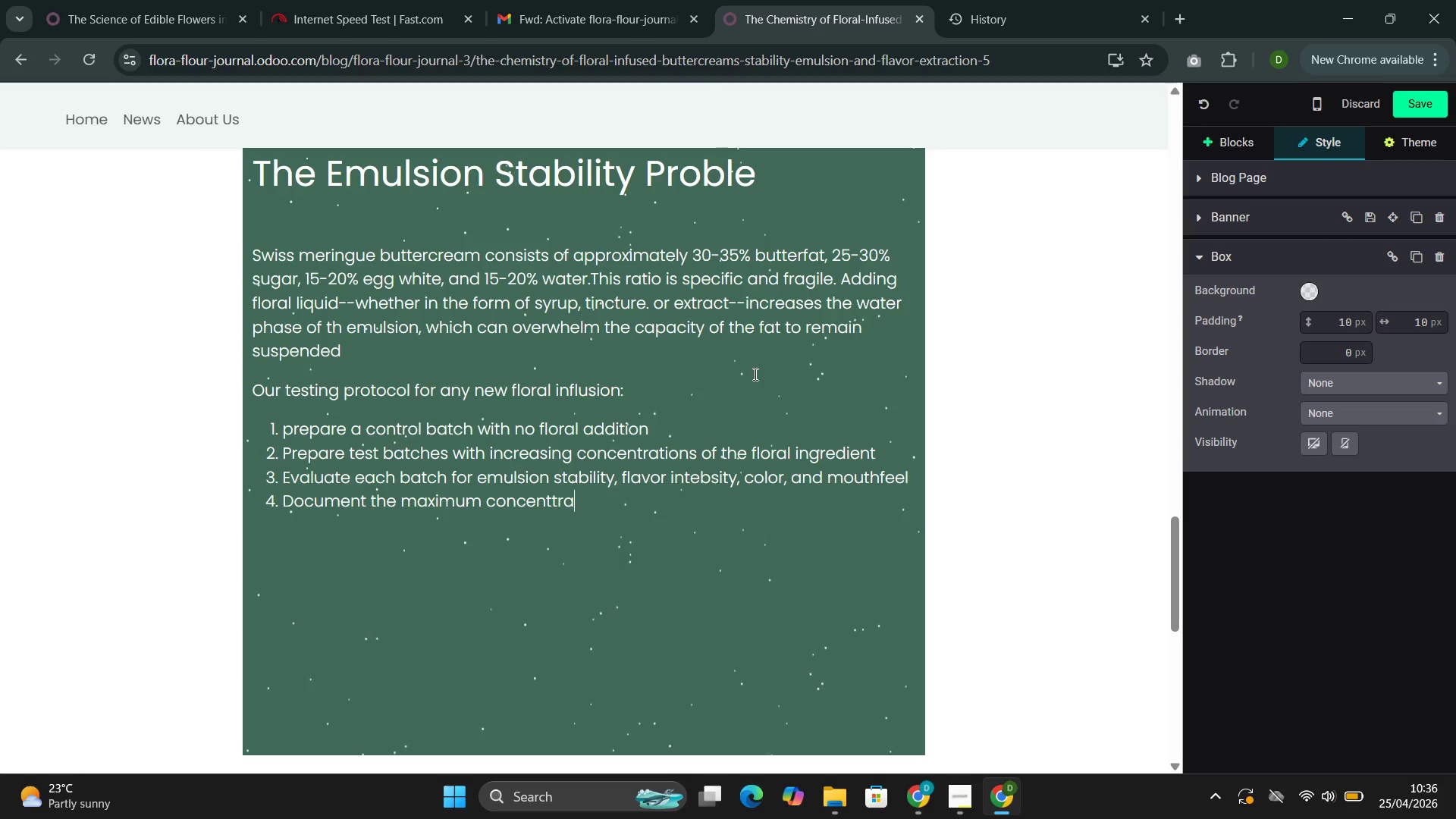 
key(ArrowLeft)
 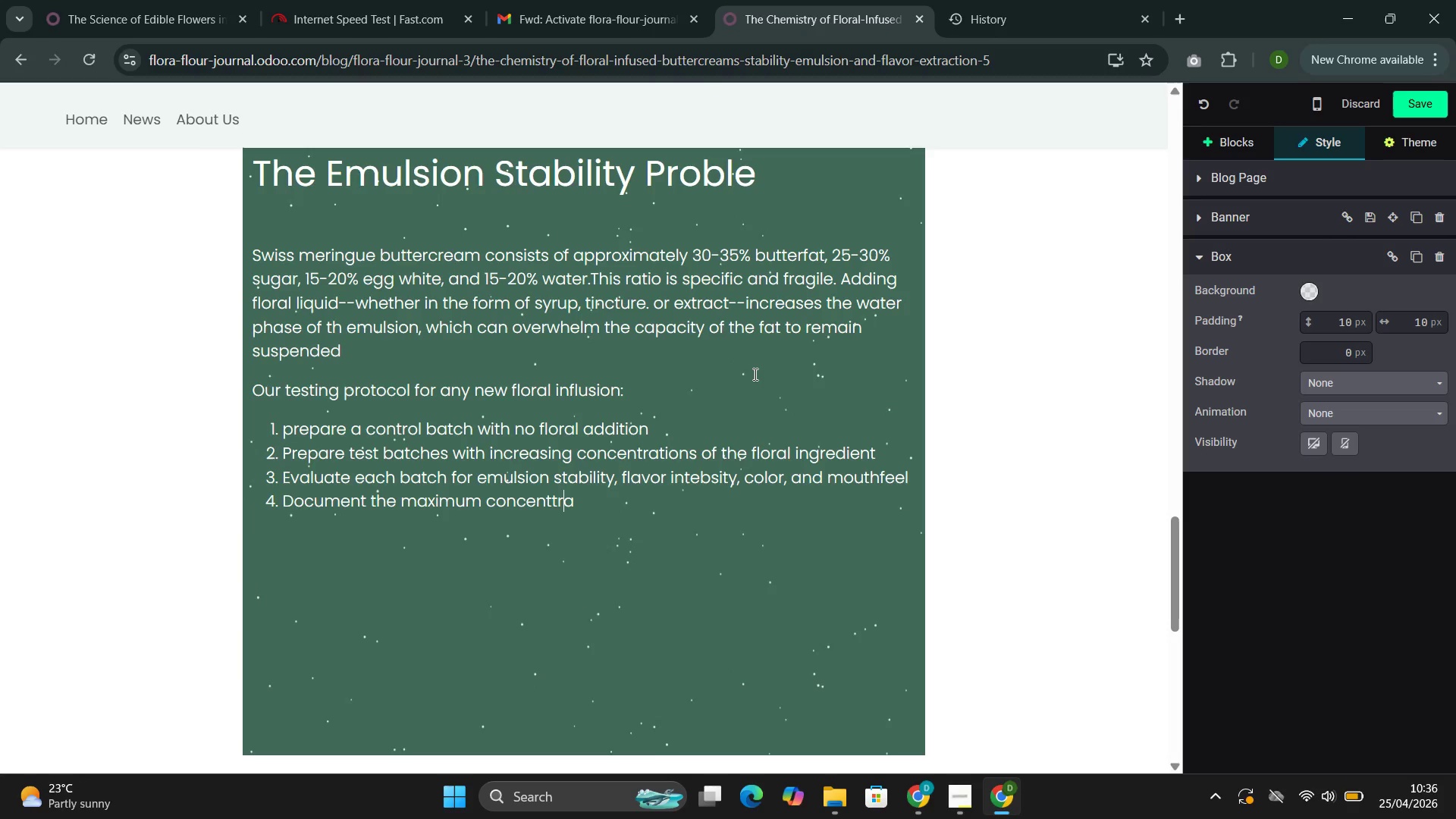 
key(ArrowLeft)
 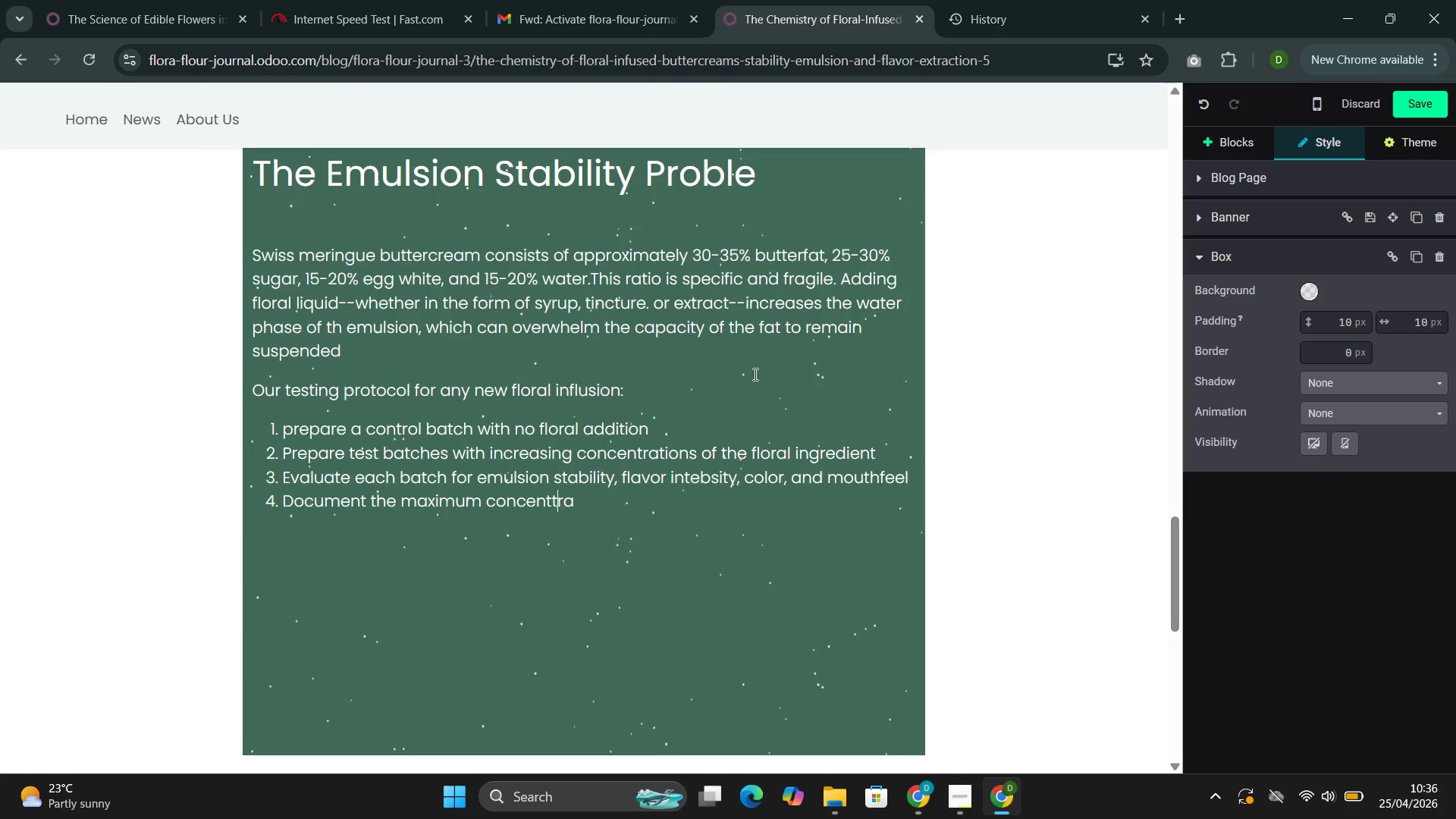 
key(ArrowLeft)
 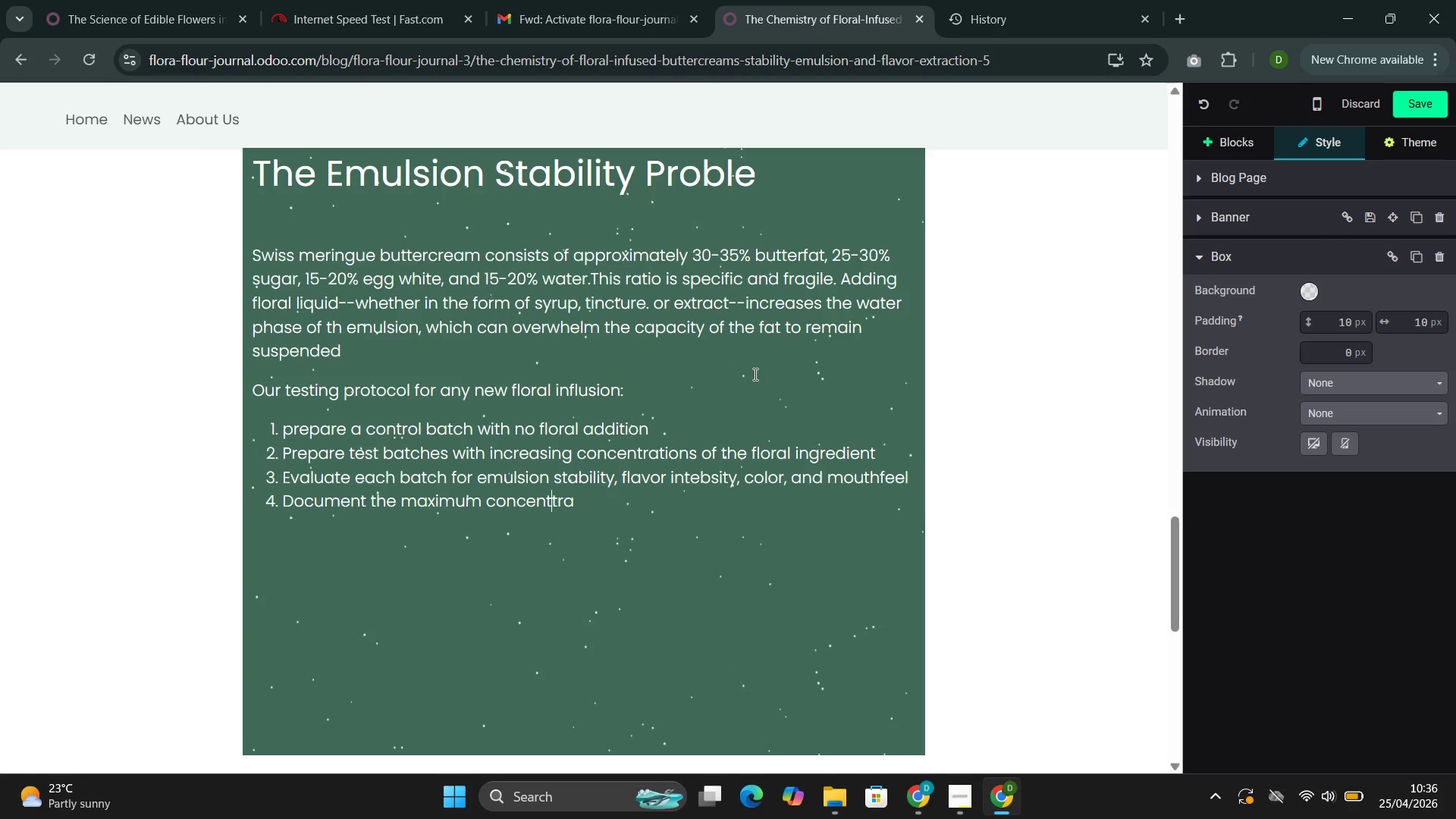 
key(Backspace)
 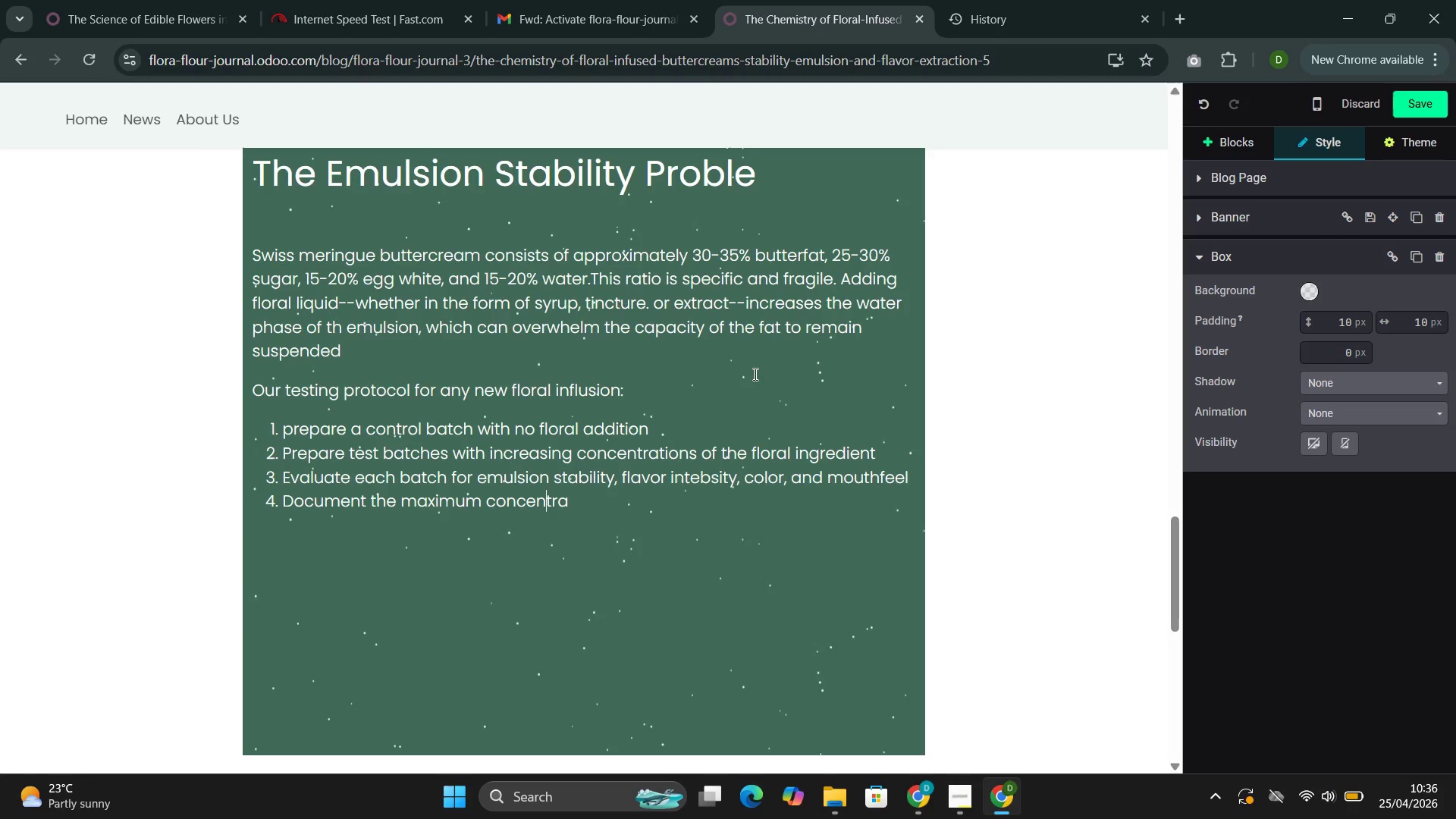 
key(ArrowRight)
 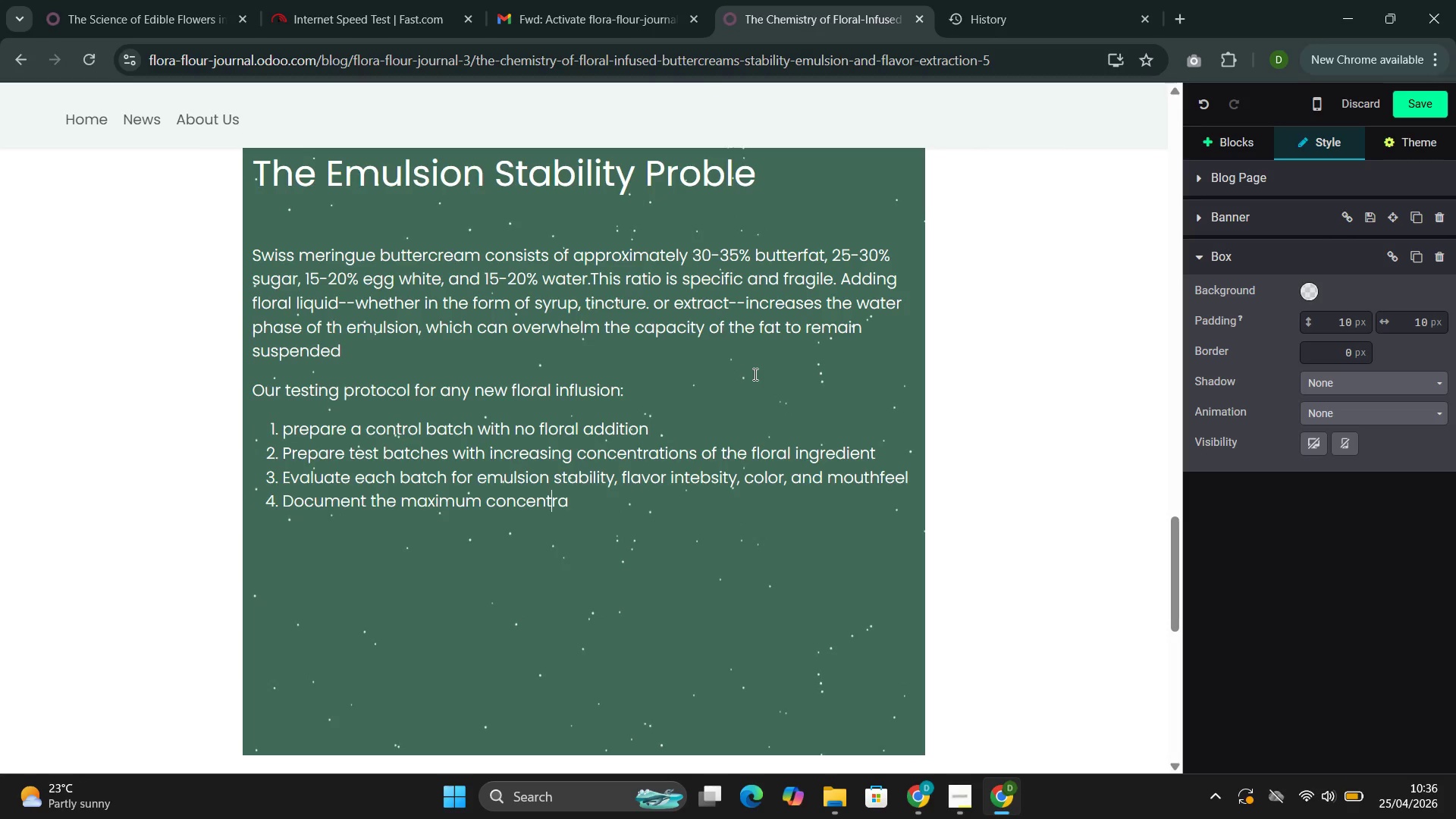 
key(ArrowRight)
 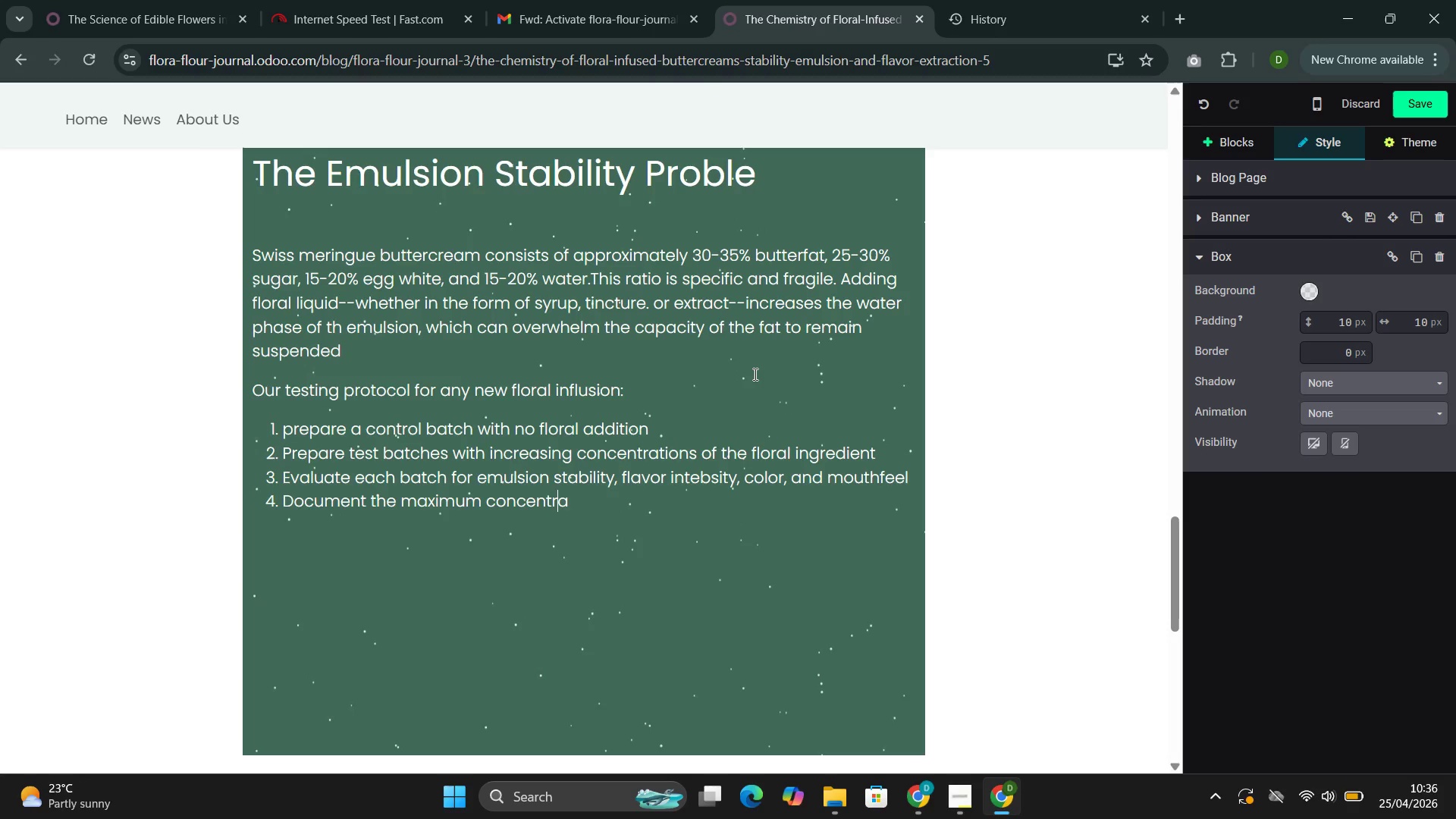 
key(ArrowRight)
 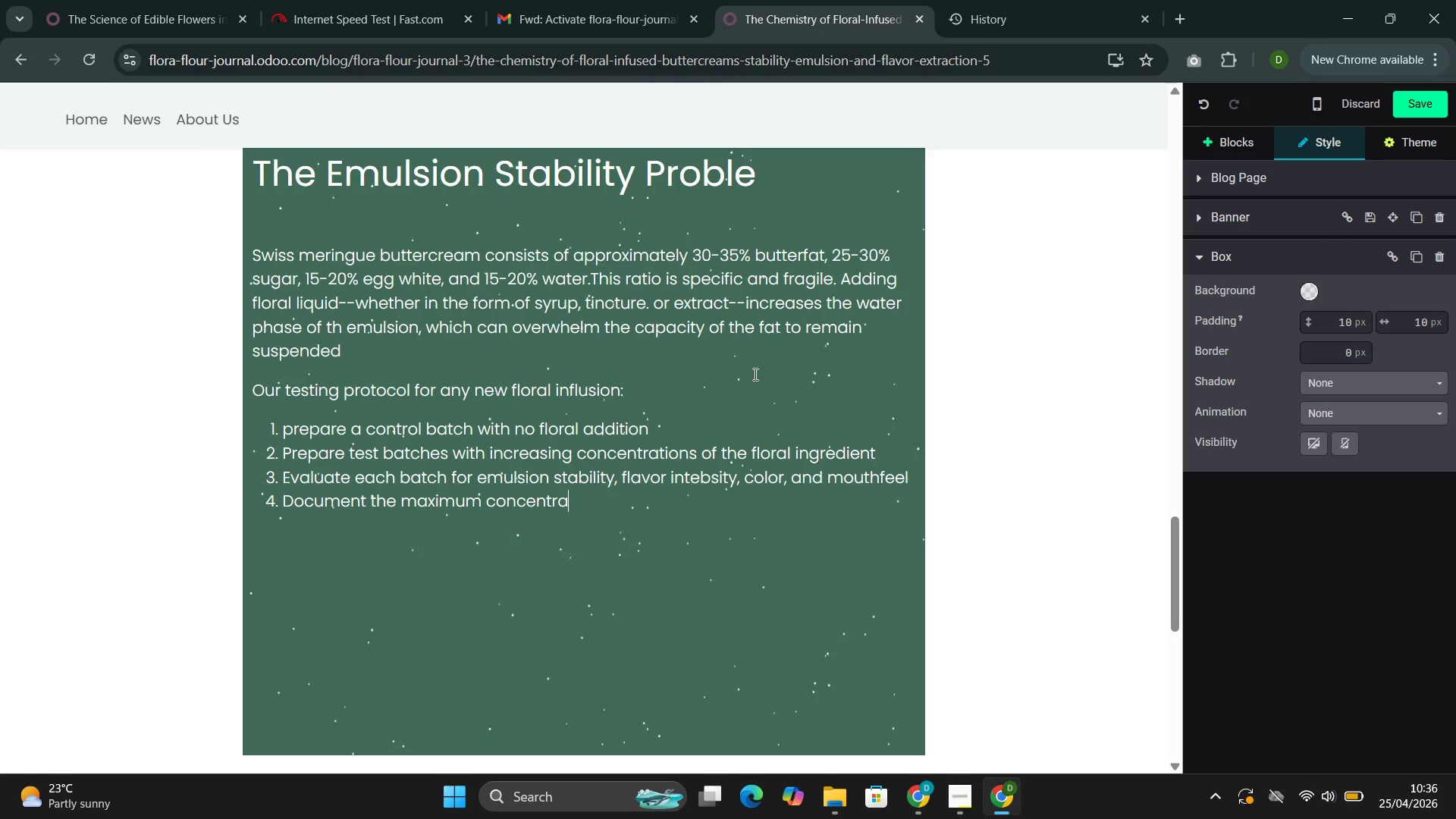 
type(tion that maintains stable emulsion)
 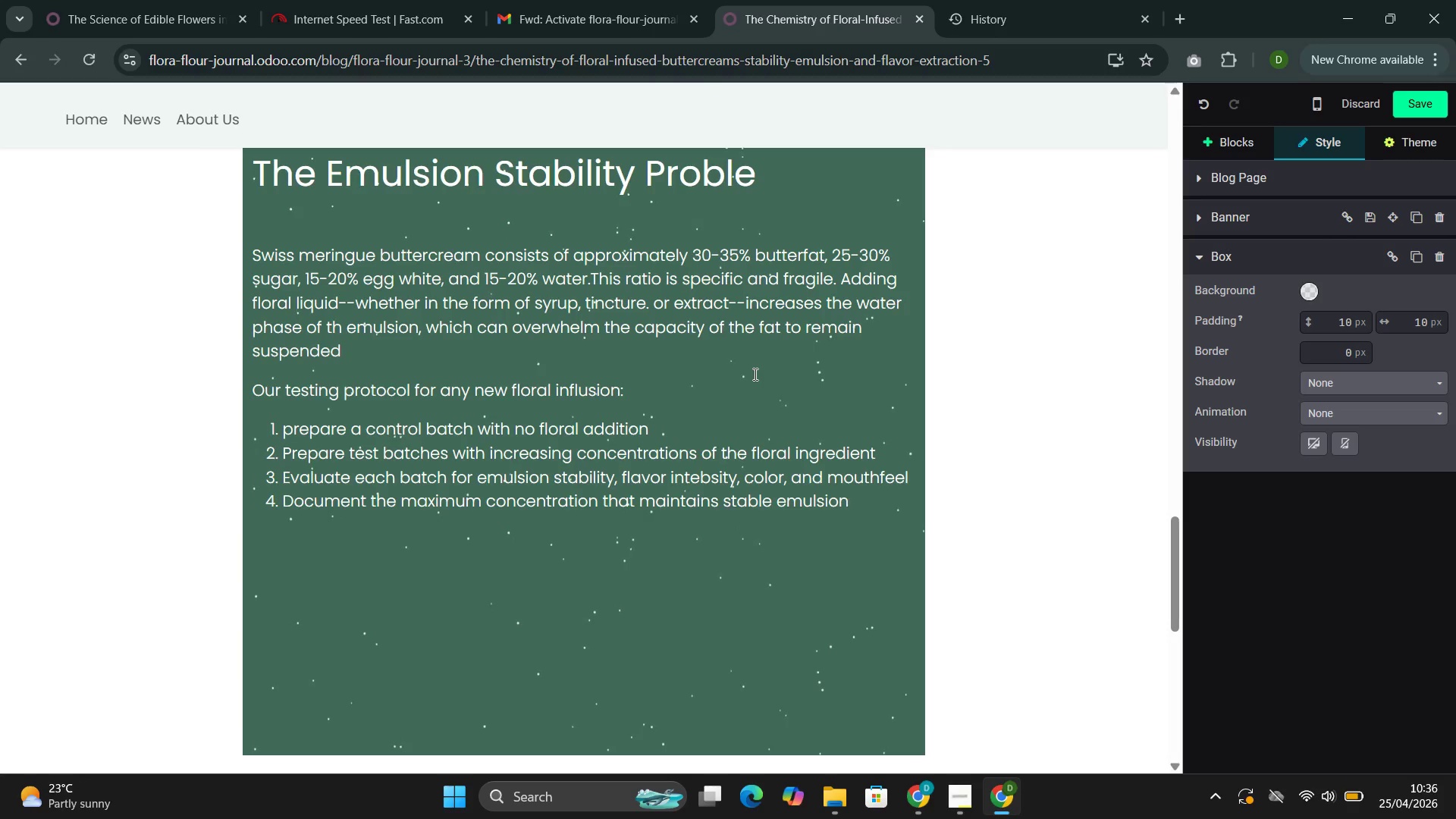 
key(Enter)
 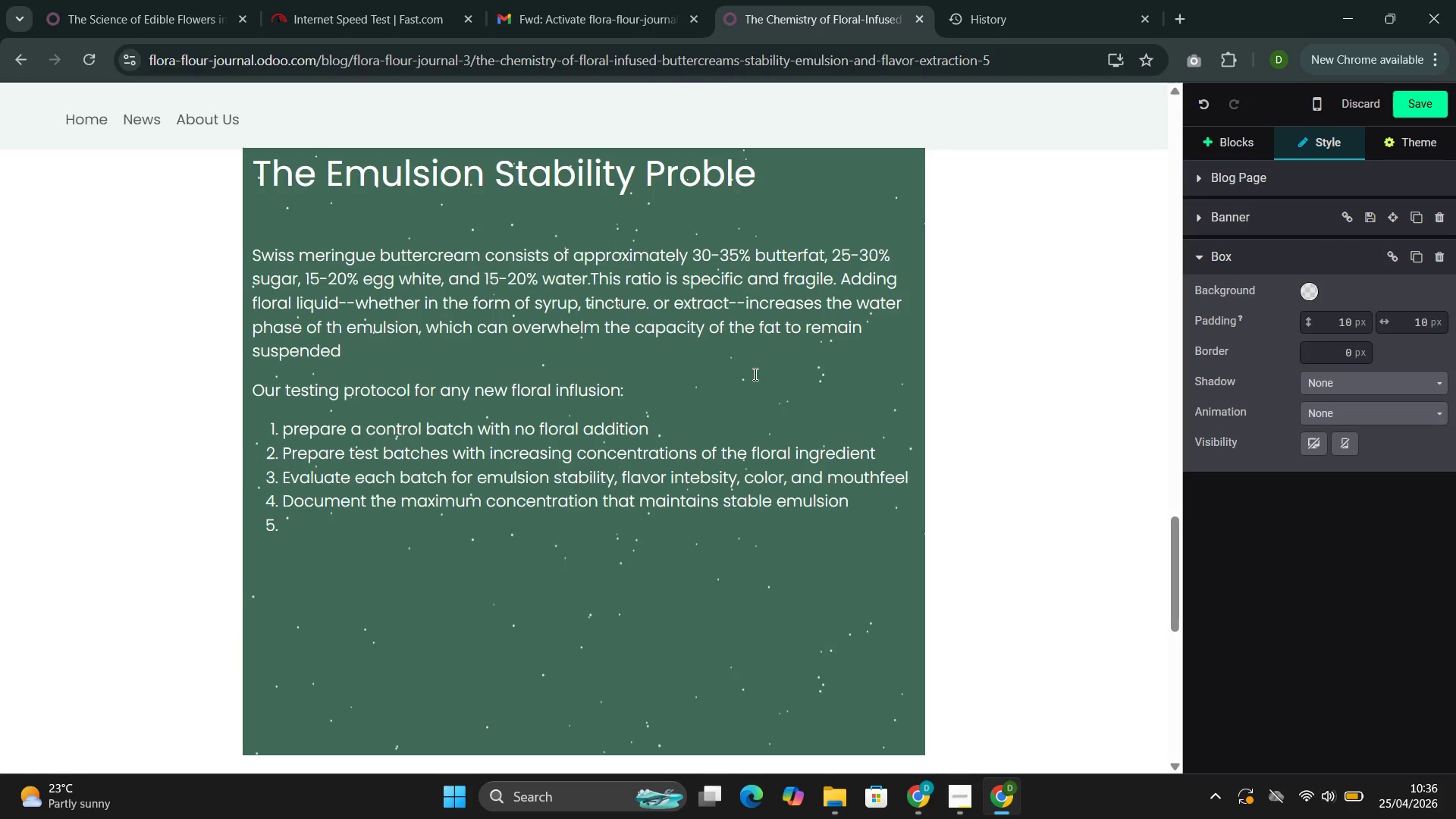 
key(Backspace)
 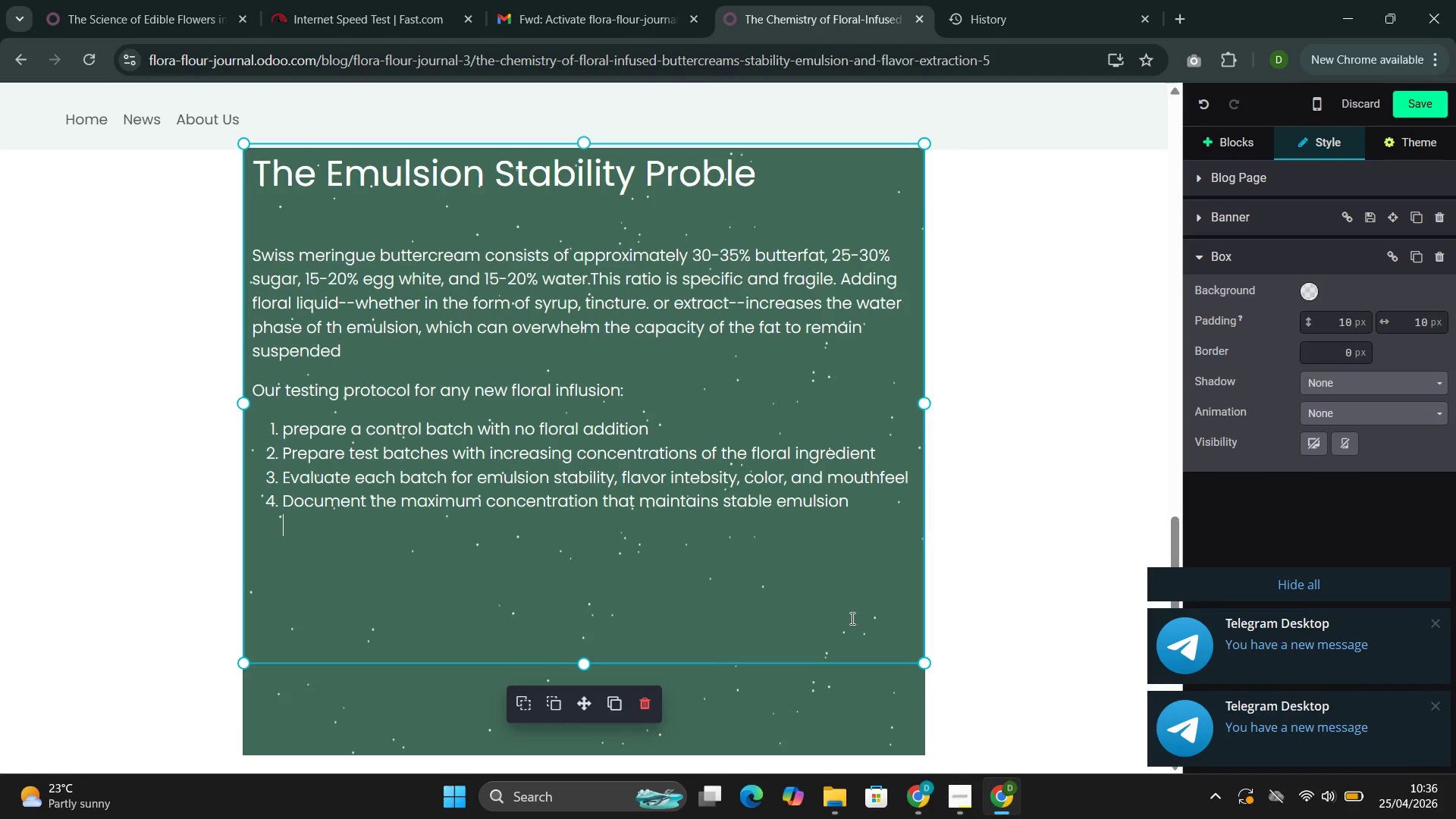 
left_click_drag(start_coordinate=[592, 657], to_coordinate=[592, 551])
 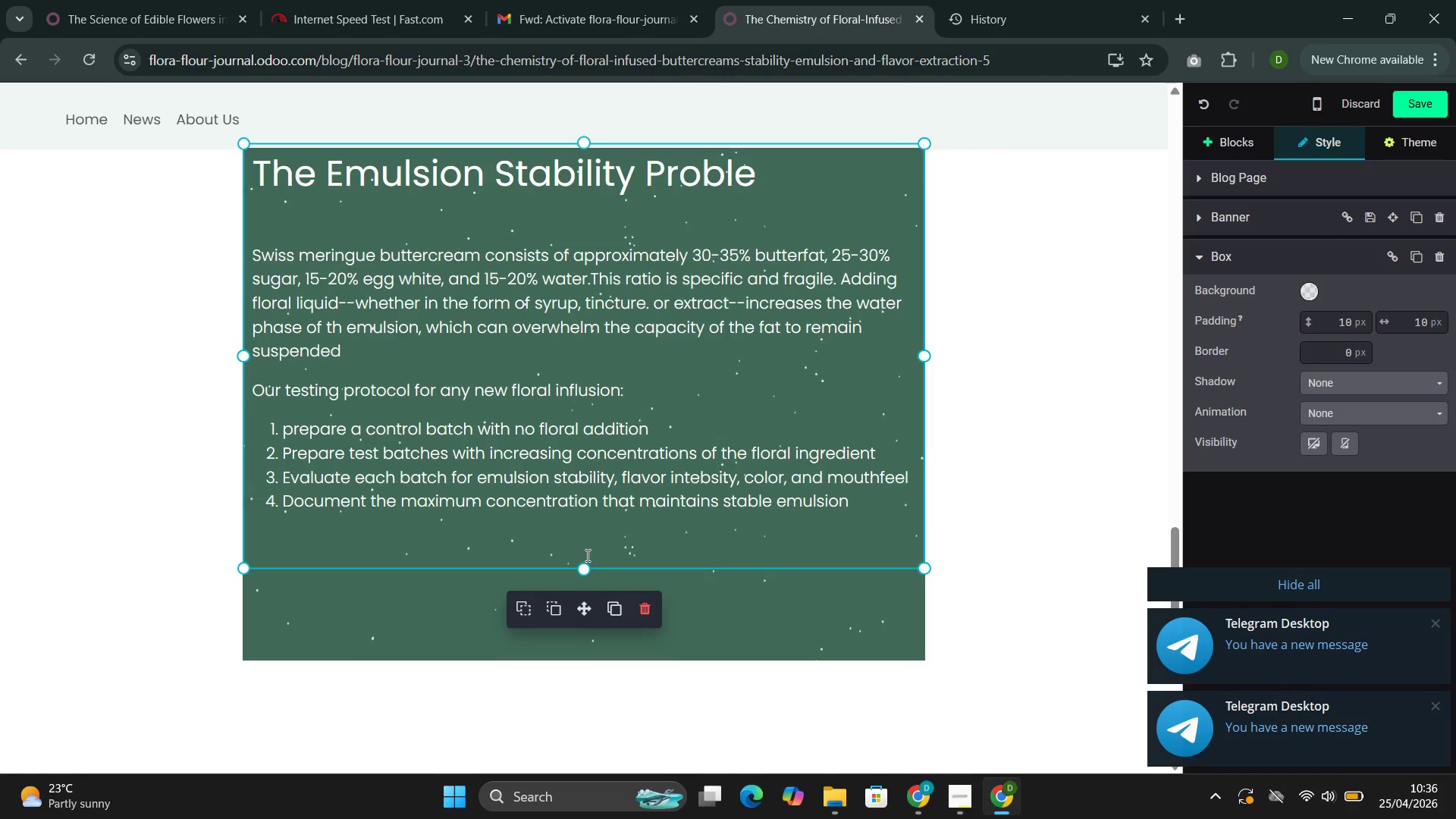 
left_click_drag(start_coordinate=[585, 558], to_coordinate=[588, 507])
 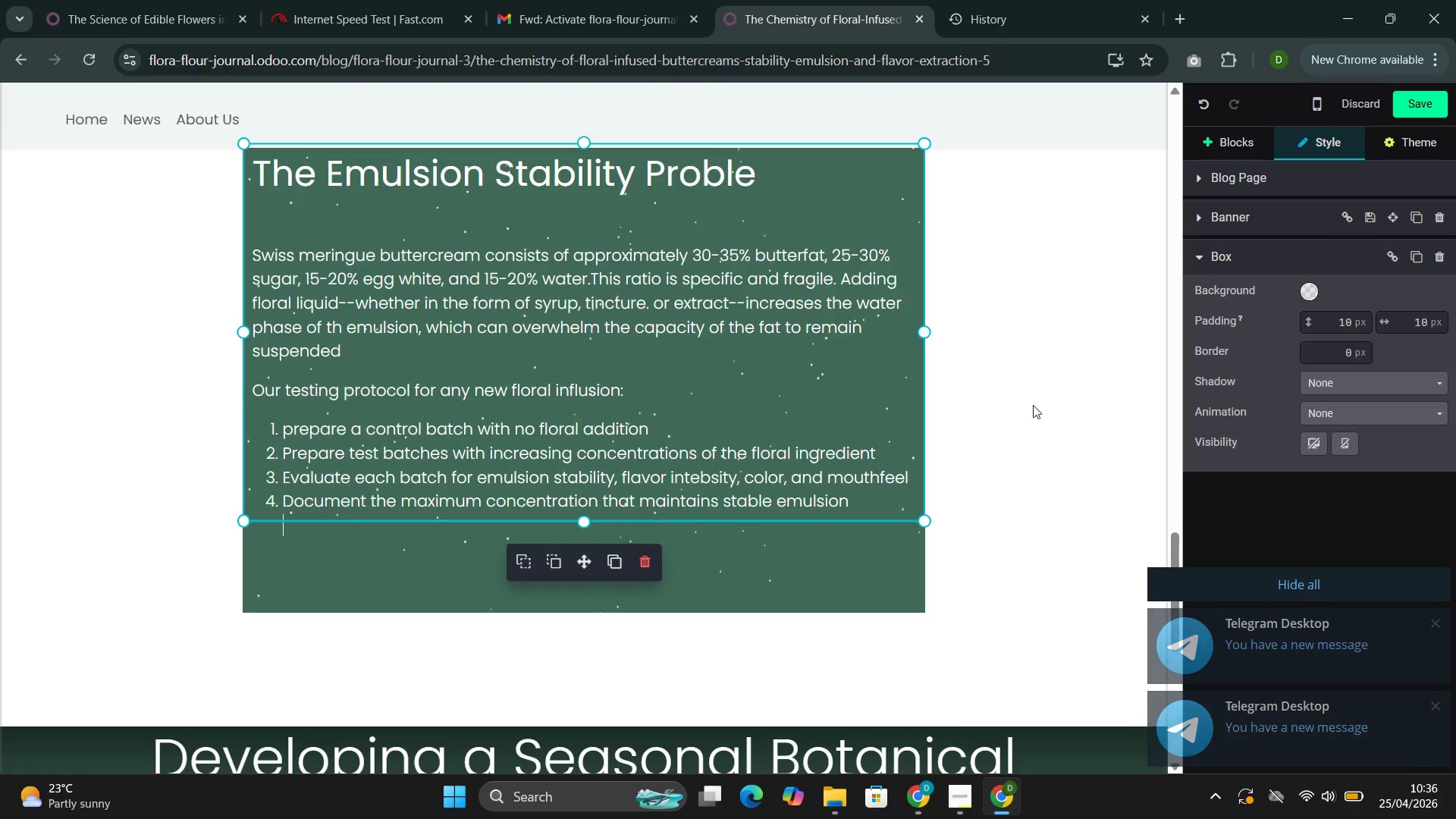 
left_click([1012, 415])
 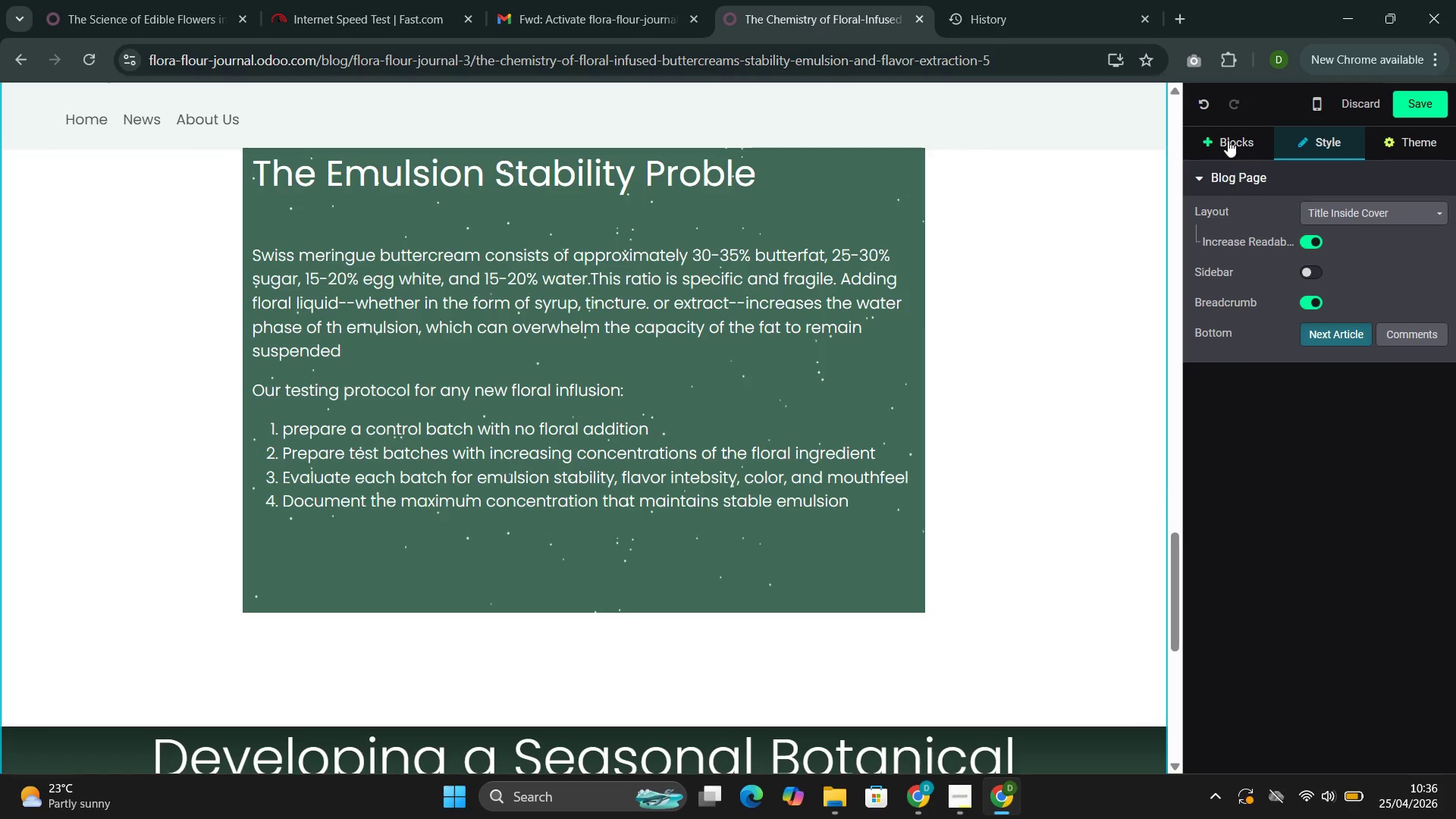 
left_click([1228, 125])
 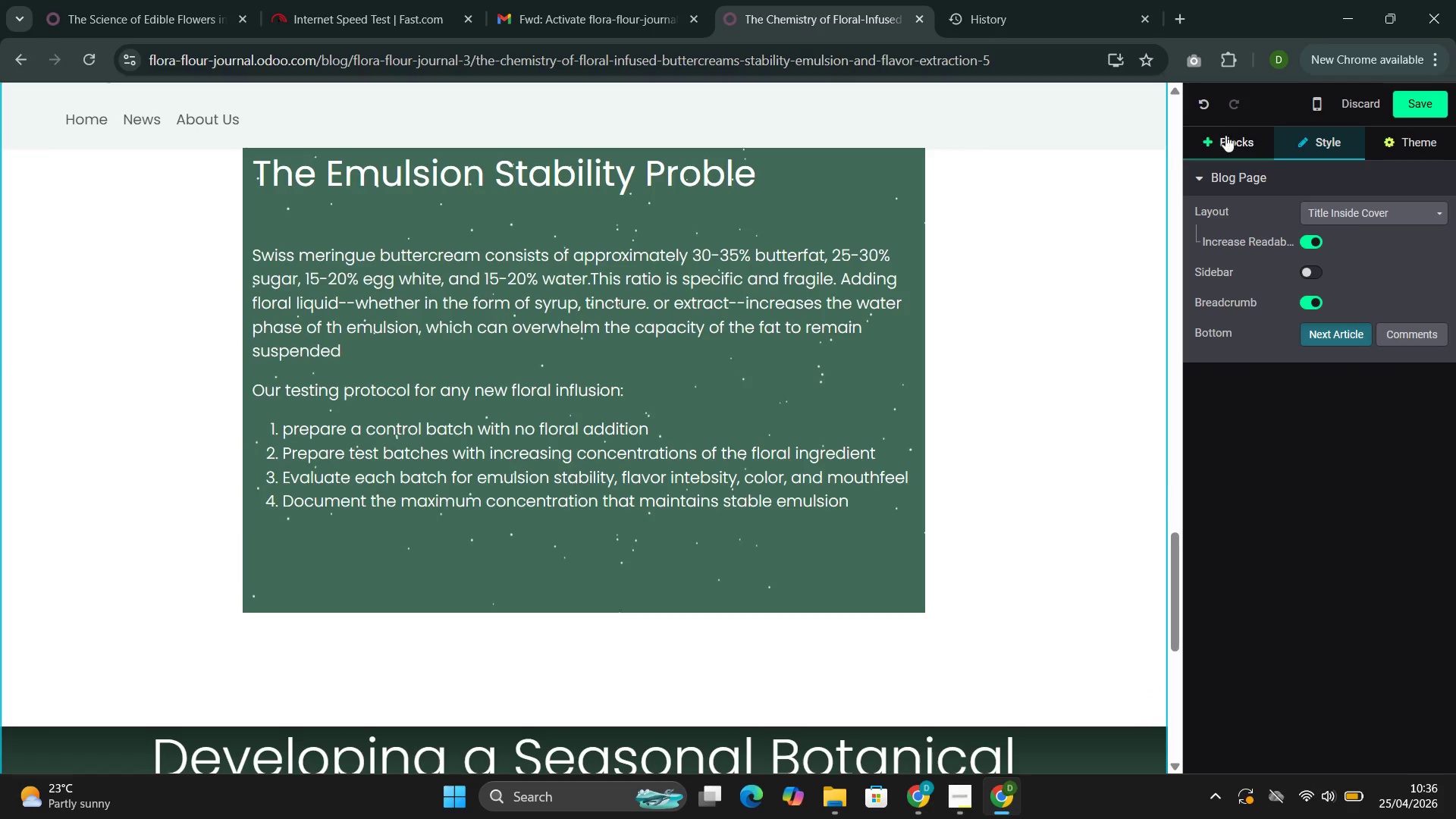 
left_click([1225, 136])
 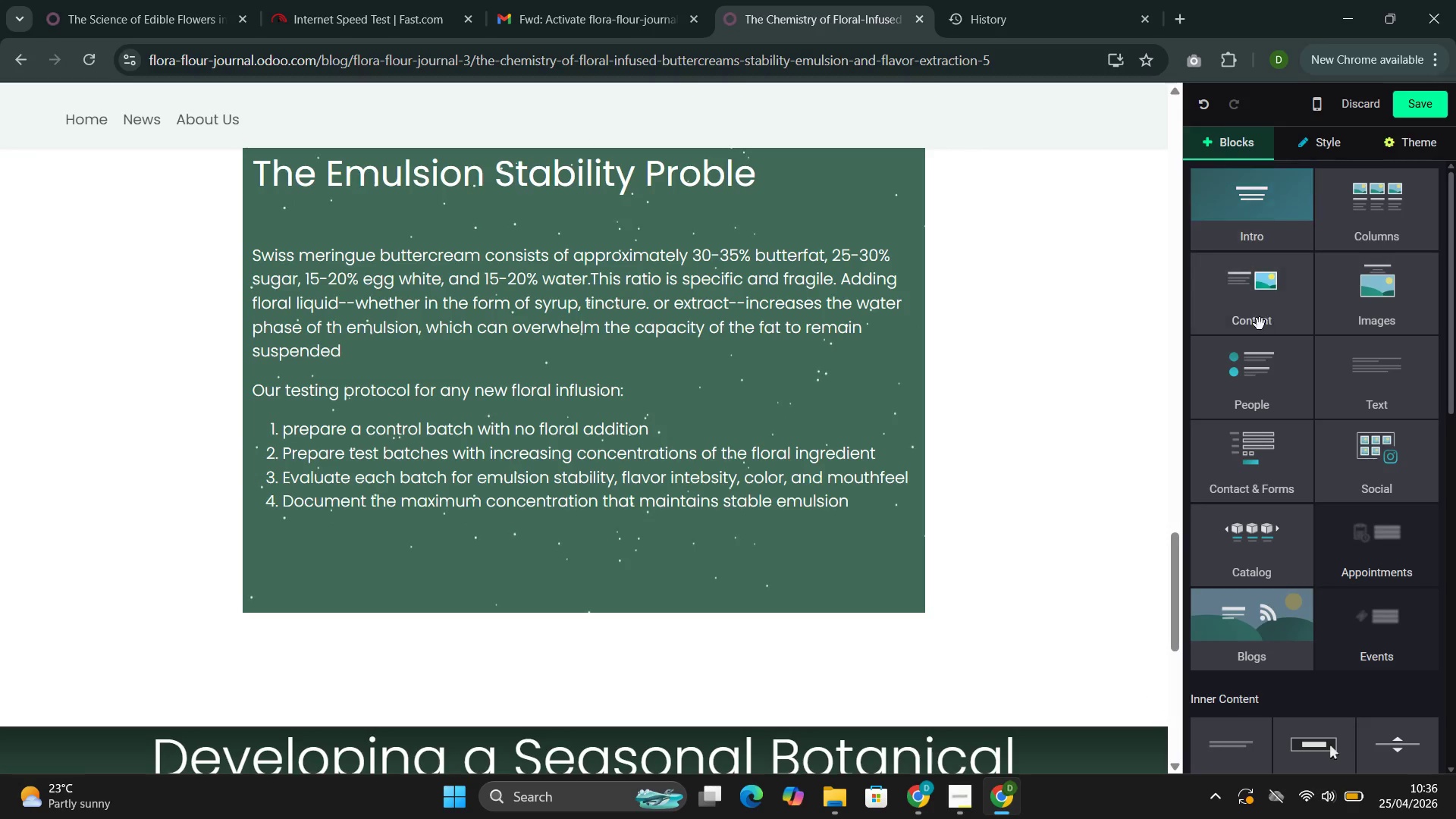 
left_click([1260, 323])
 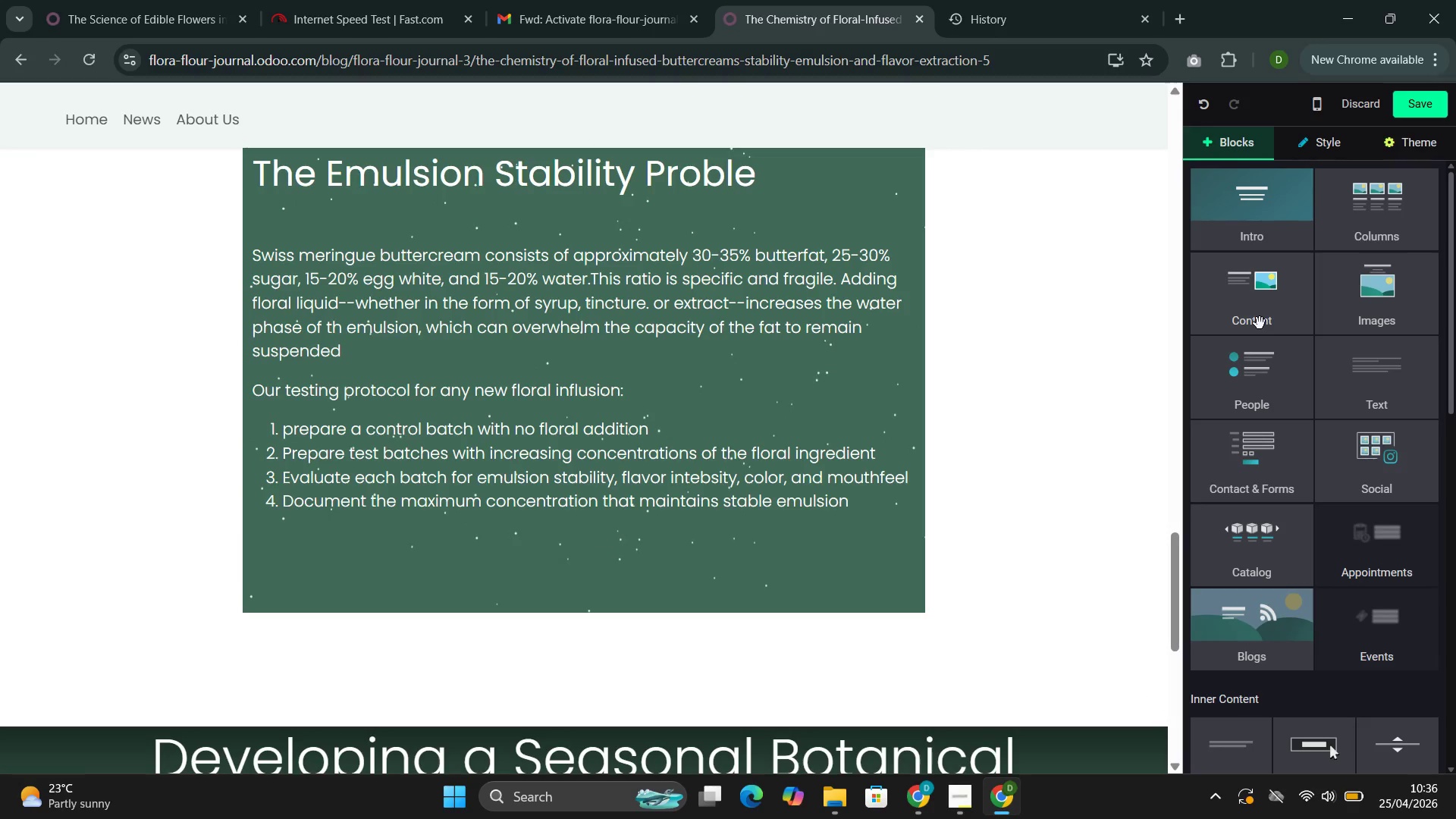 
mouse_move([1241, 327])
 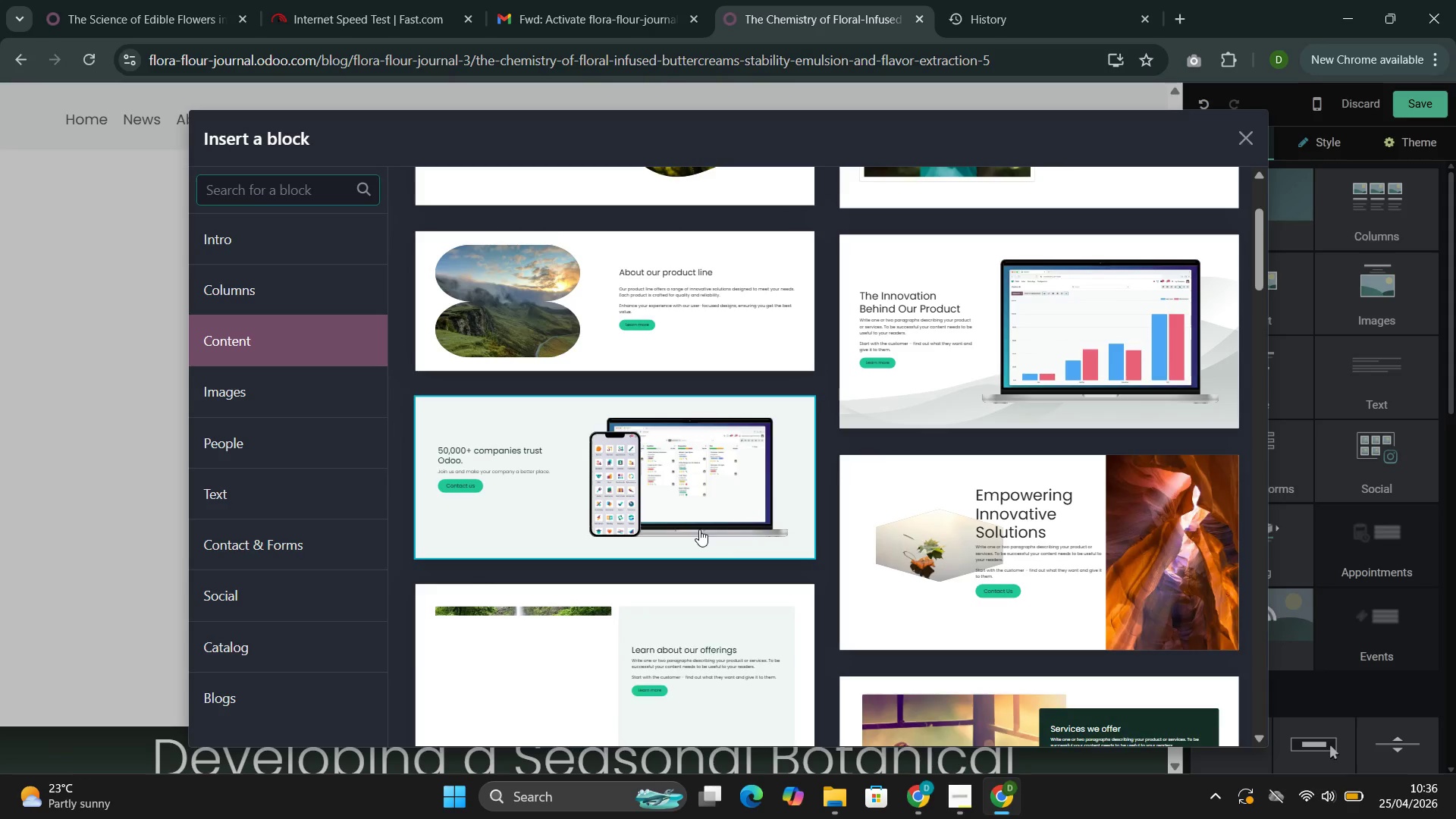 
left_click([254, 417])
 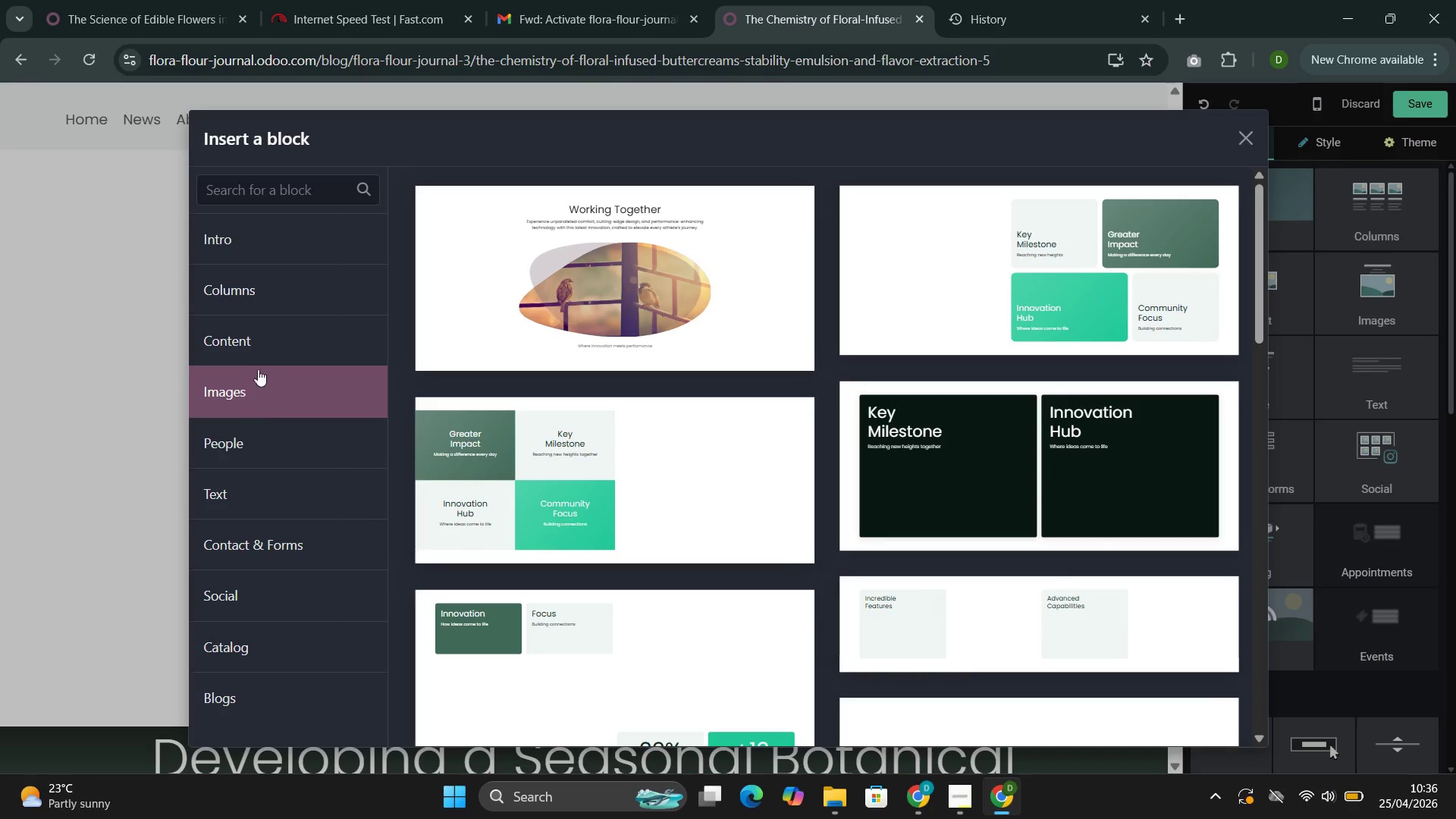 
left_click([262, 350])
 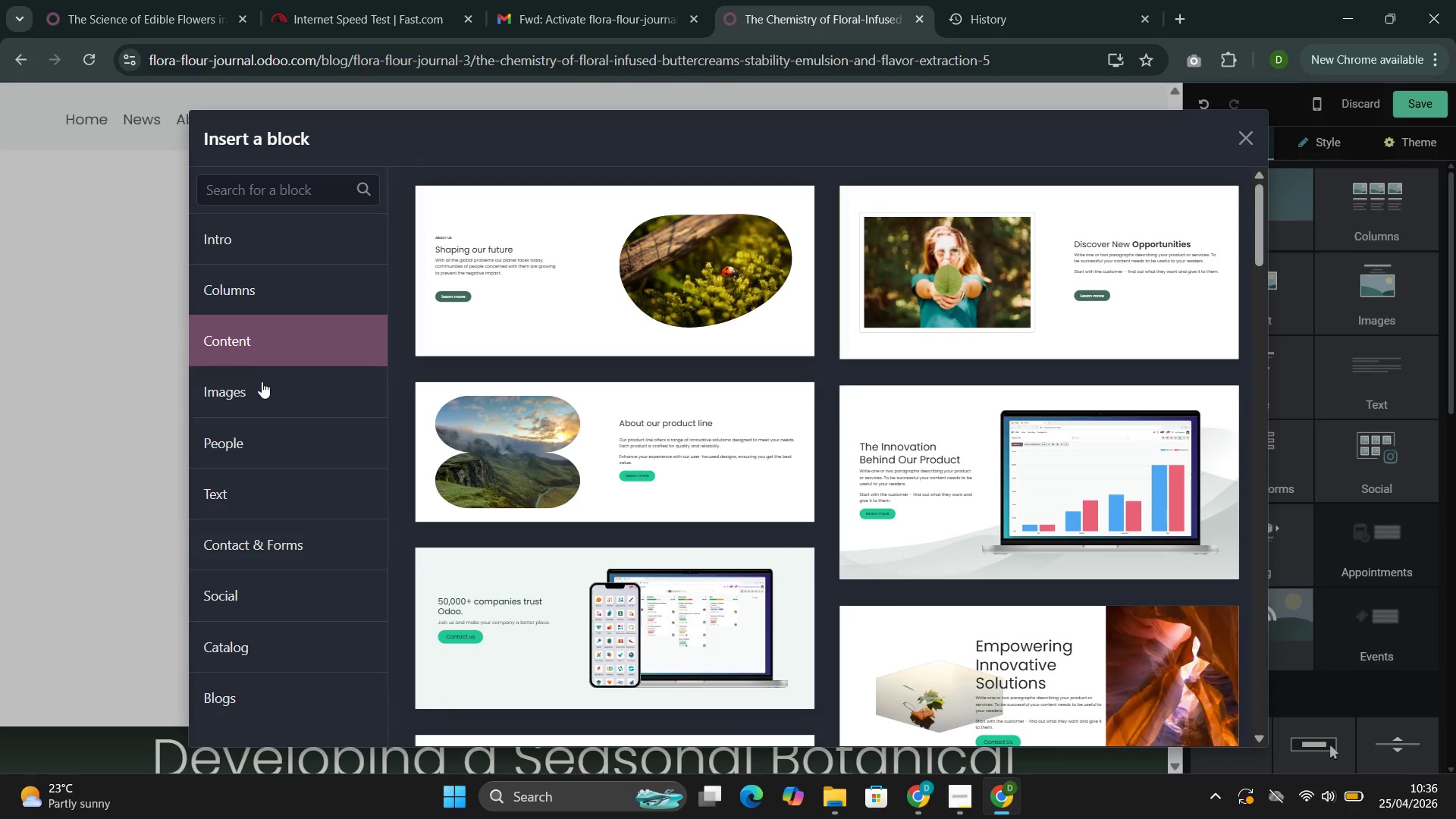 
left_click([259, 386])
 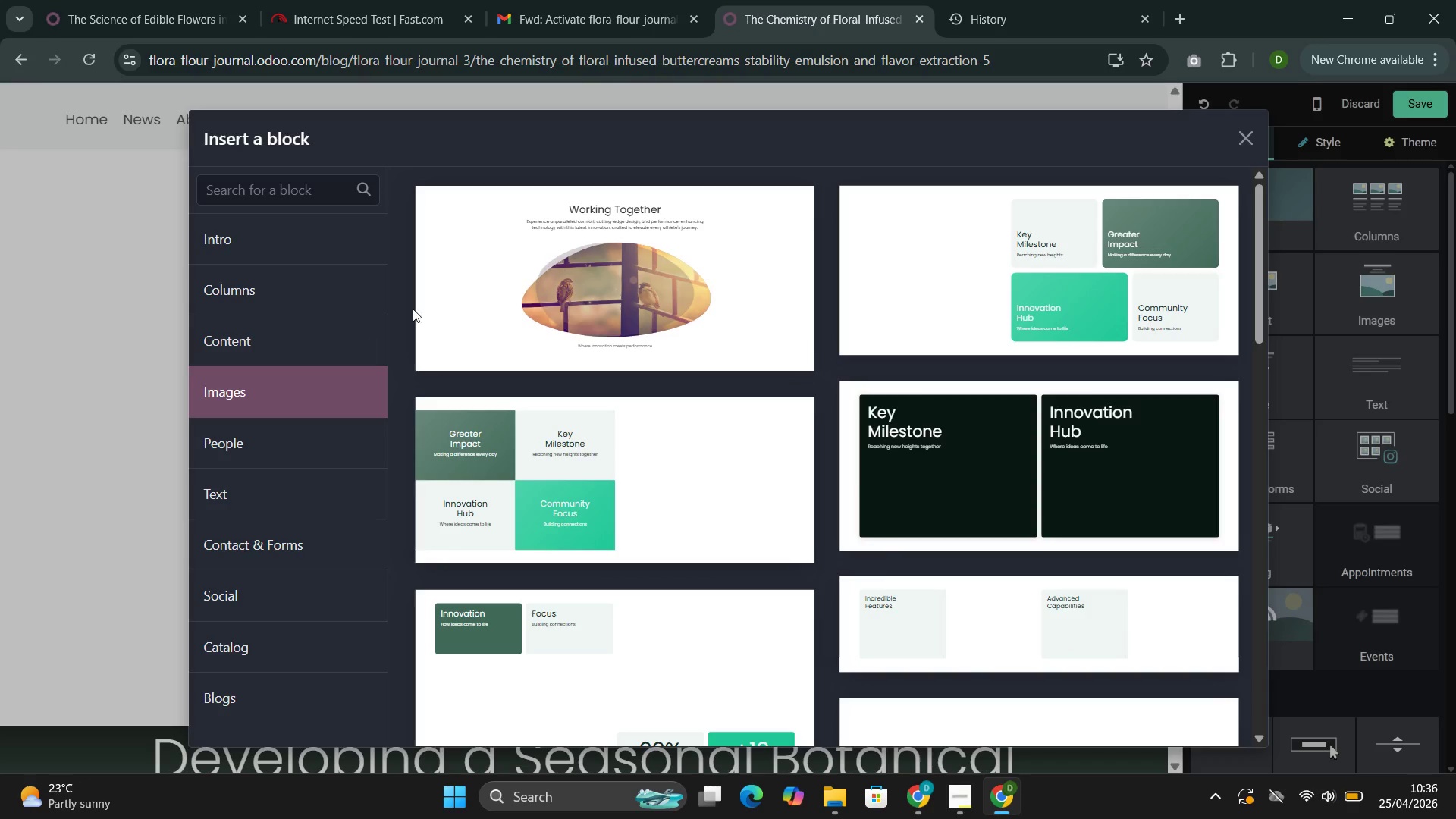 
left_click([447, 271])
 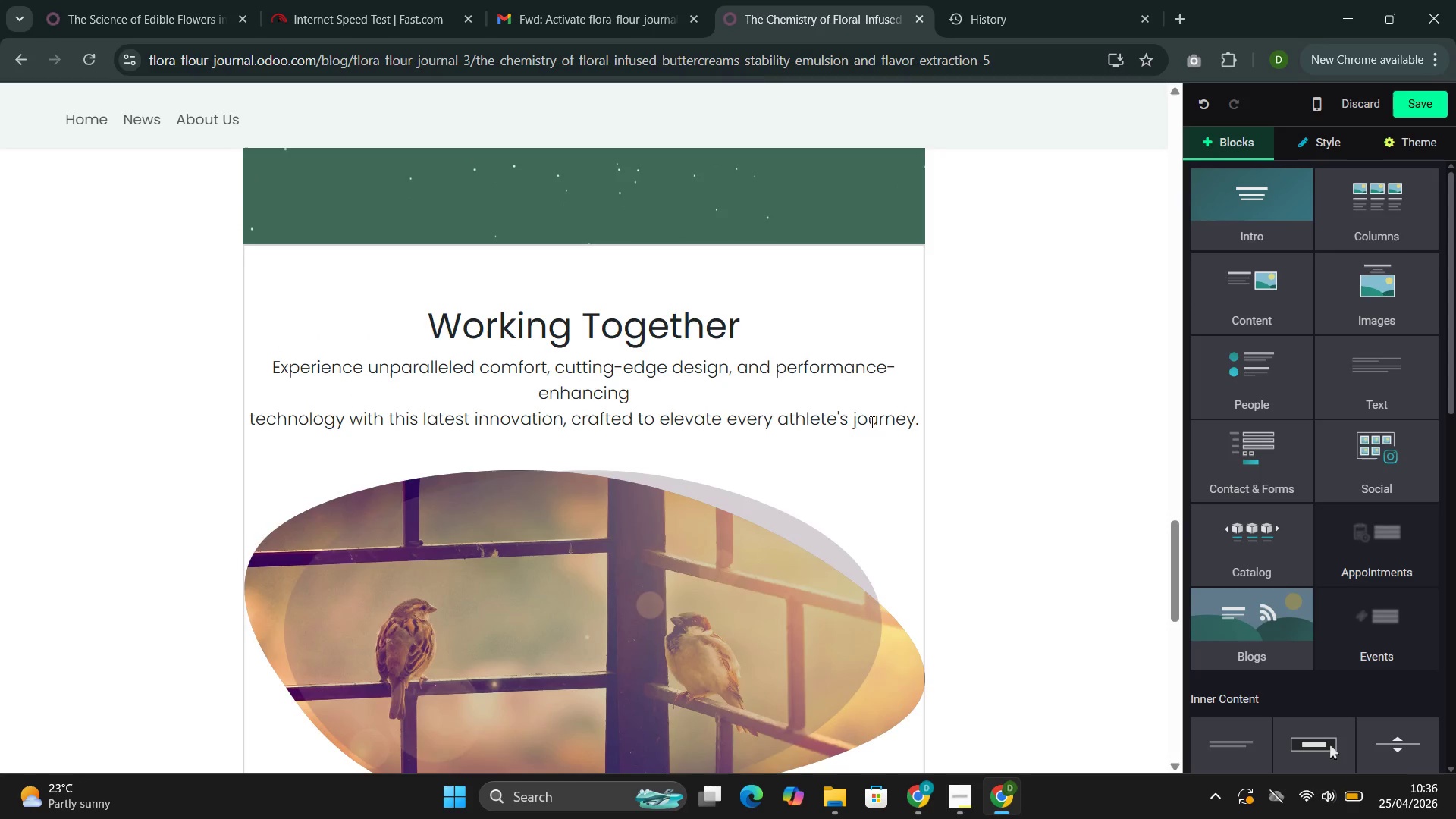 
left_click_drag(start_coordinate=[913, 422], to_coordinate=[317, 384])
 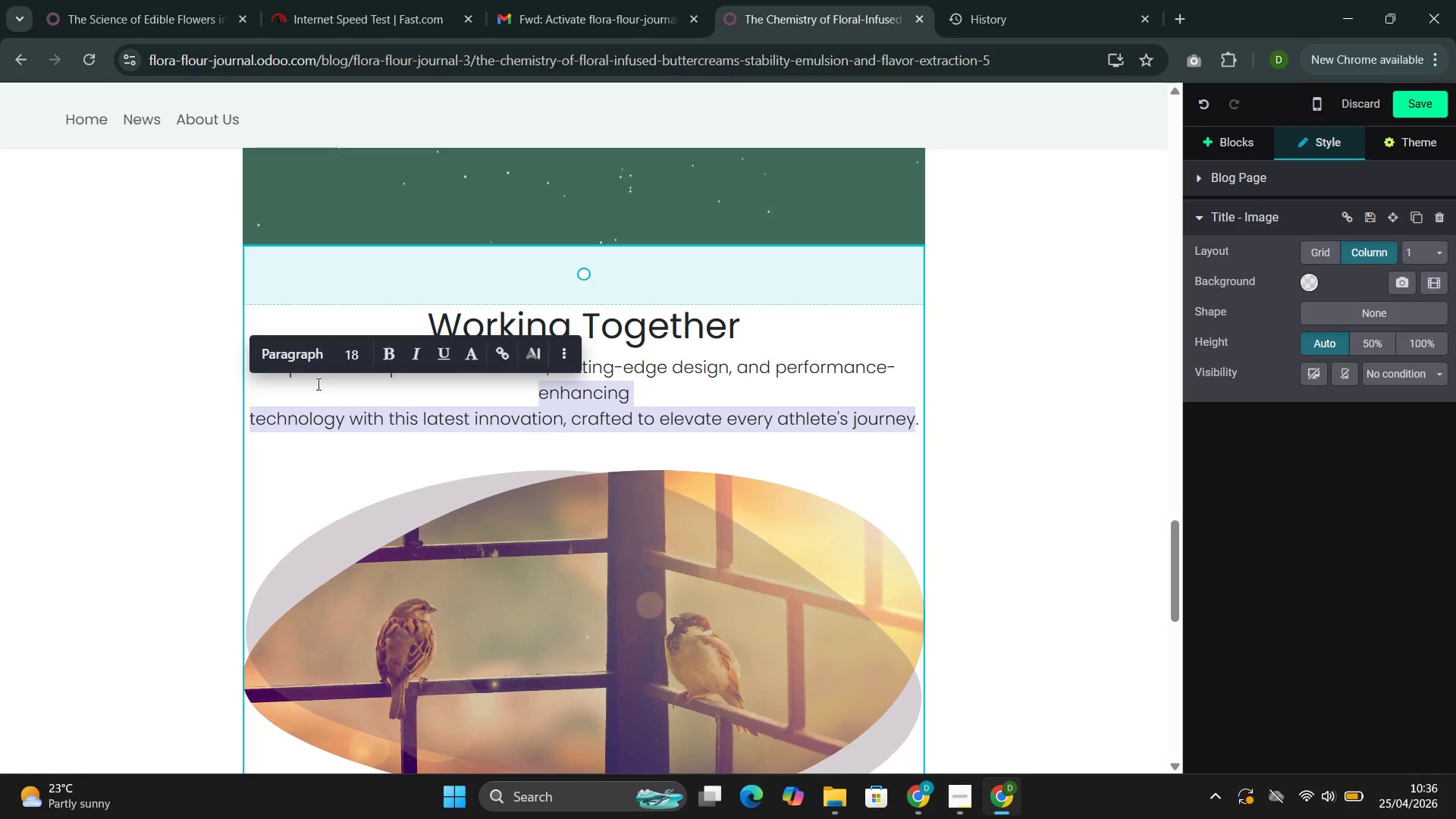 
wait(5.19)
 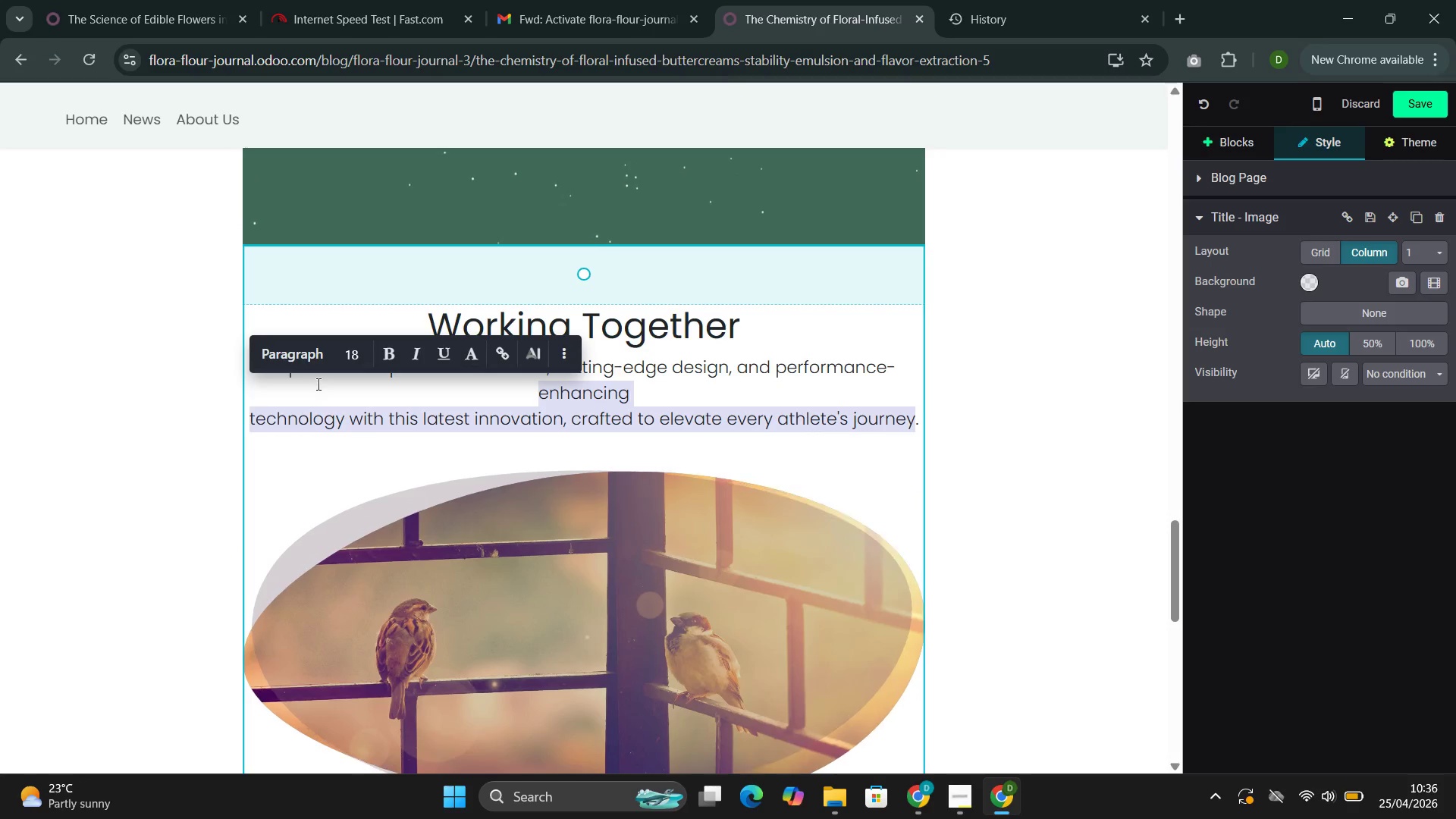 
left_click_drag(start_coordinate=[755, 331], to_coordinate=[435, 326])
 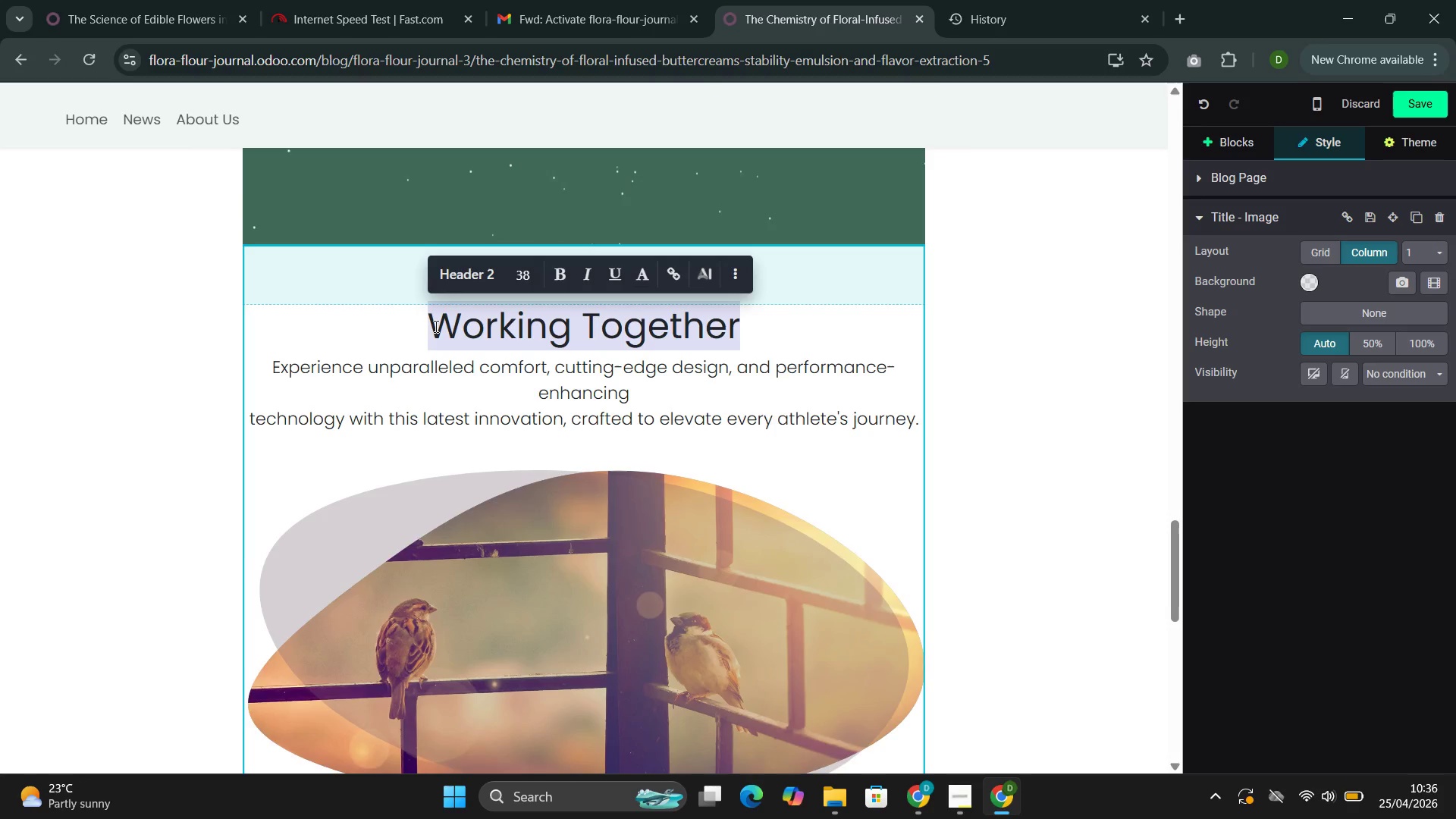 
type(Flavor Pre)
key(Backspace)
key(Backspace)
type(erception in Fat-based Su)
key(Backspace)
type(yatem)
 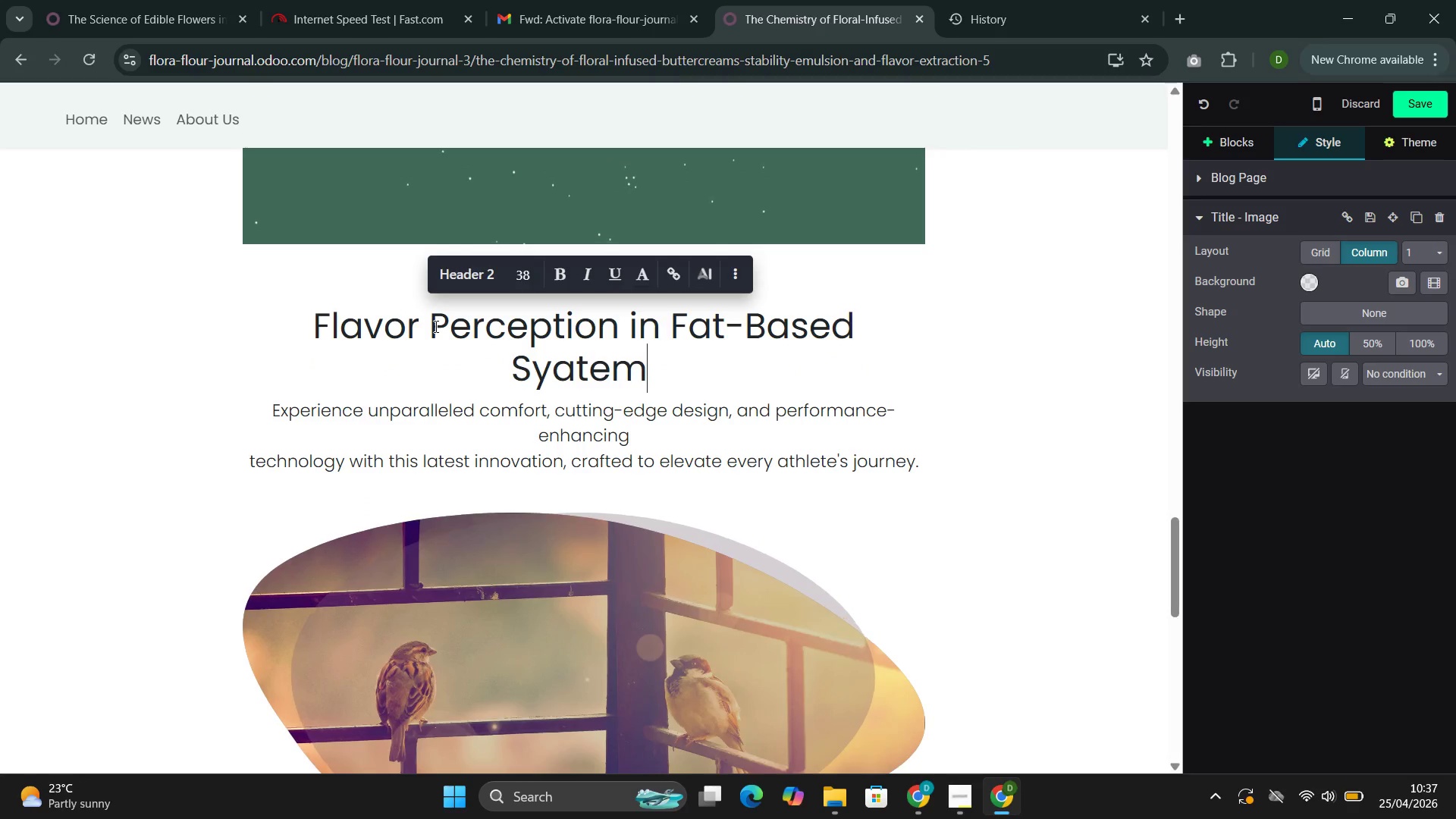 
key(S)
 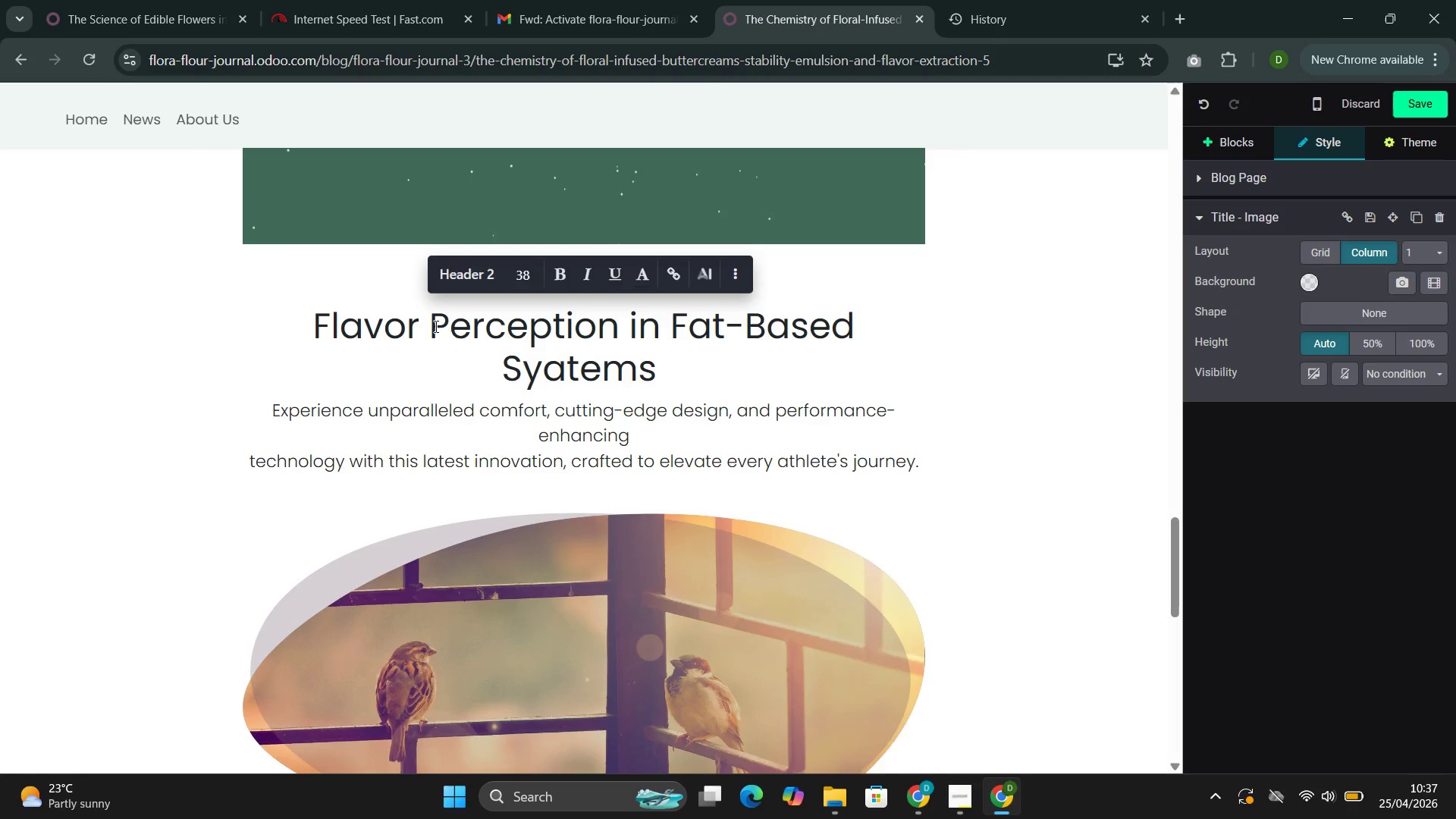 
key(ArrowLeft)
 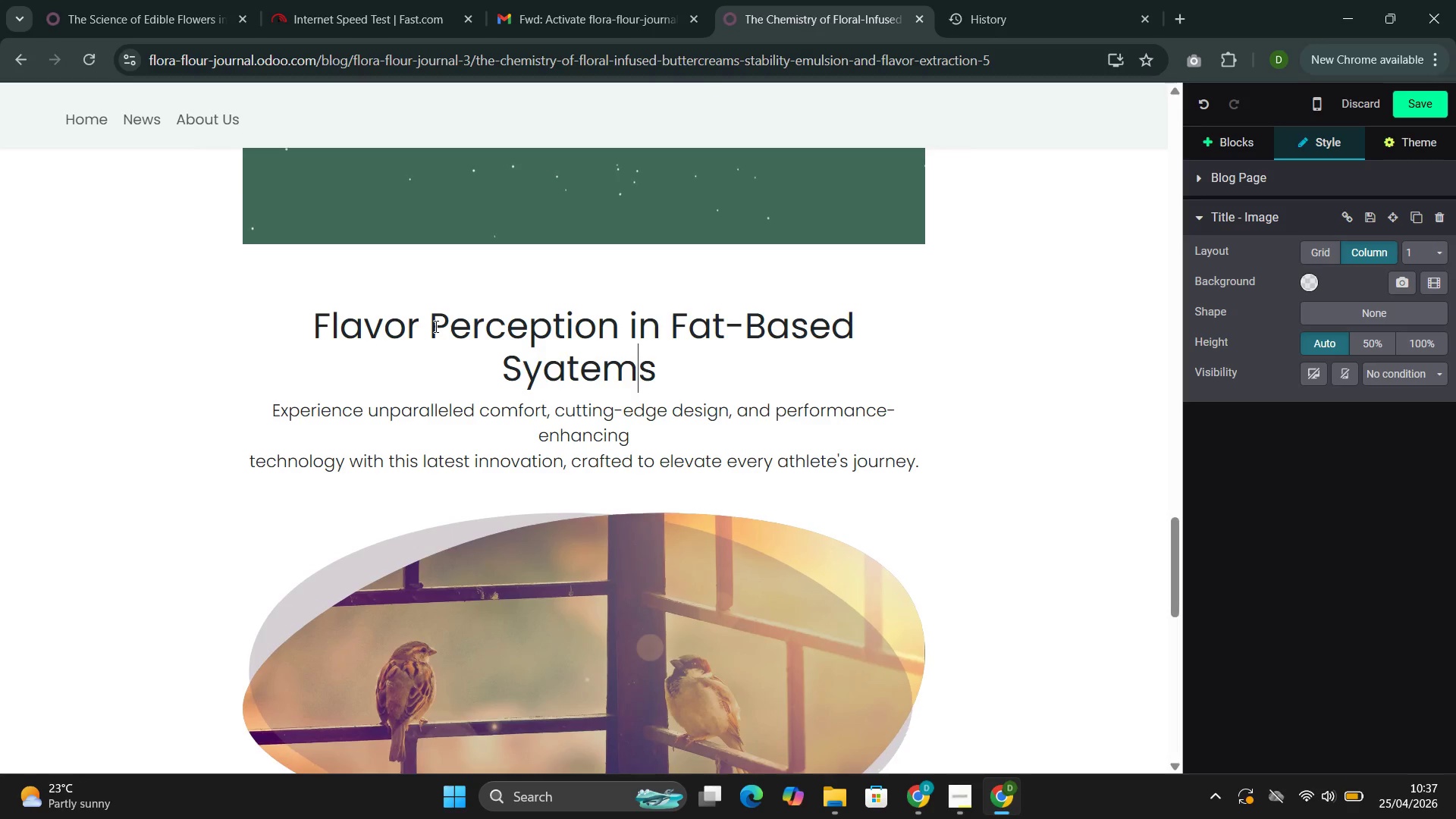 
key(ArrowLeft)
 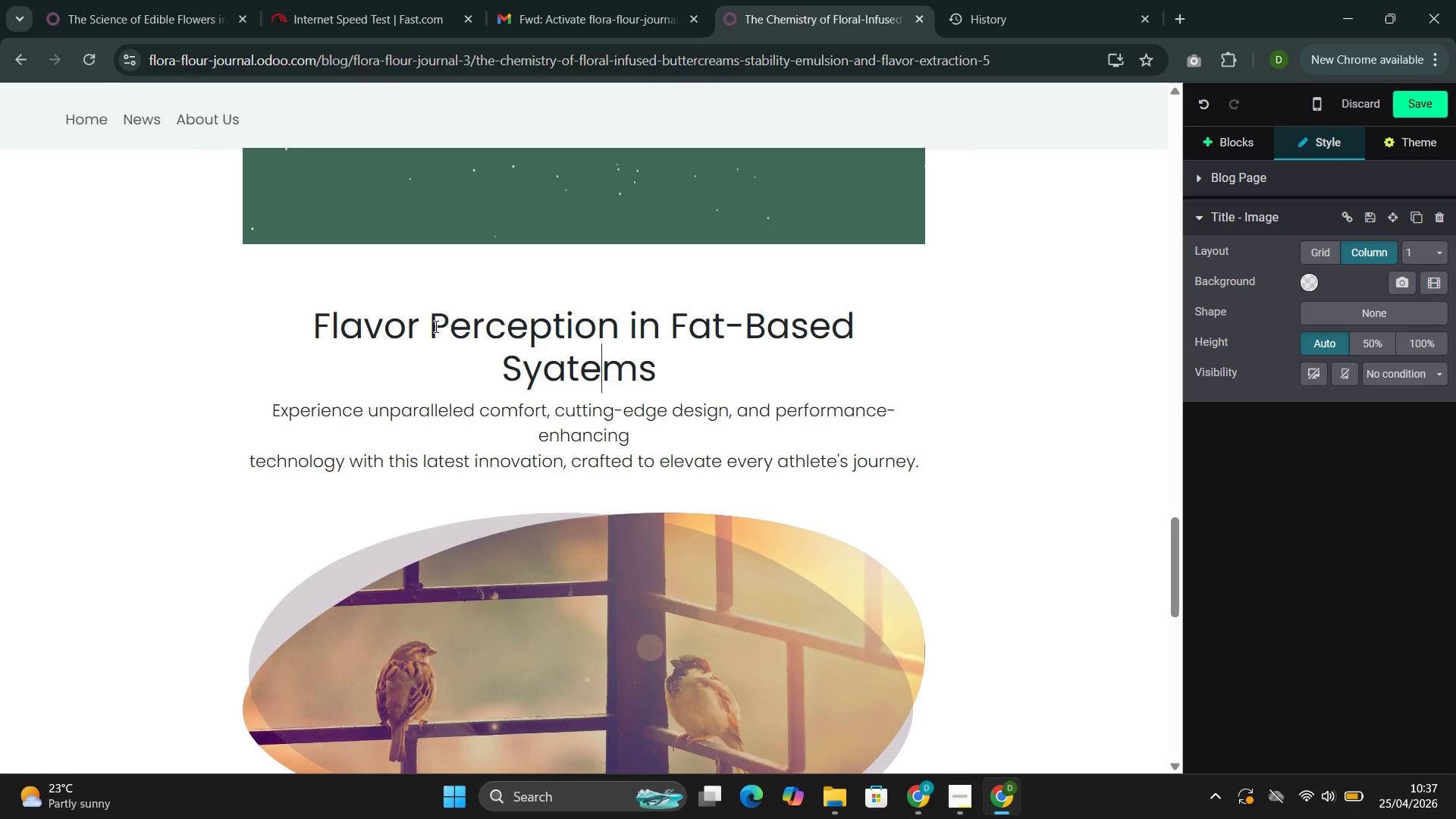 
key(ArrowLeft)
 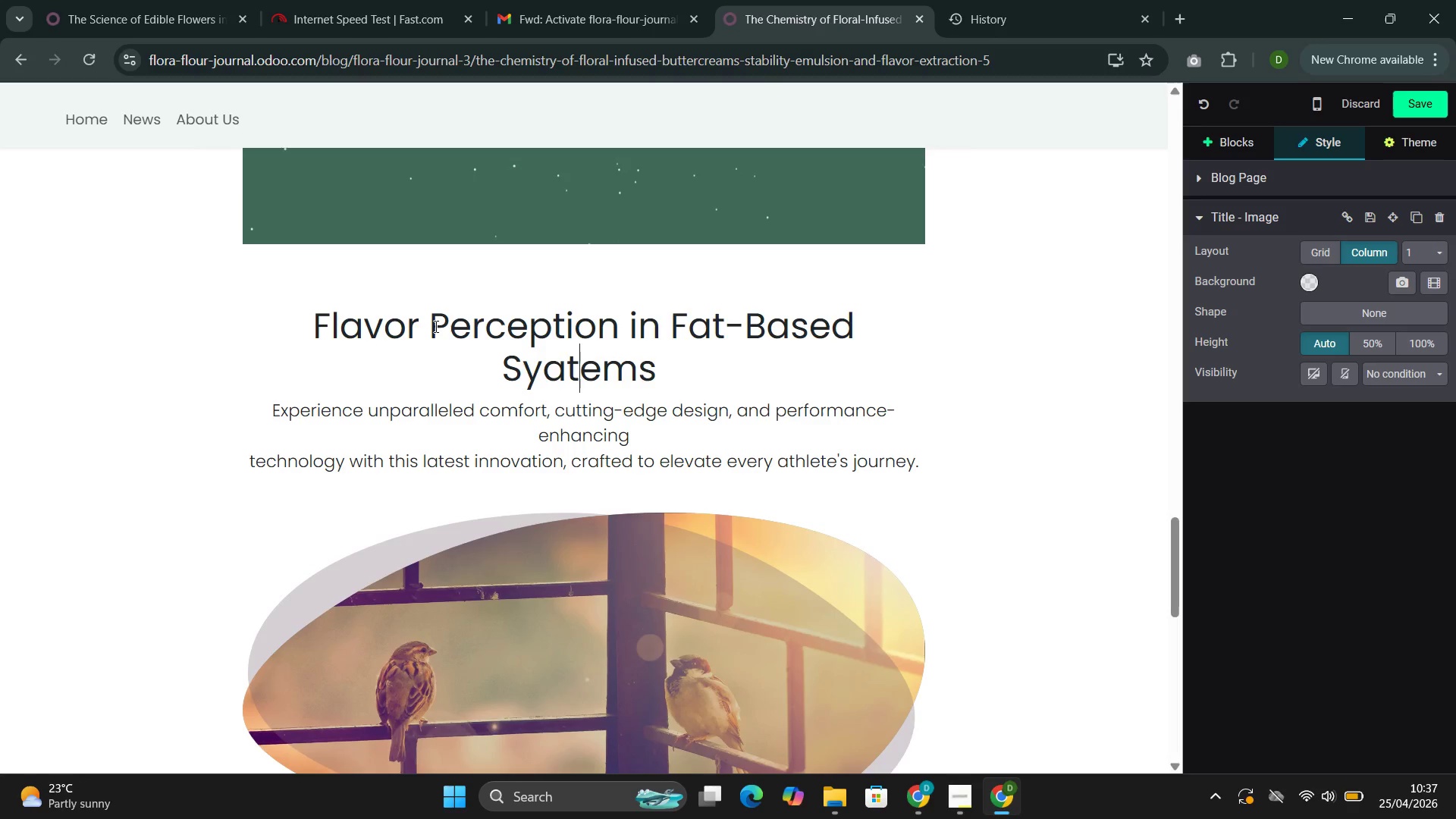 
key(ArrowLeft)
 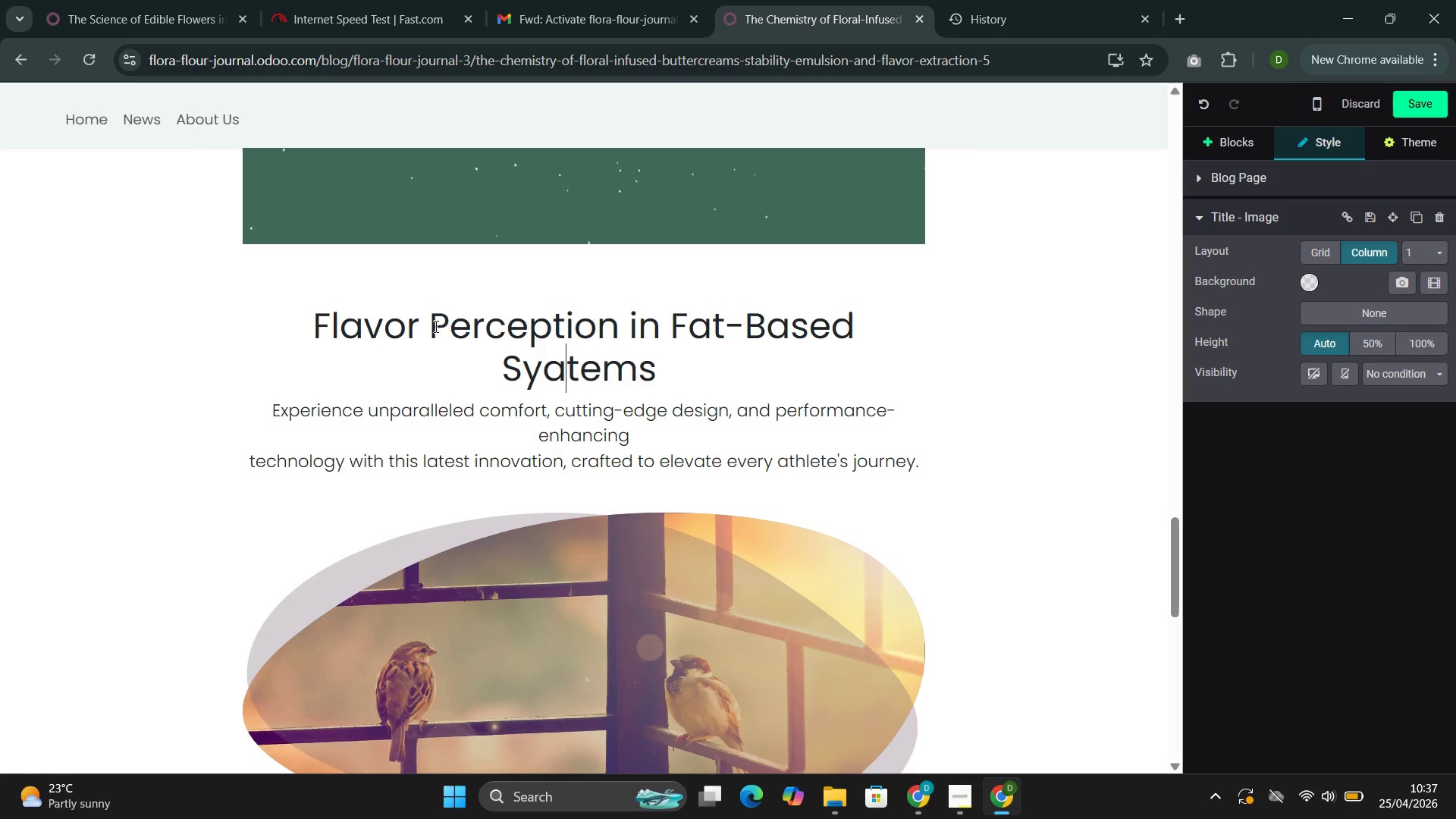 
key(Backspace)
 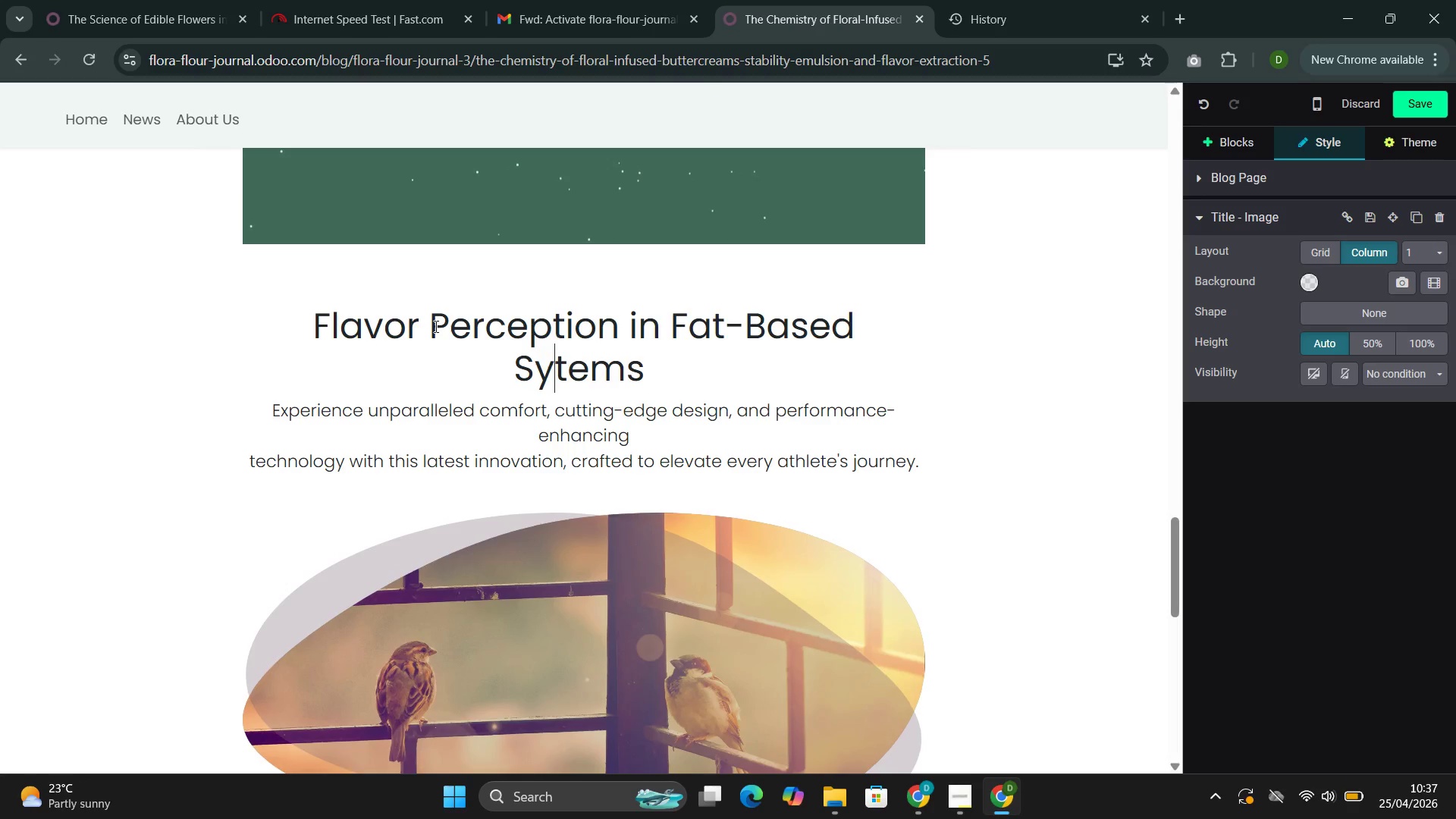 
key(S)
 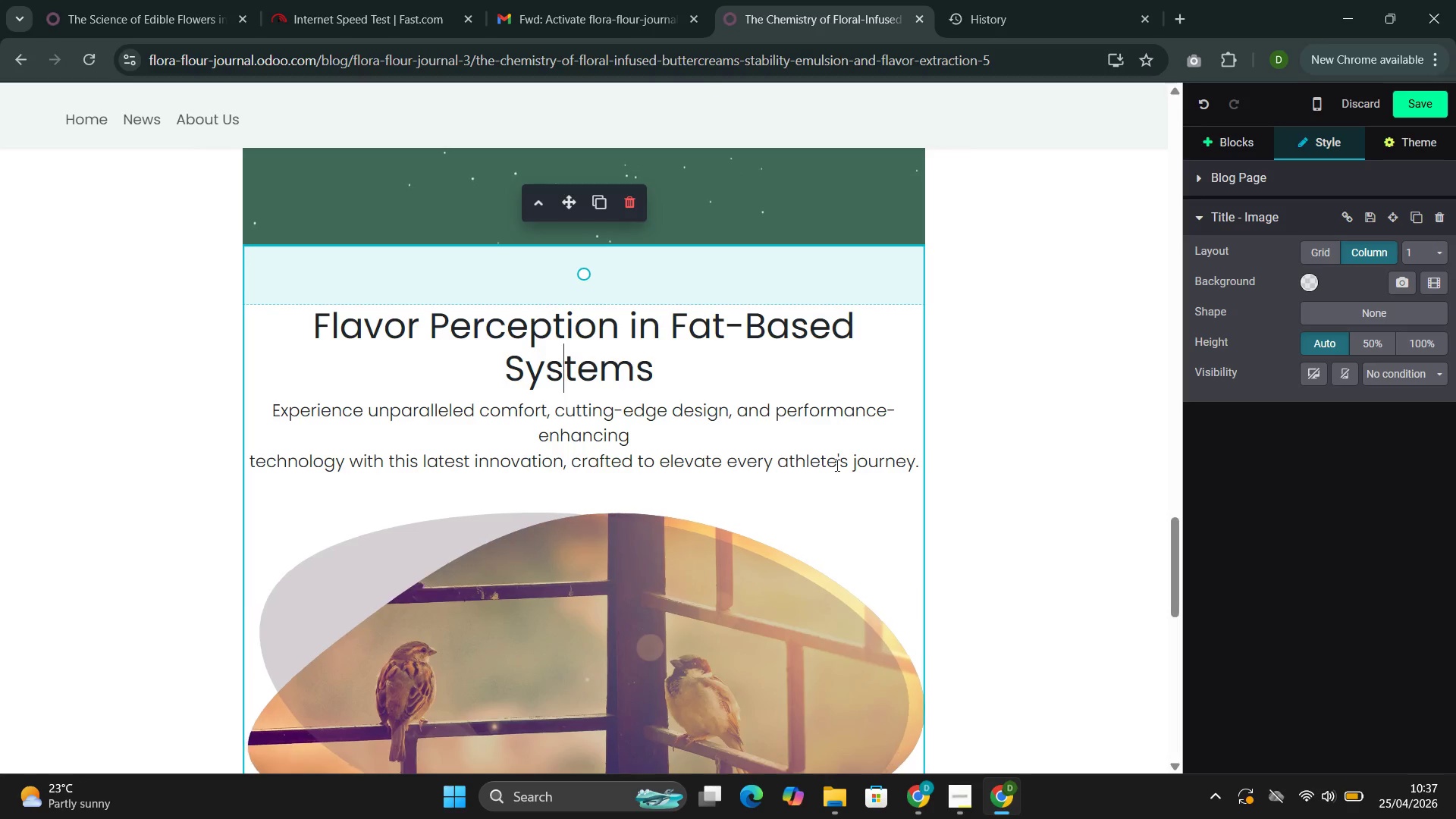 
left_click_drag(start_coordinate=[919, 466], to_coordinate=[279, 416])
 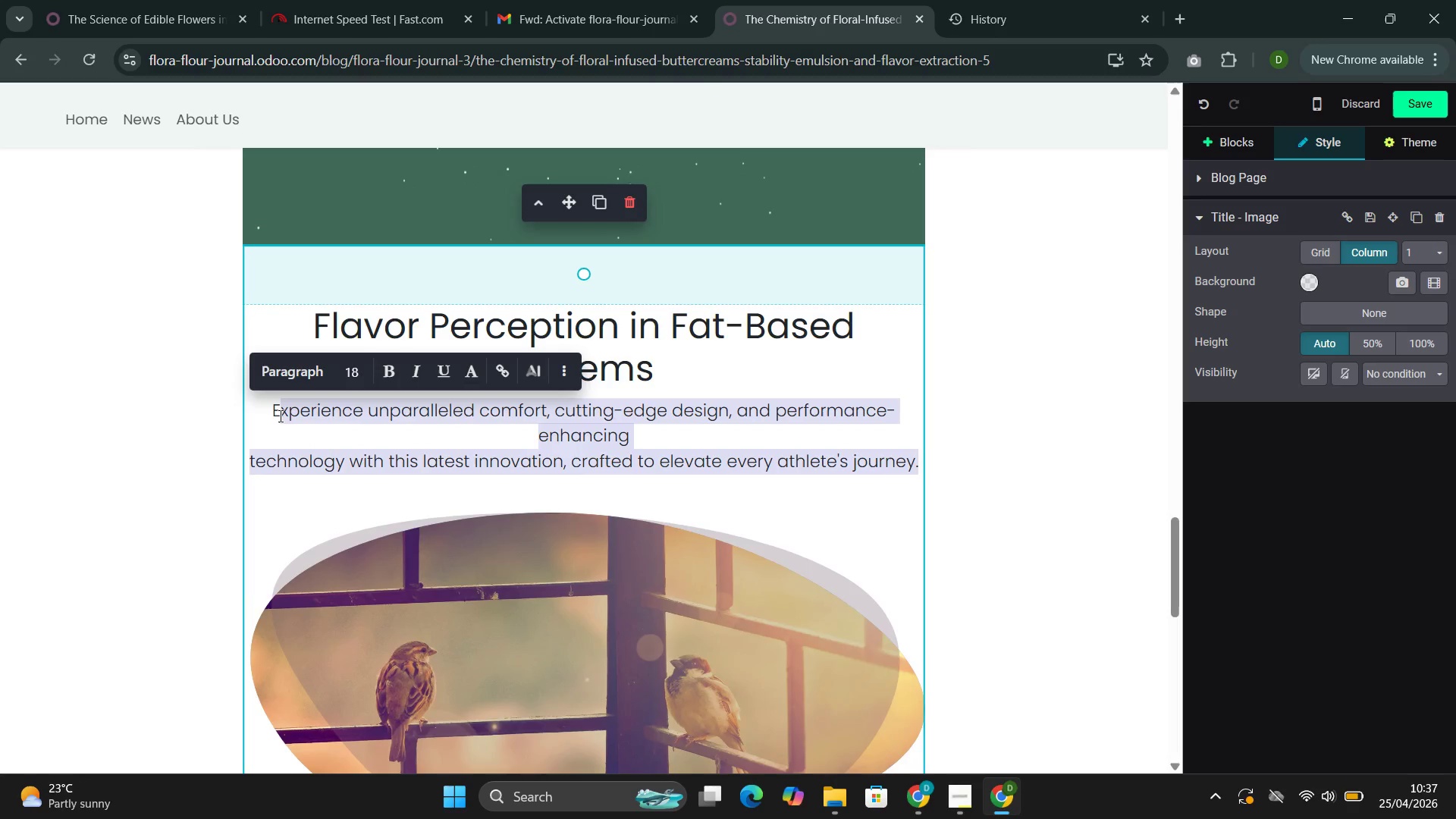 
key(Backspace)
key(Backspace)
type(Fat coats the tongue and modulates fla)
 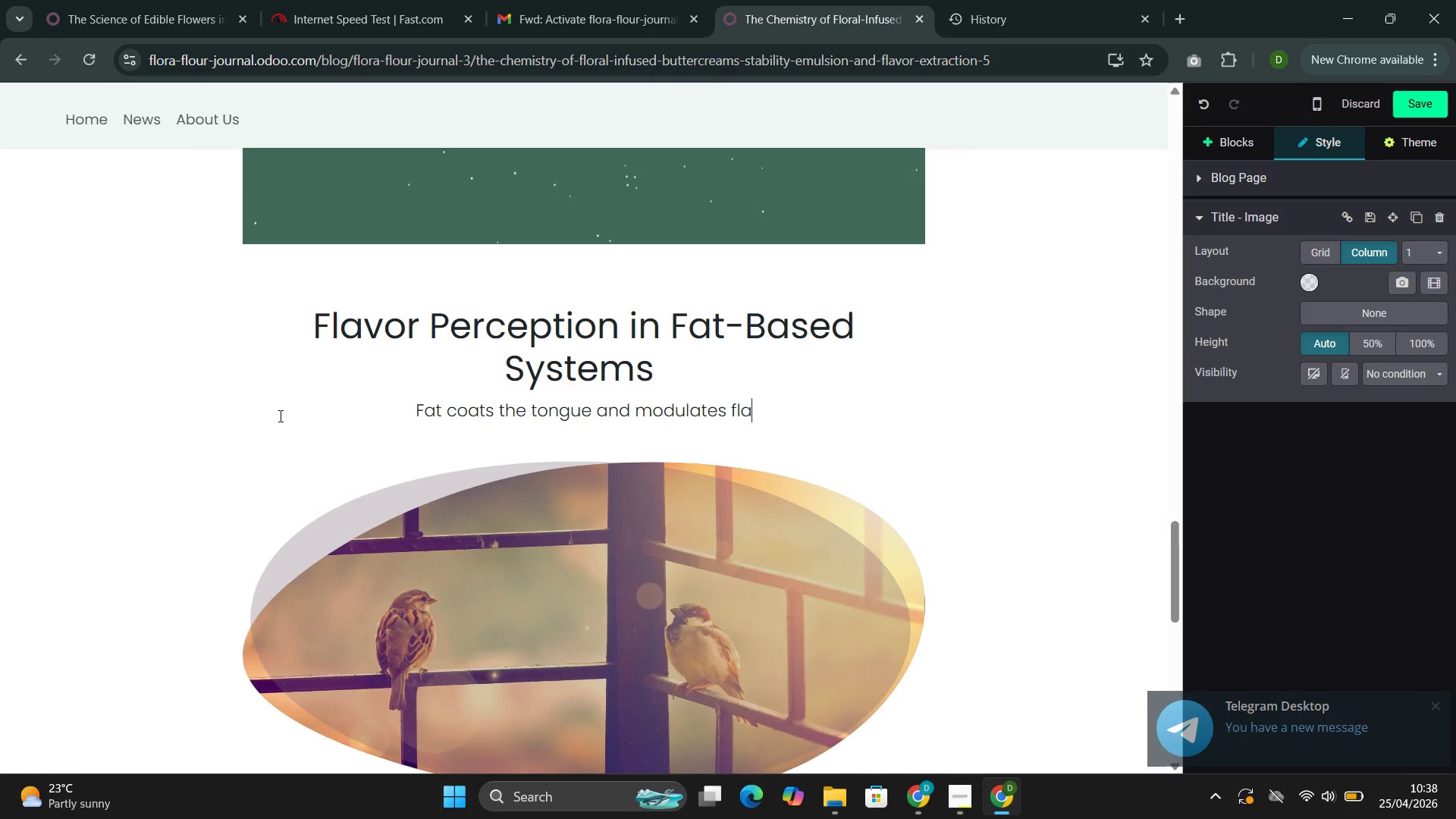 
type(vi)
key(Backspace)
type(or pr)
key(Backspace)
type(ercep)
 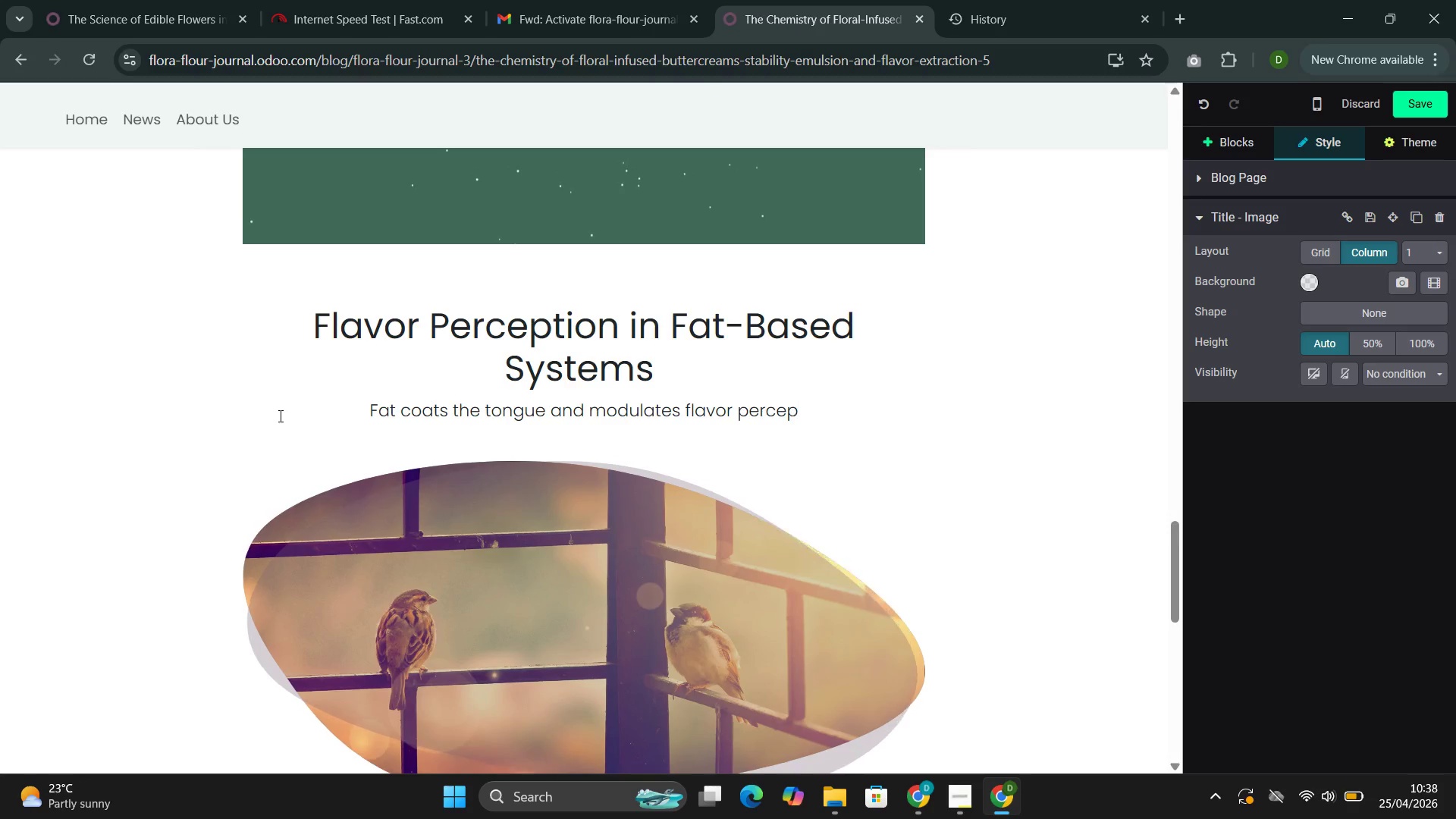 
wait(12.02)
 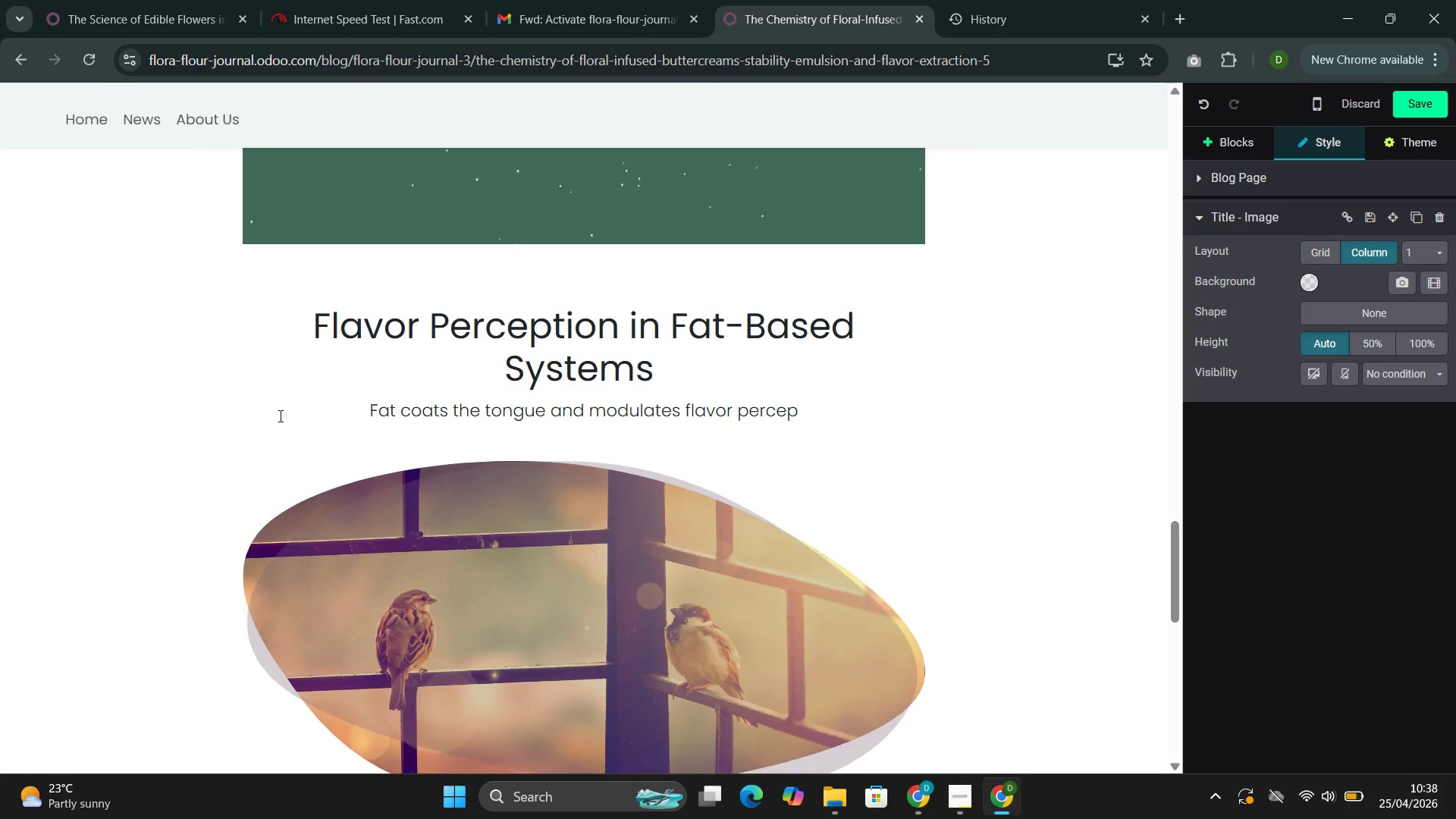 
type(tion )
key(Backspace)
type(. In buttercream)
 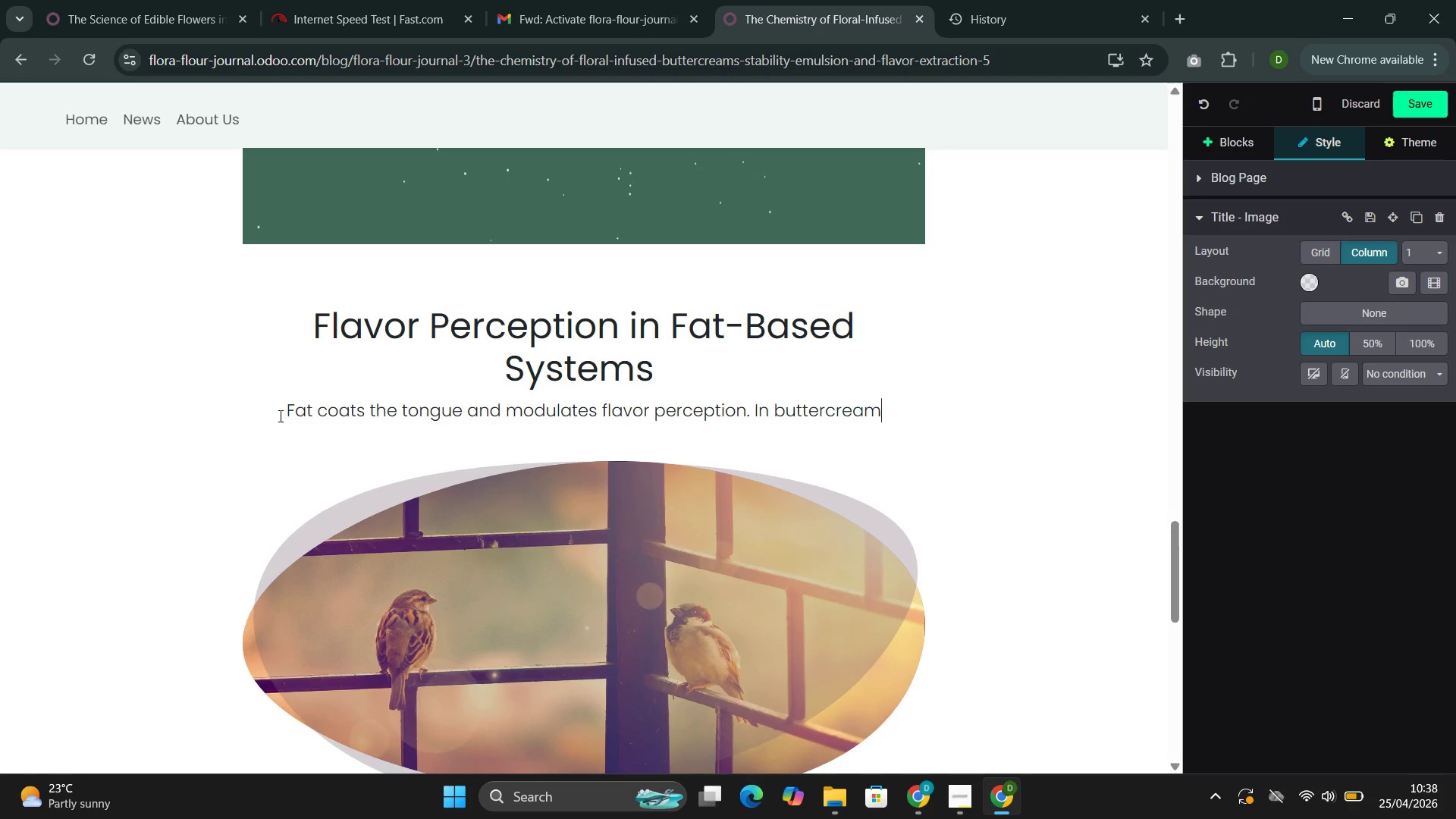 
wait(5.77)
 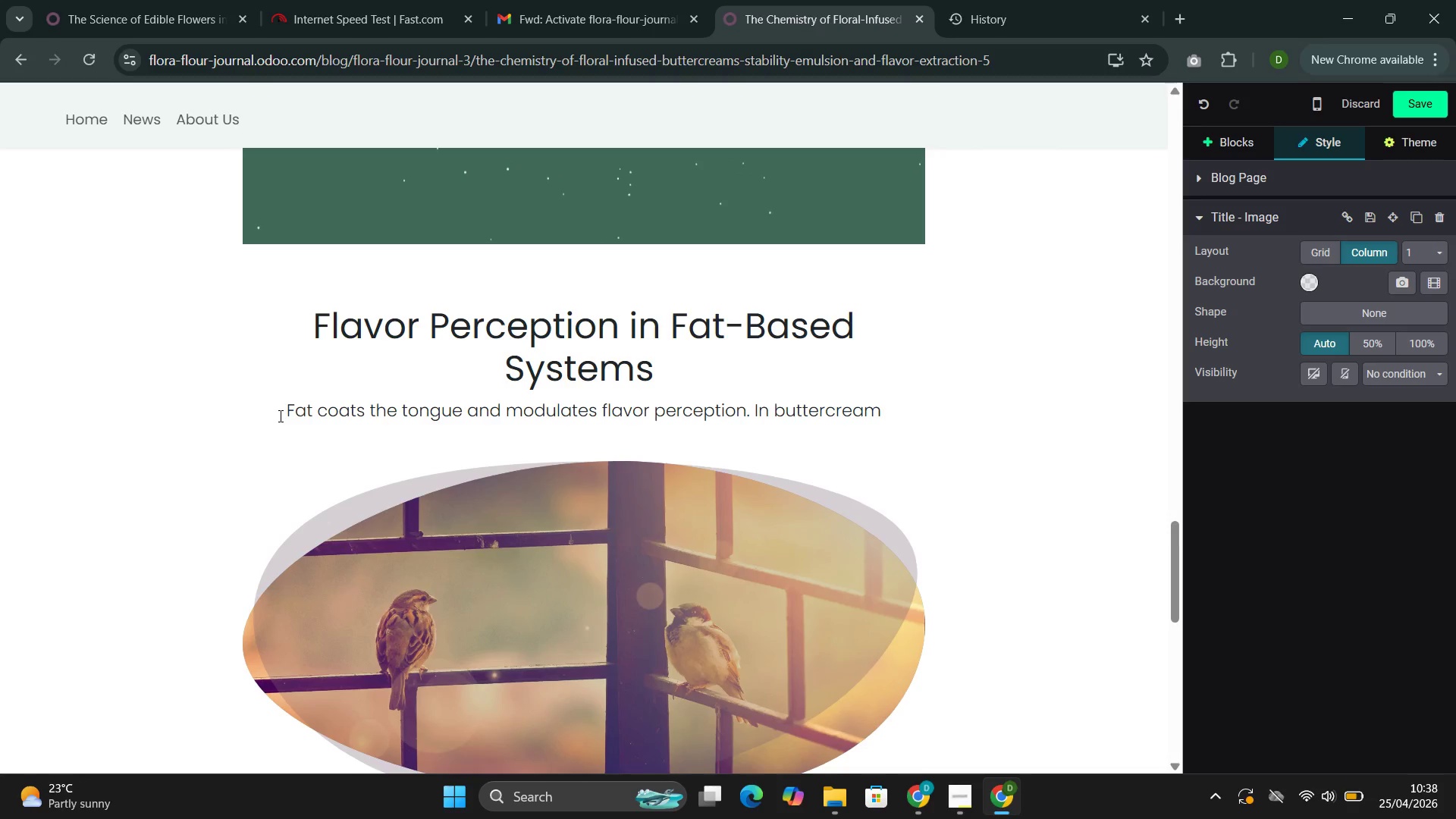 
type(, this means floral flavors must be more ci)
key(Backspace)
type(oncer)
key(Backspace)
type(nytra)
 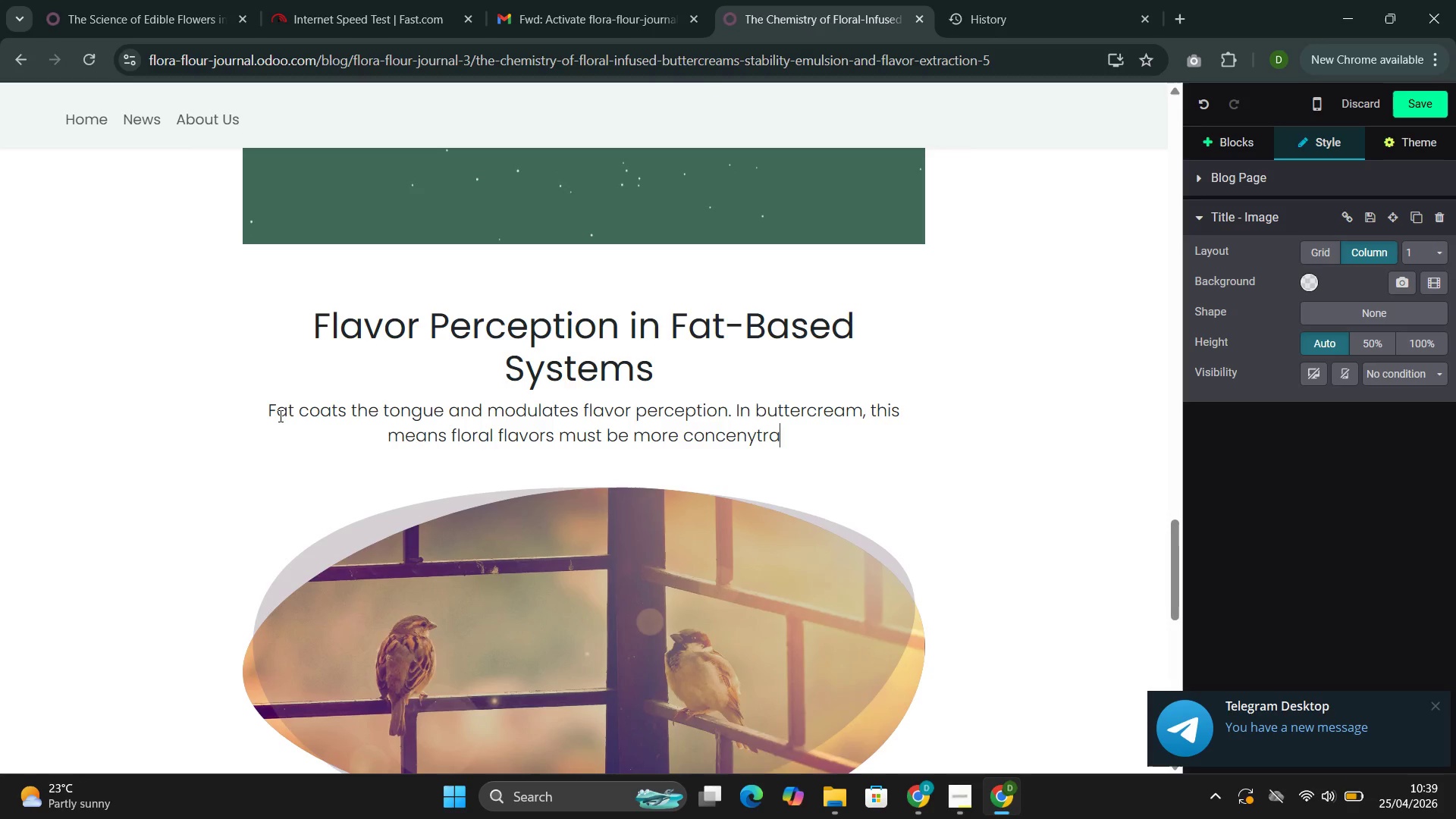 
key(ArrowLeft)
 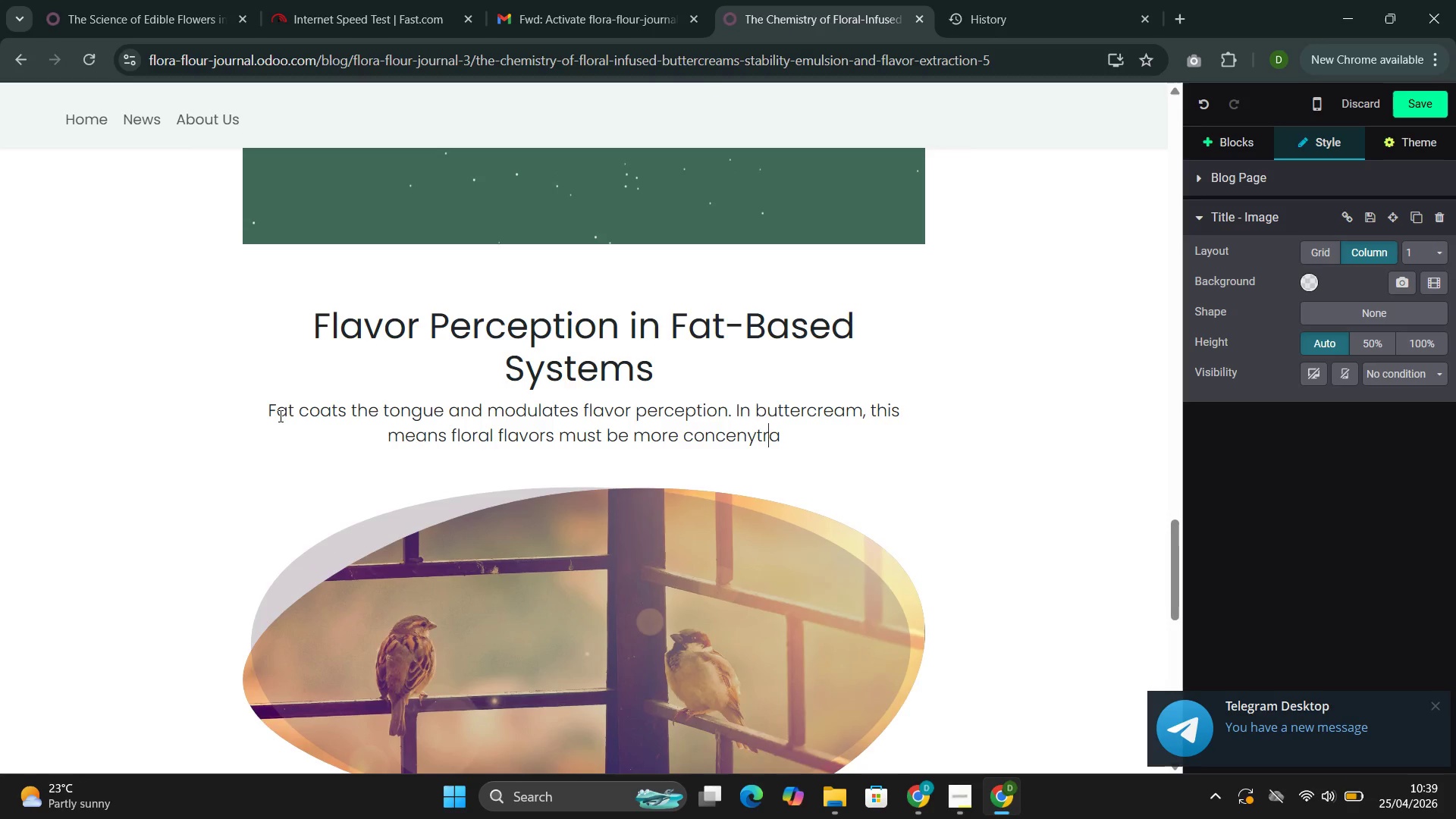 
key(ArrowLeft)
 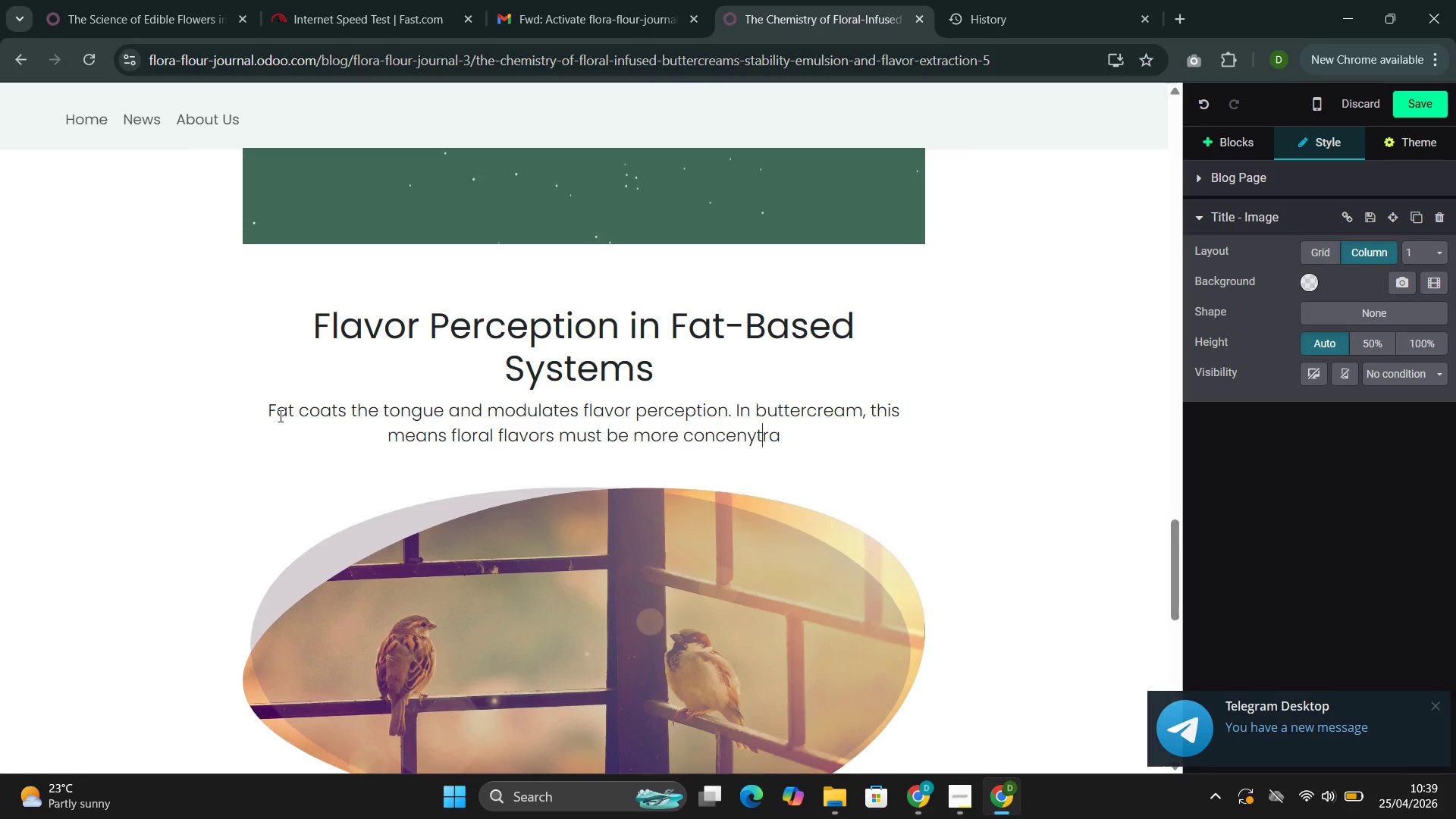 
key(ArrowLeft)
 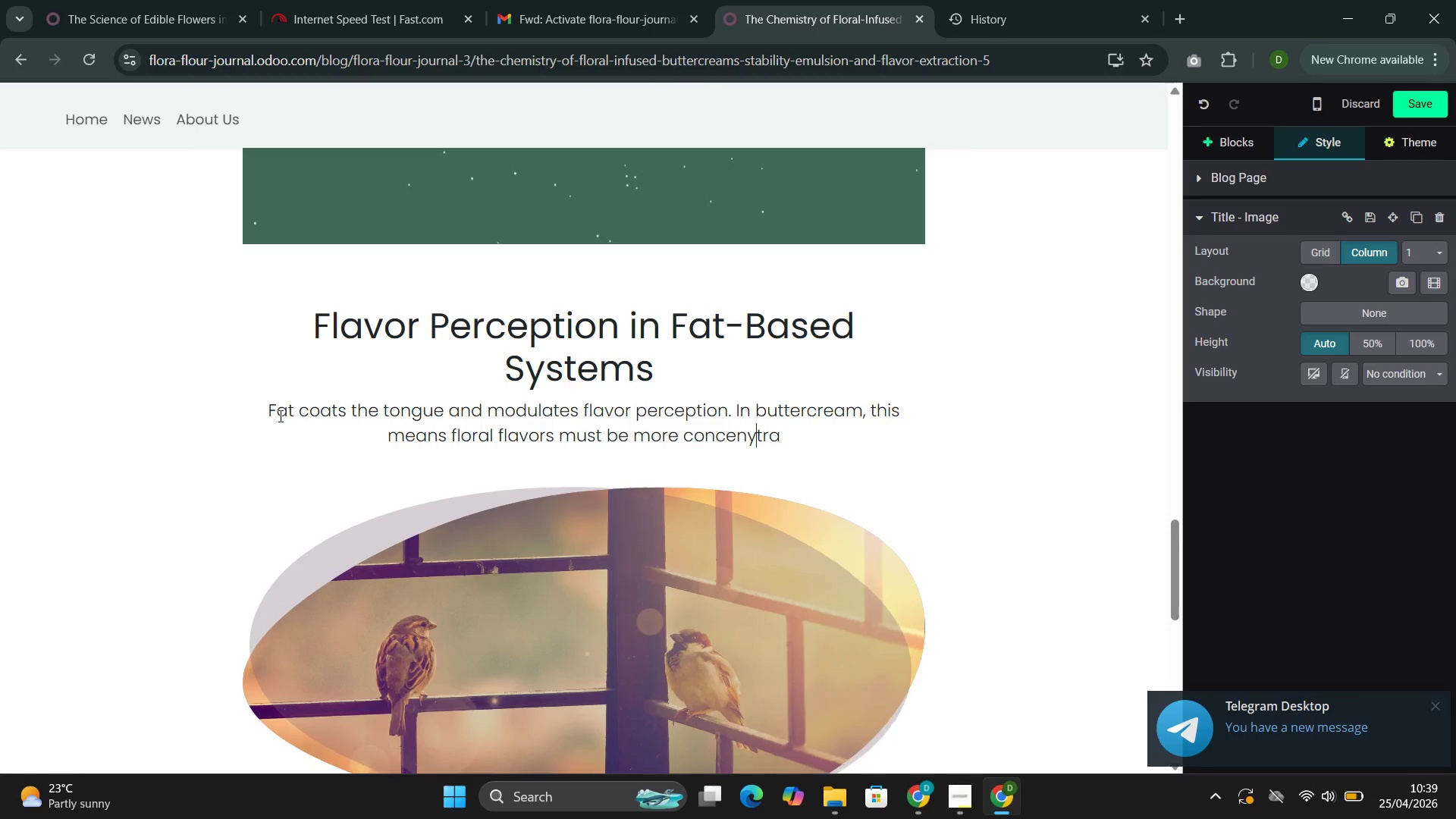 
key(Backspace)
 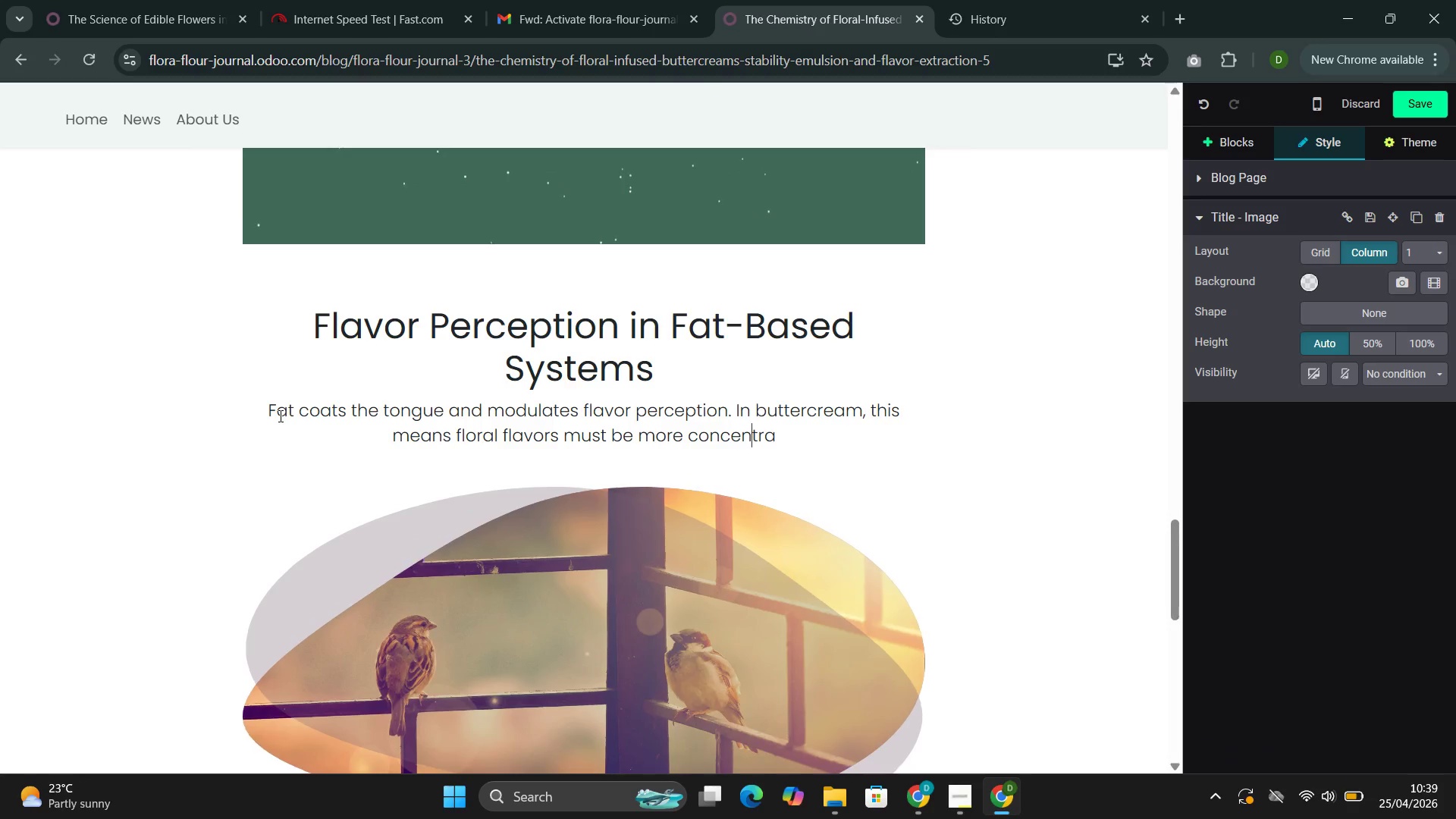 
key(ArrowRight)
 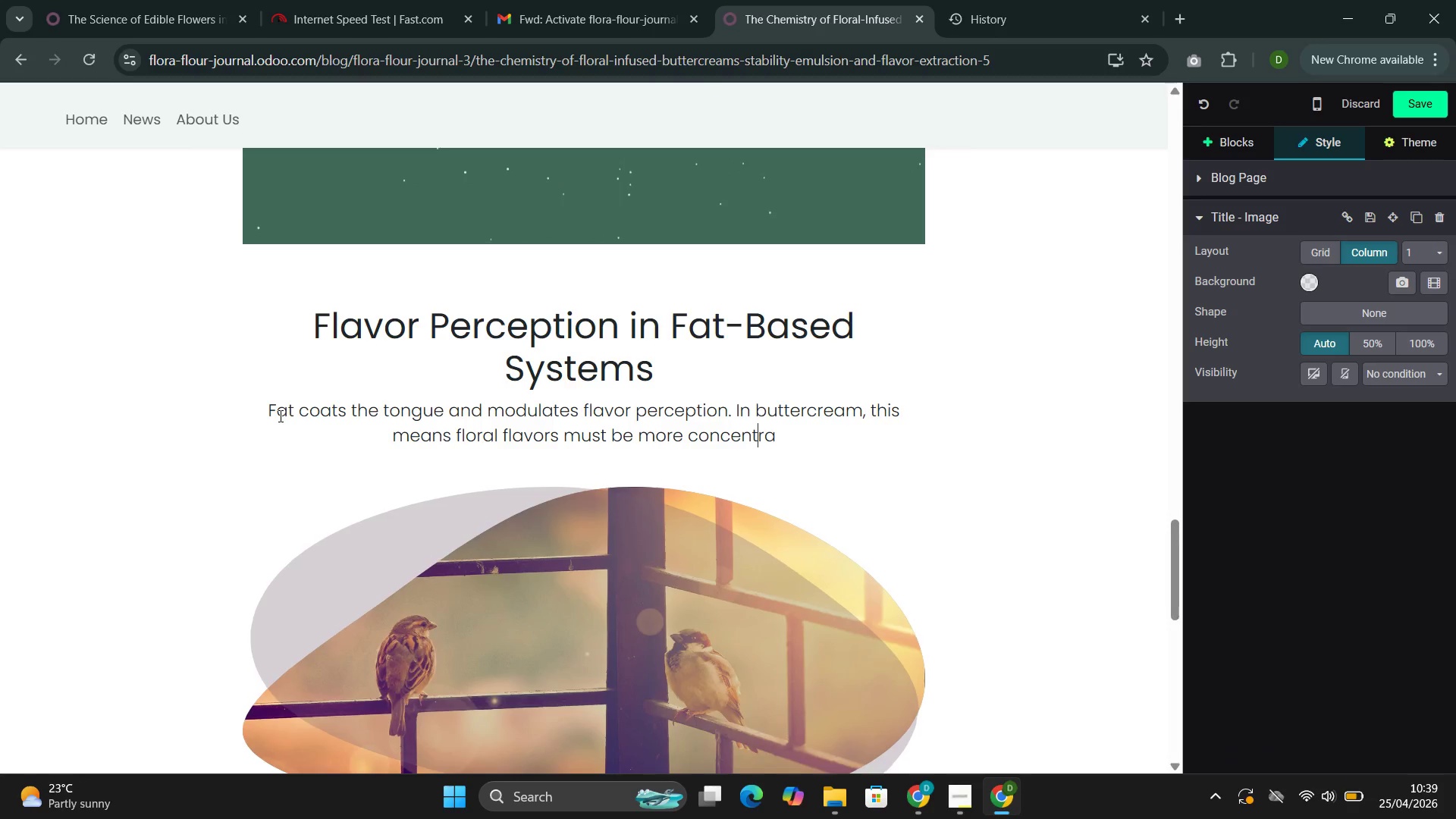 
key(ArrowRight)
 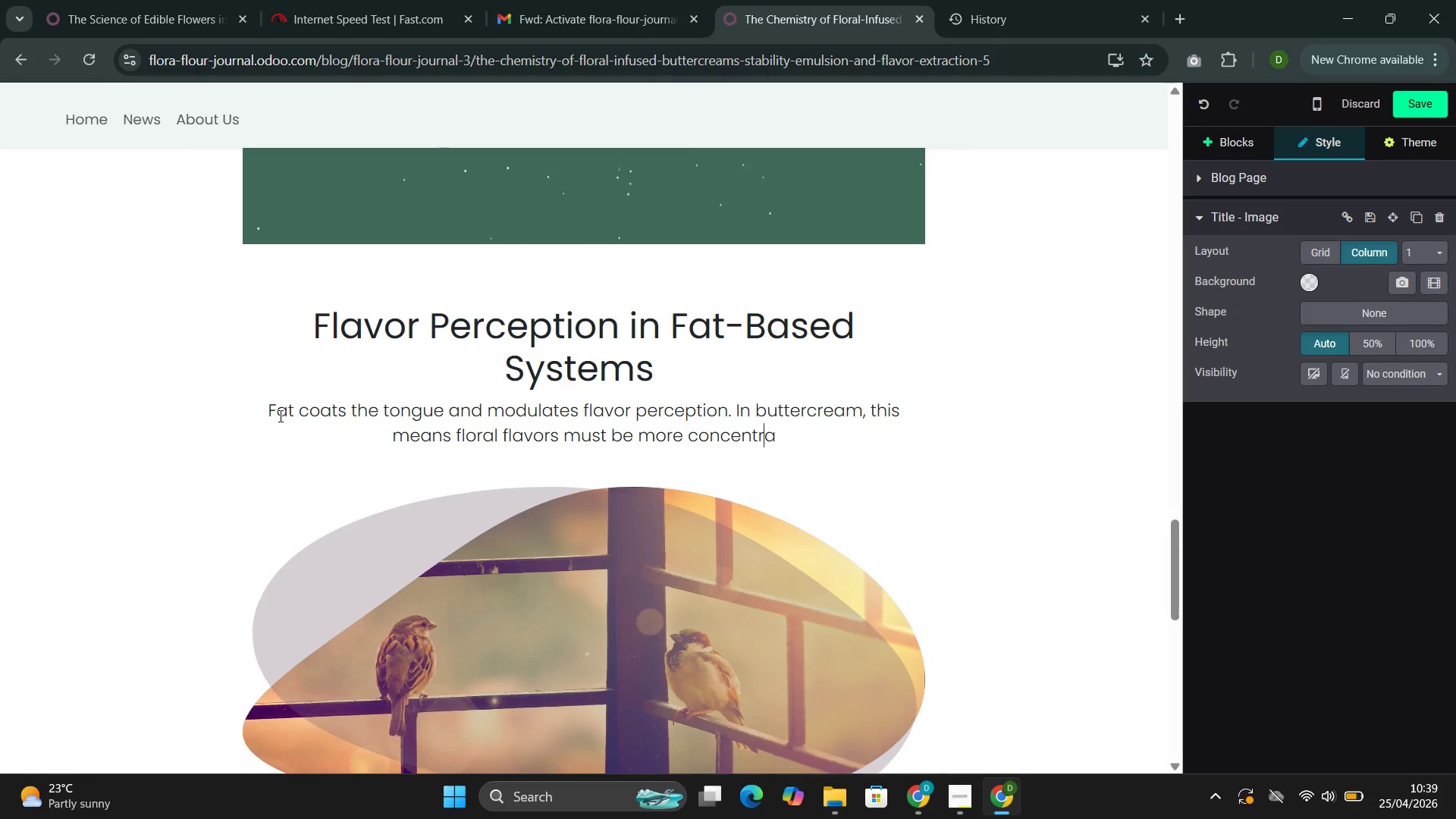 
key(ArrowRight)
 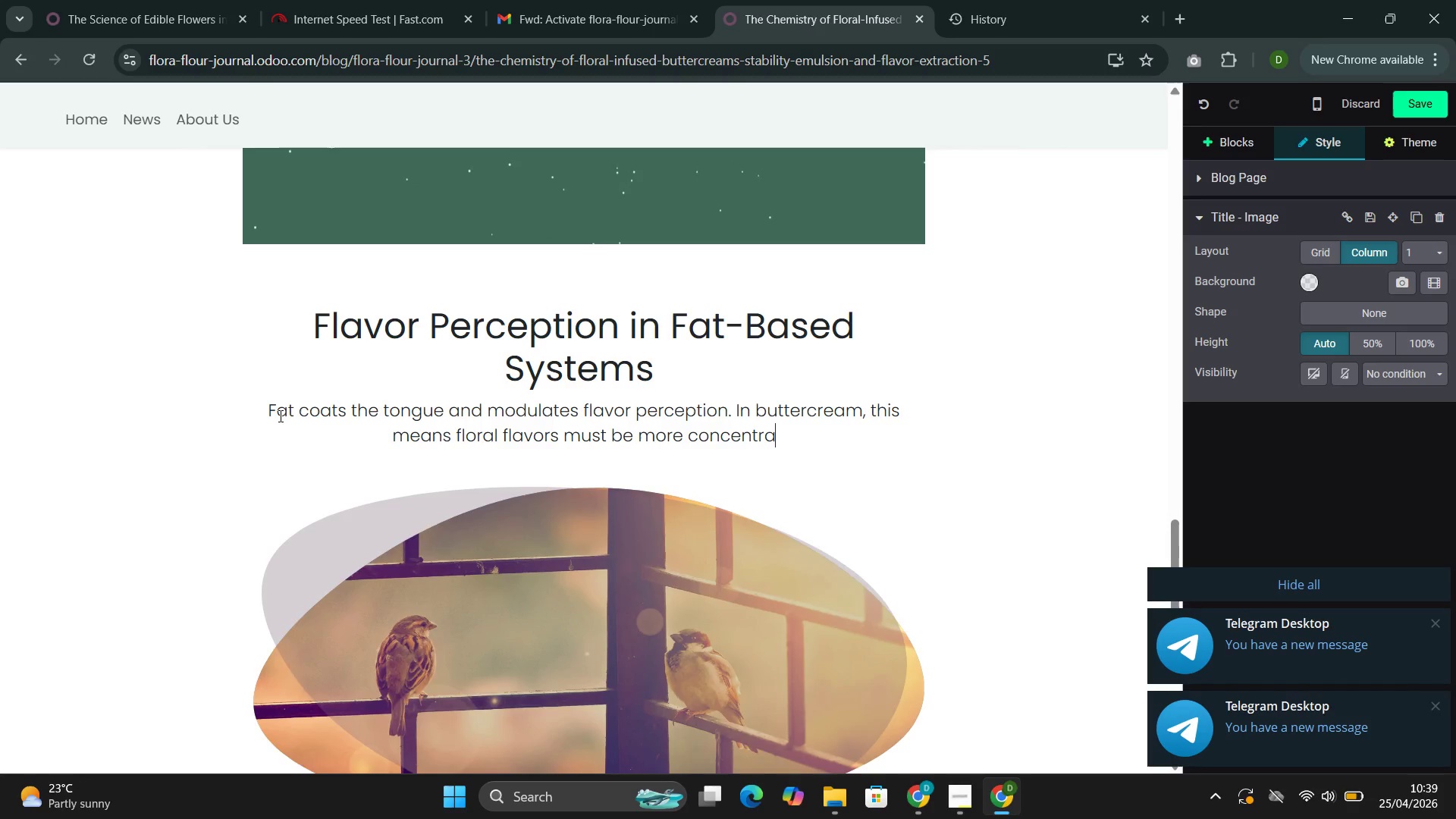 
type(ted )
 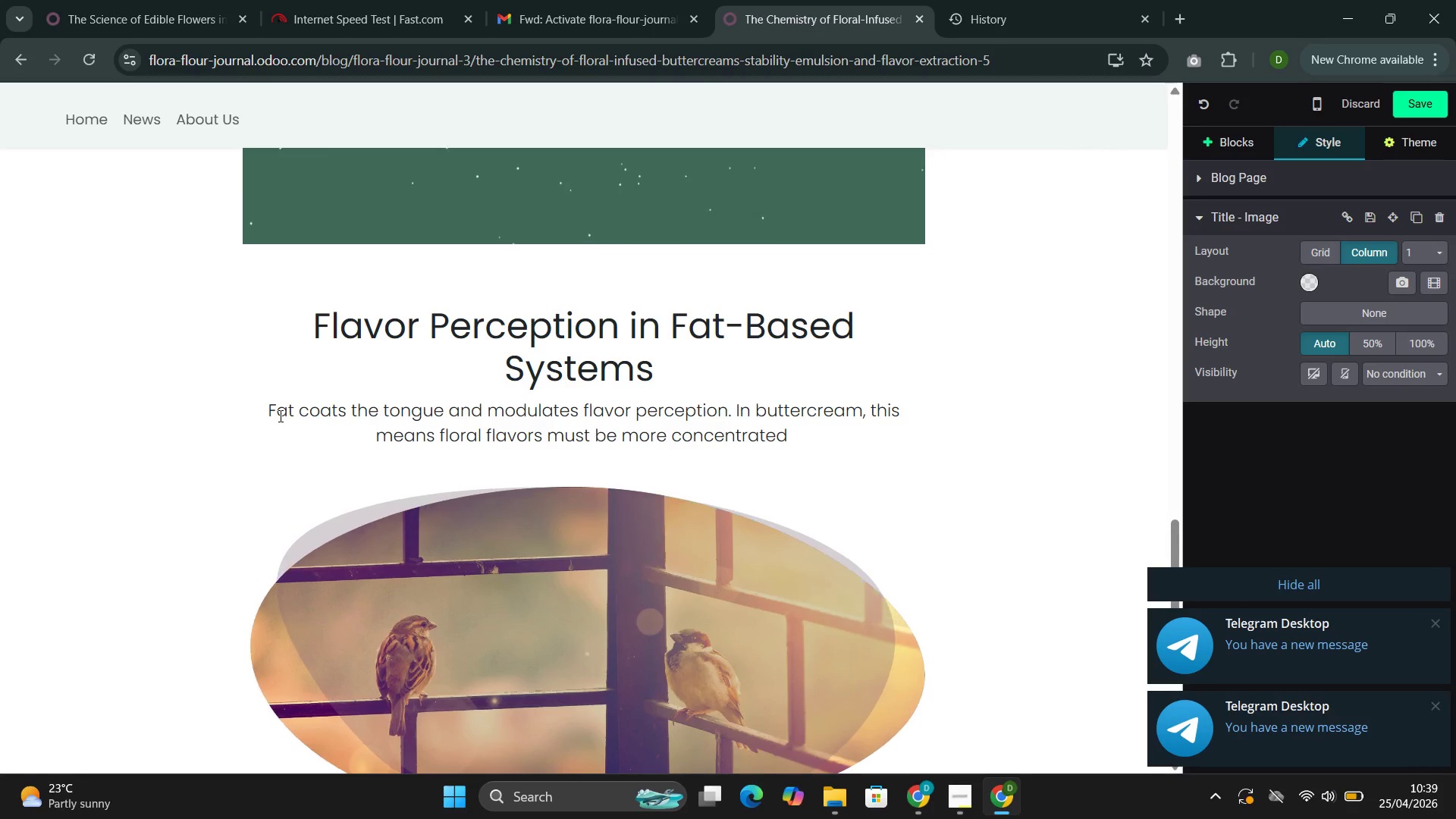 
type(than they woo)
key(Backspace)
type(uld be in a water )
key(Backspace)
type(-basd prepa)
 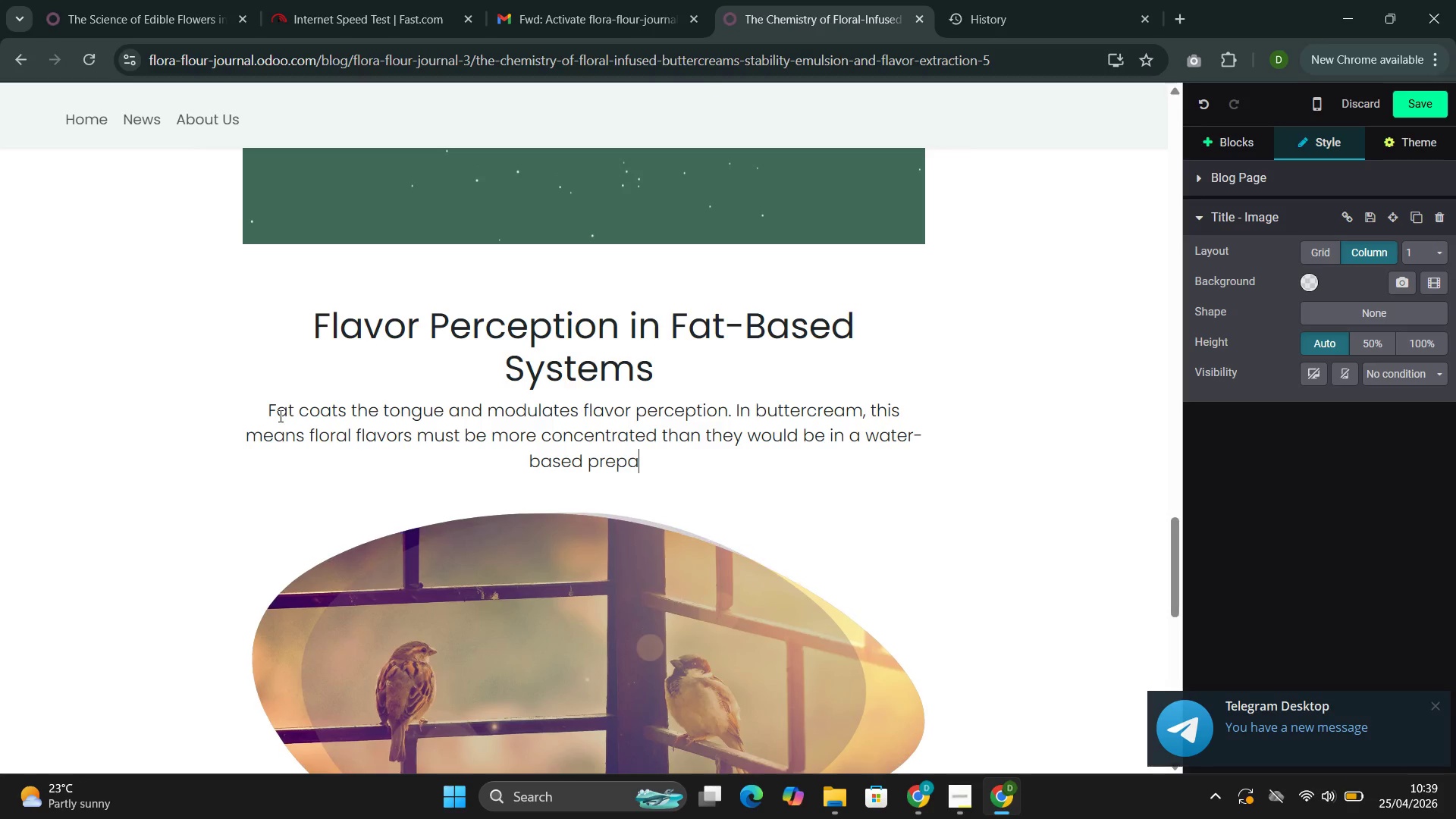 
type(ration to achieb)
key(Backspace)
type(ve the sme )
 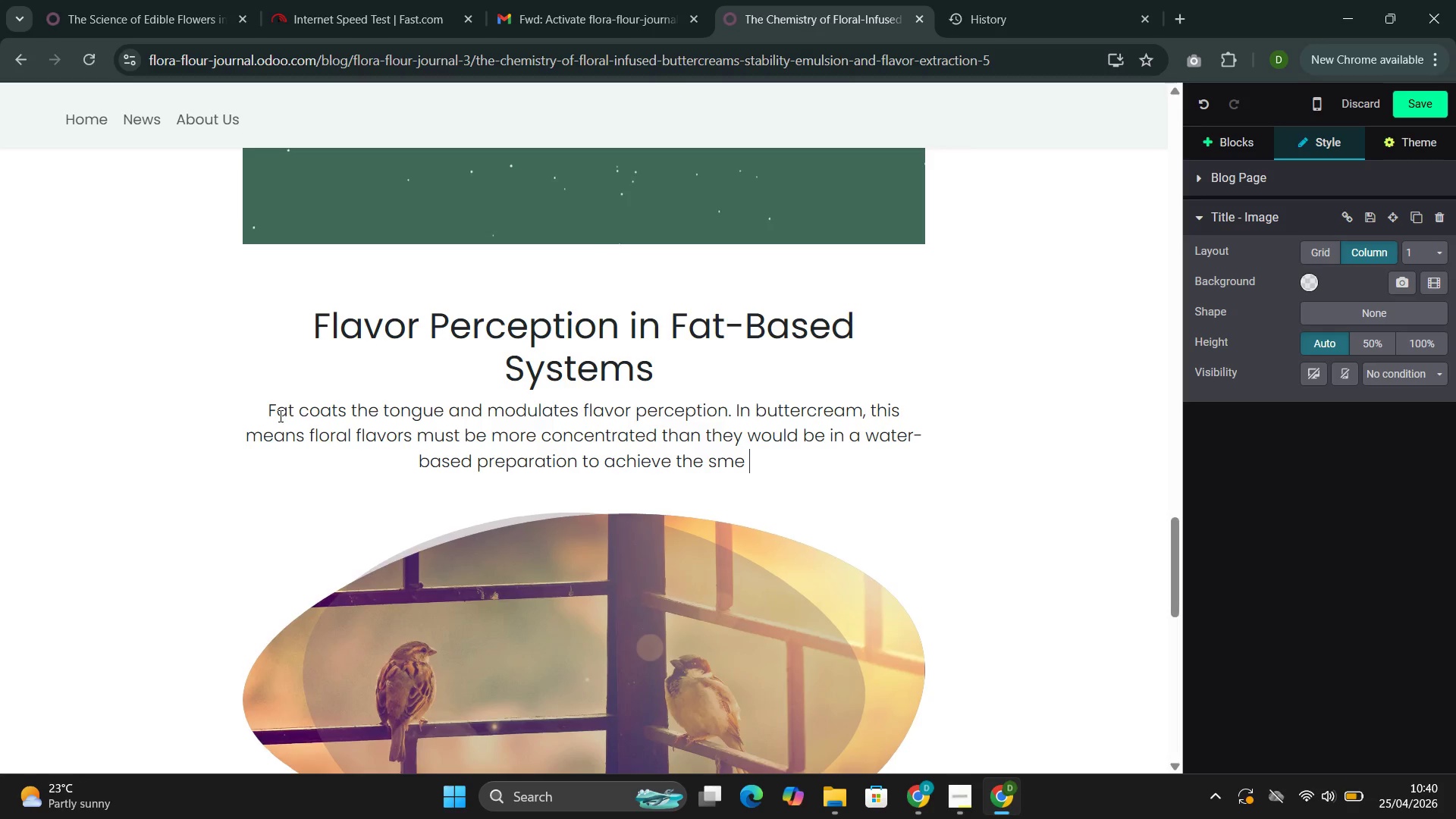 
key(ArrowLeft)
 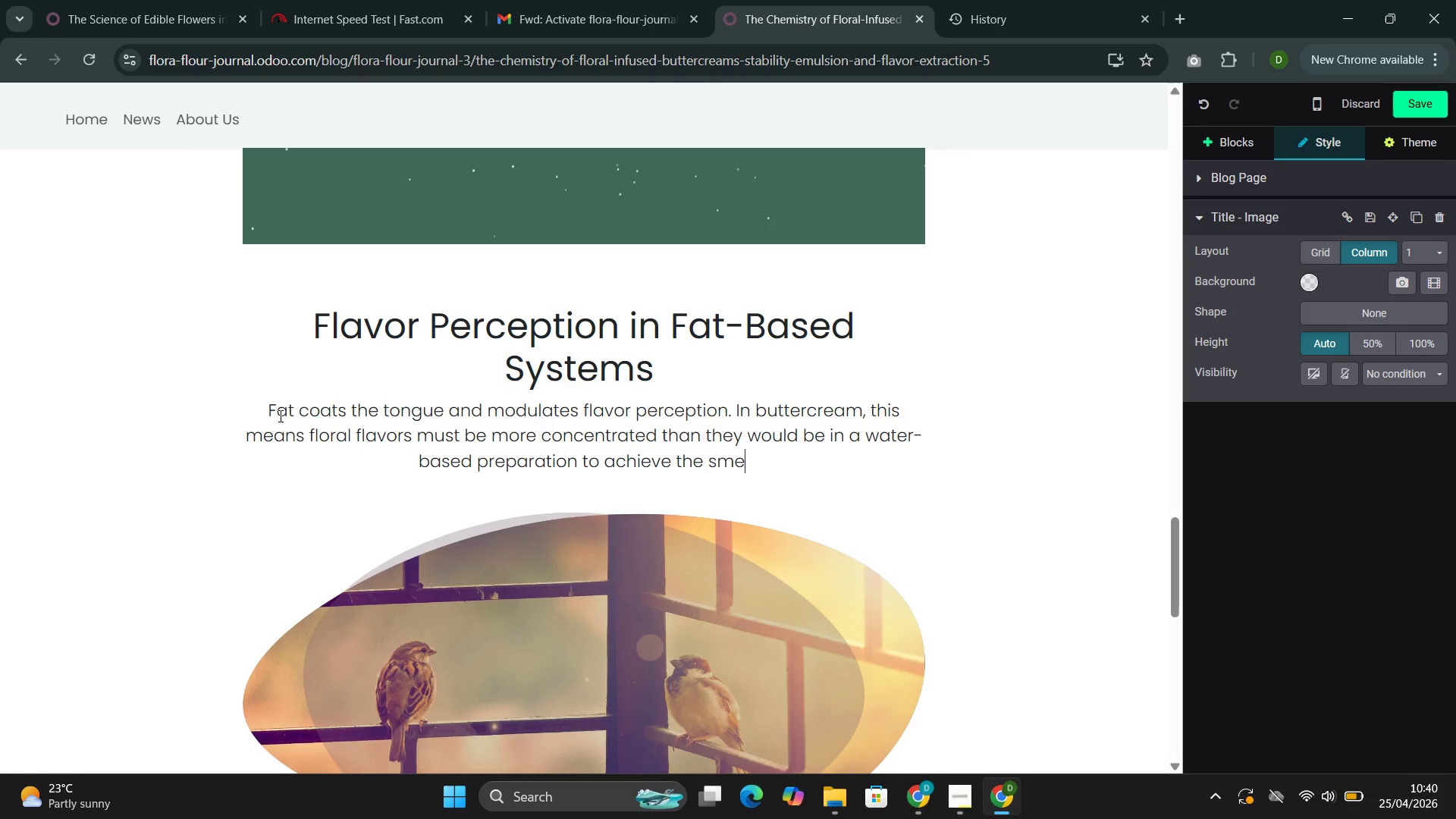 
key(ArrowLeft)
 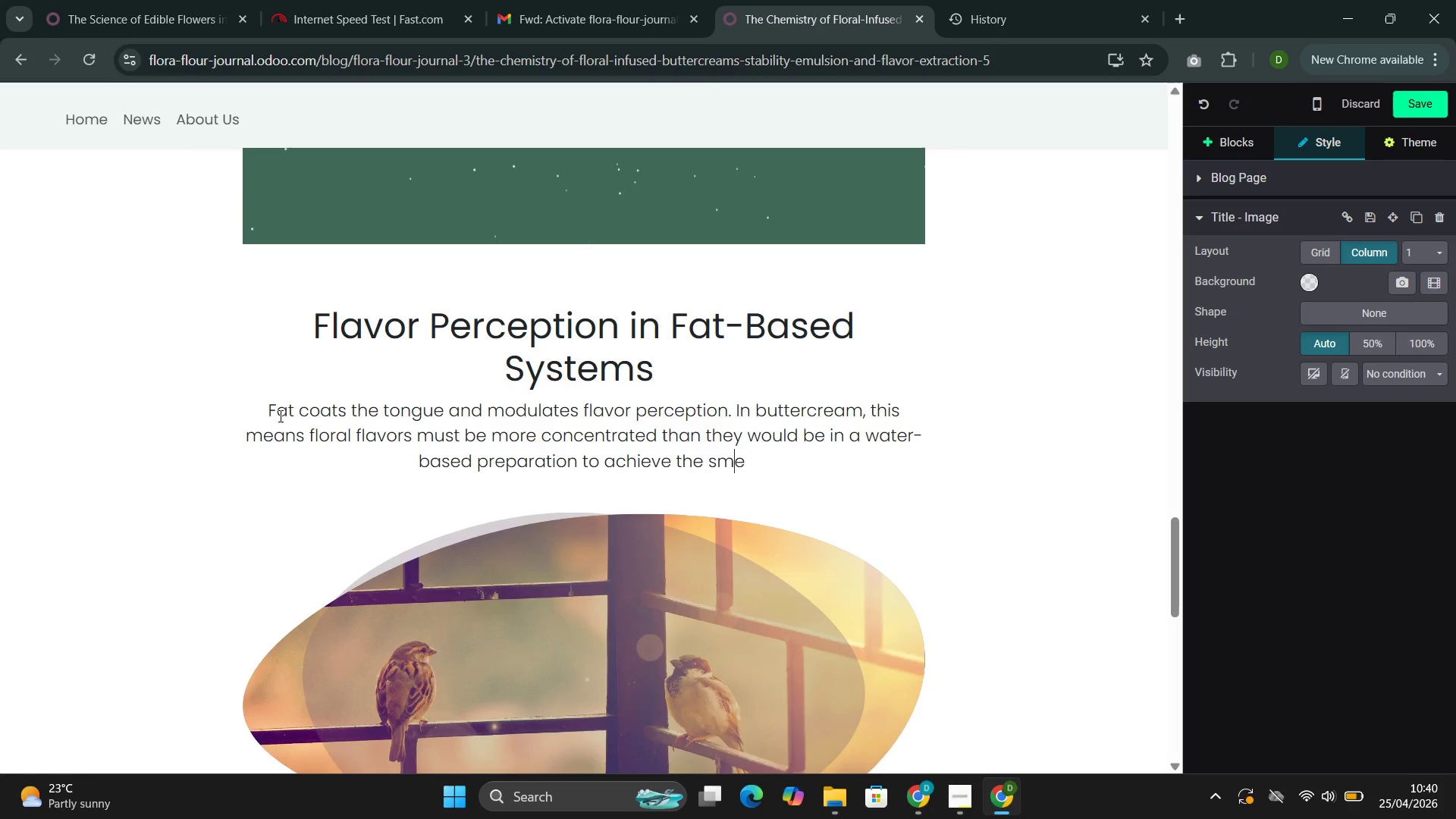 
key(ArrowLeft)
 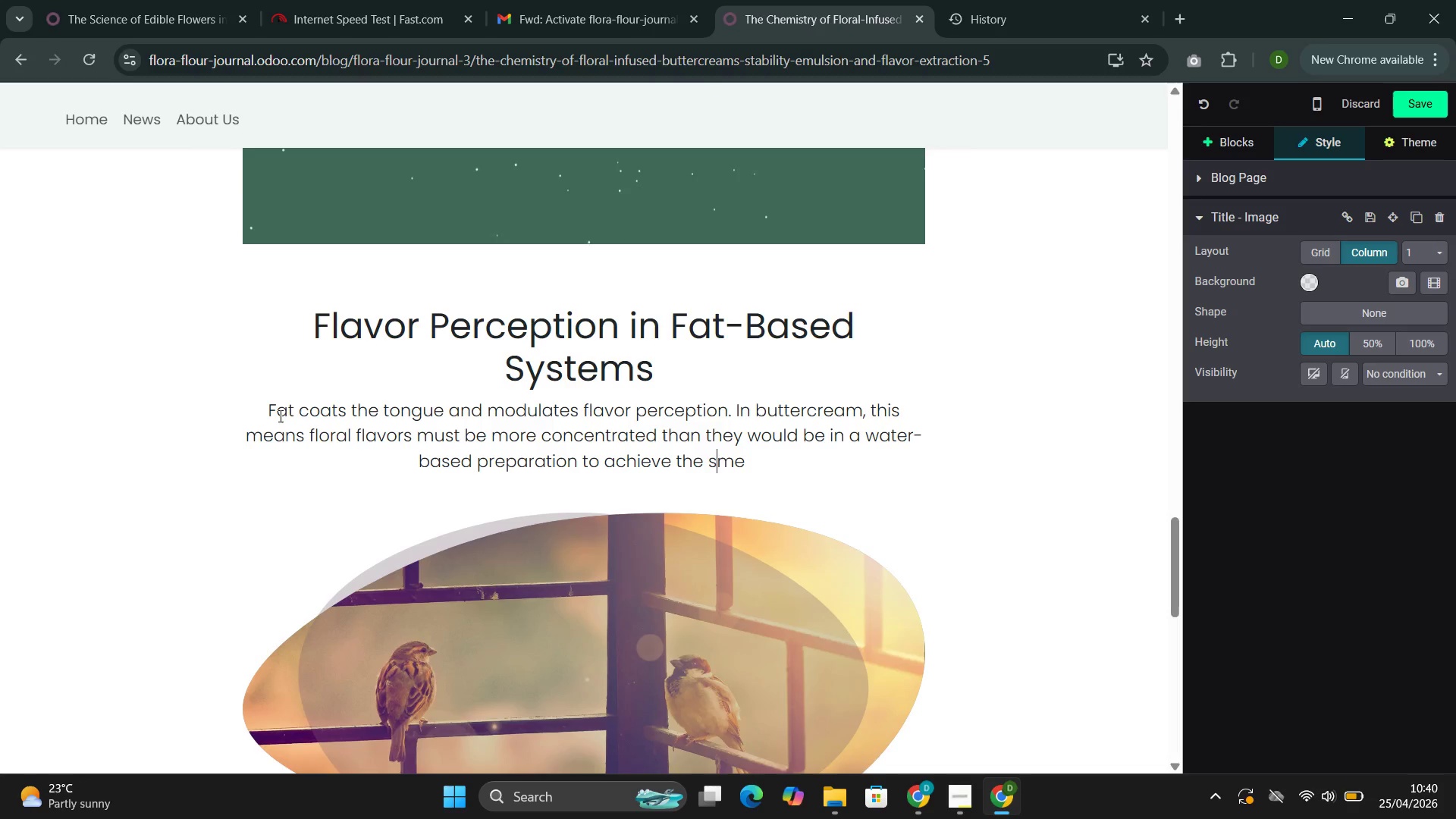 
key(A)
 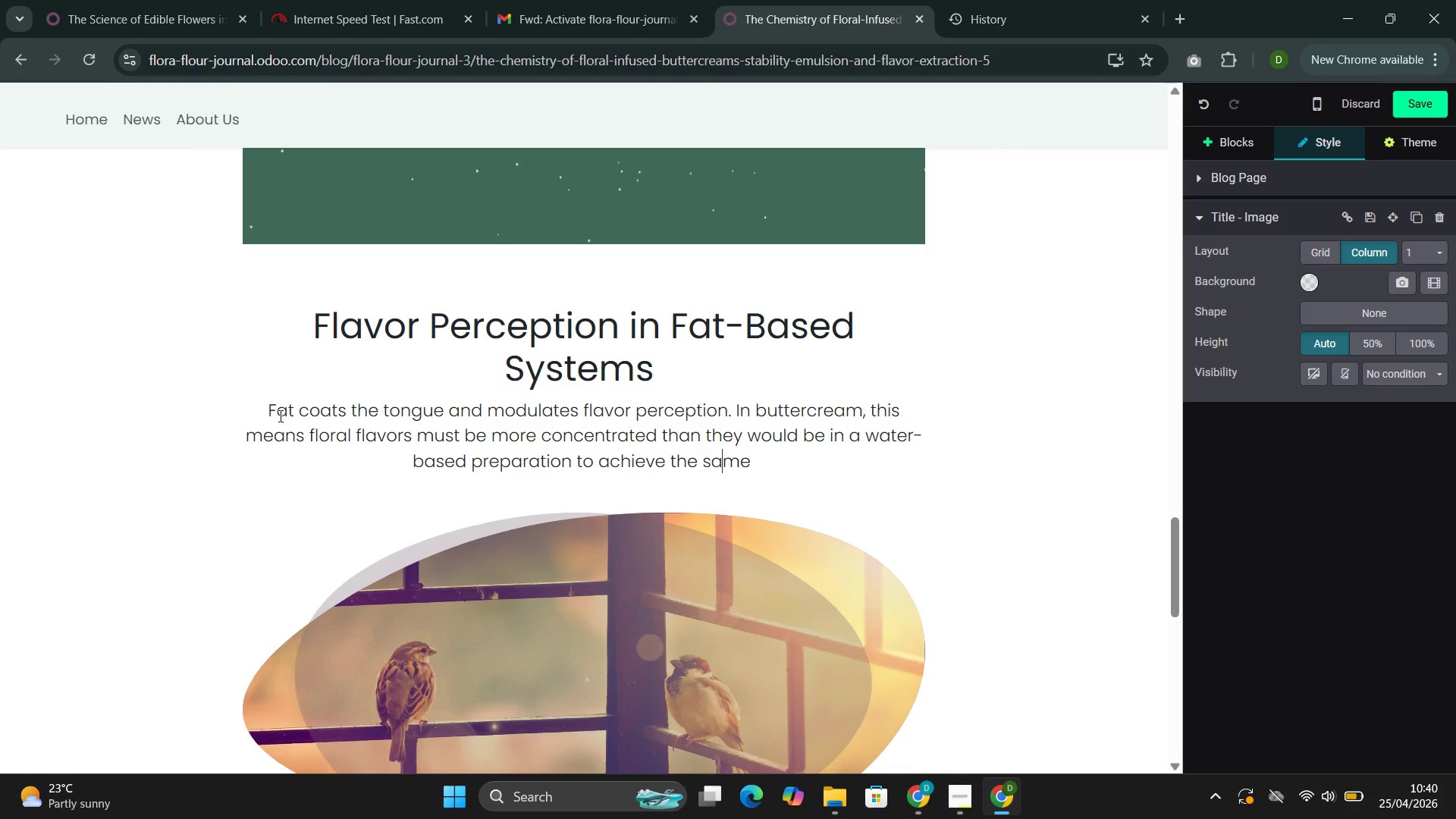 
key(ArrowRight)
 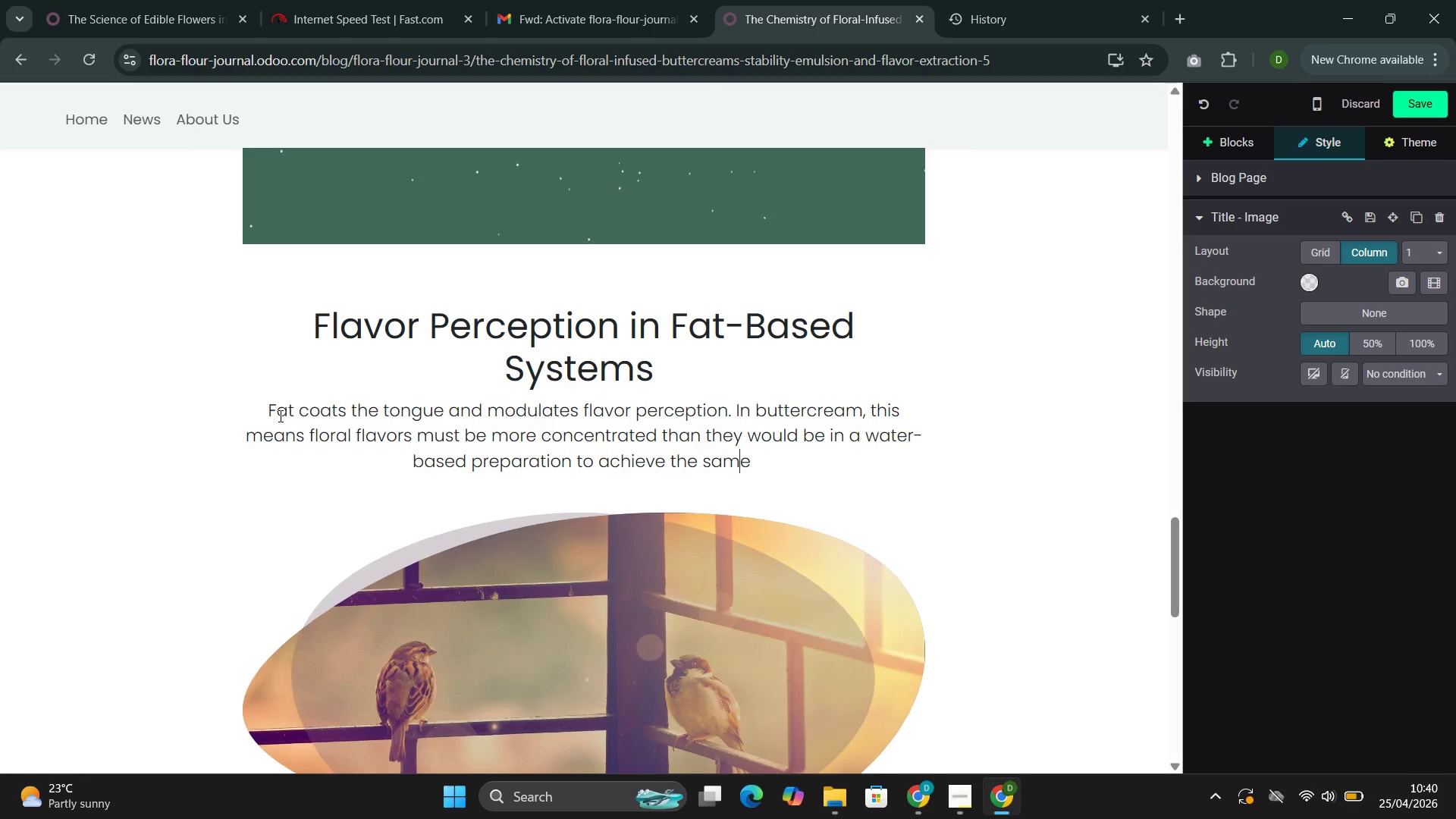 
key(ArrowRight)
 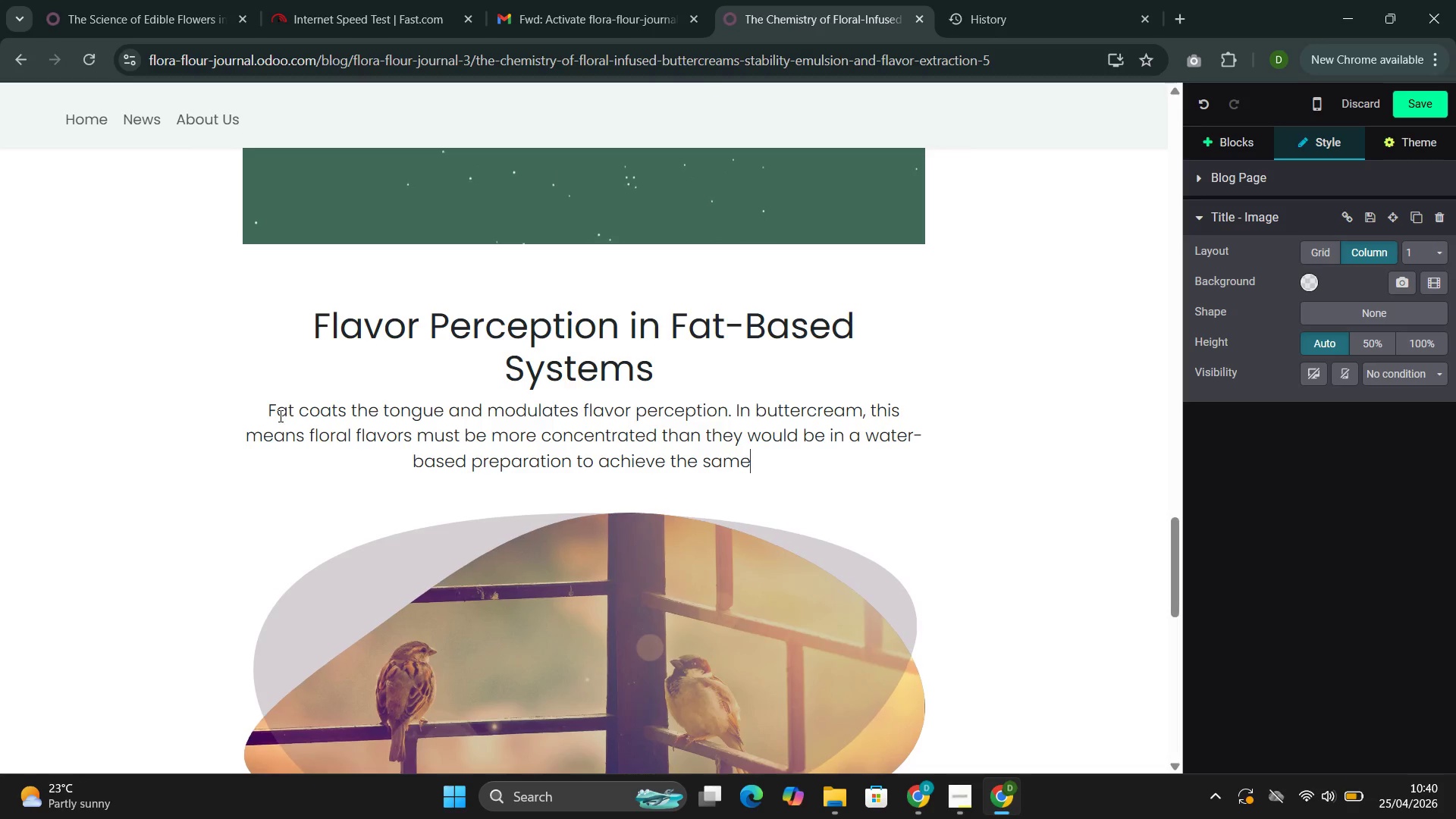 
type( peri)
key(Backspace)
type(ceived )
 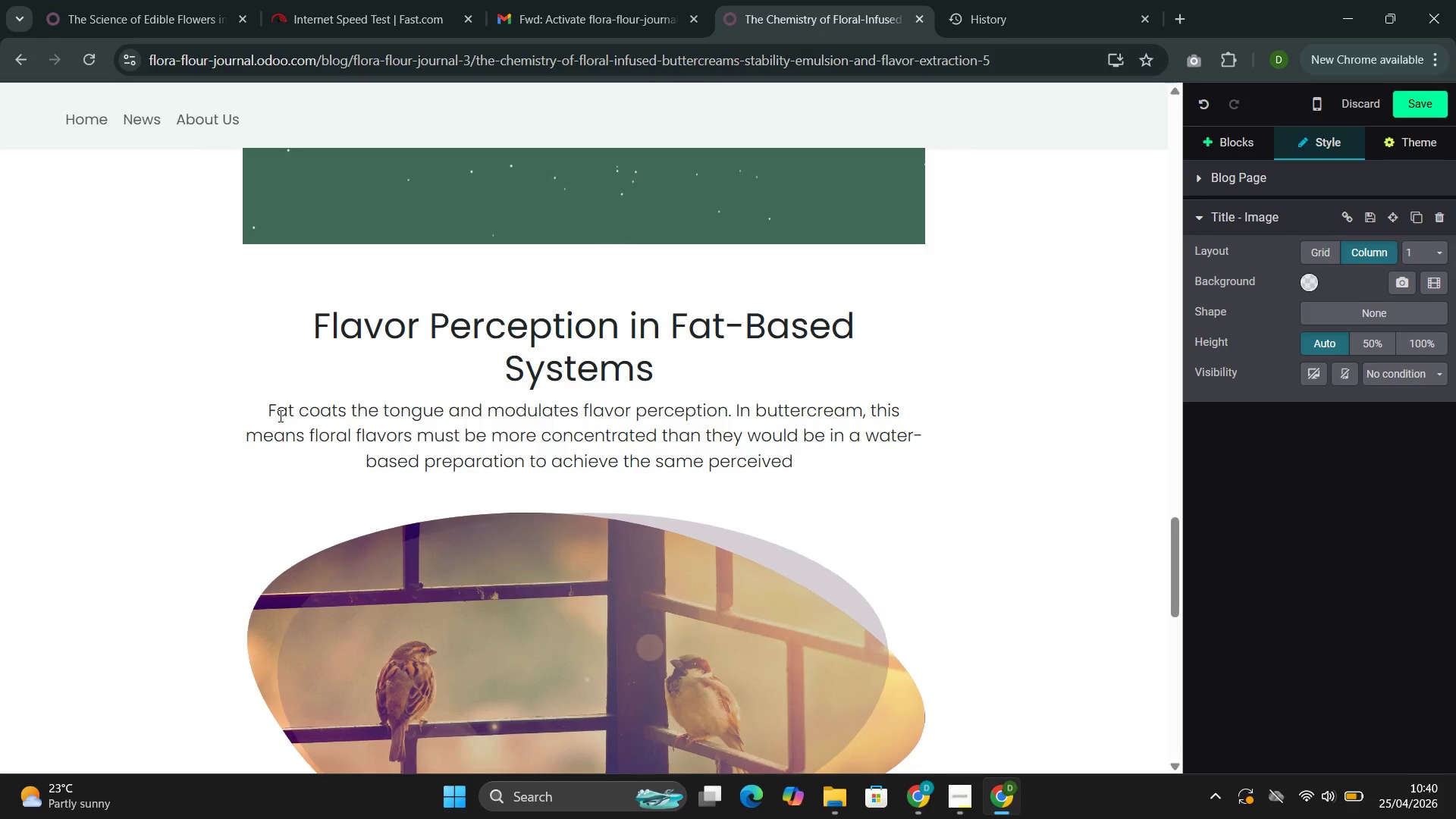 
wait(11.73)
 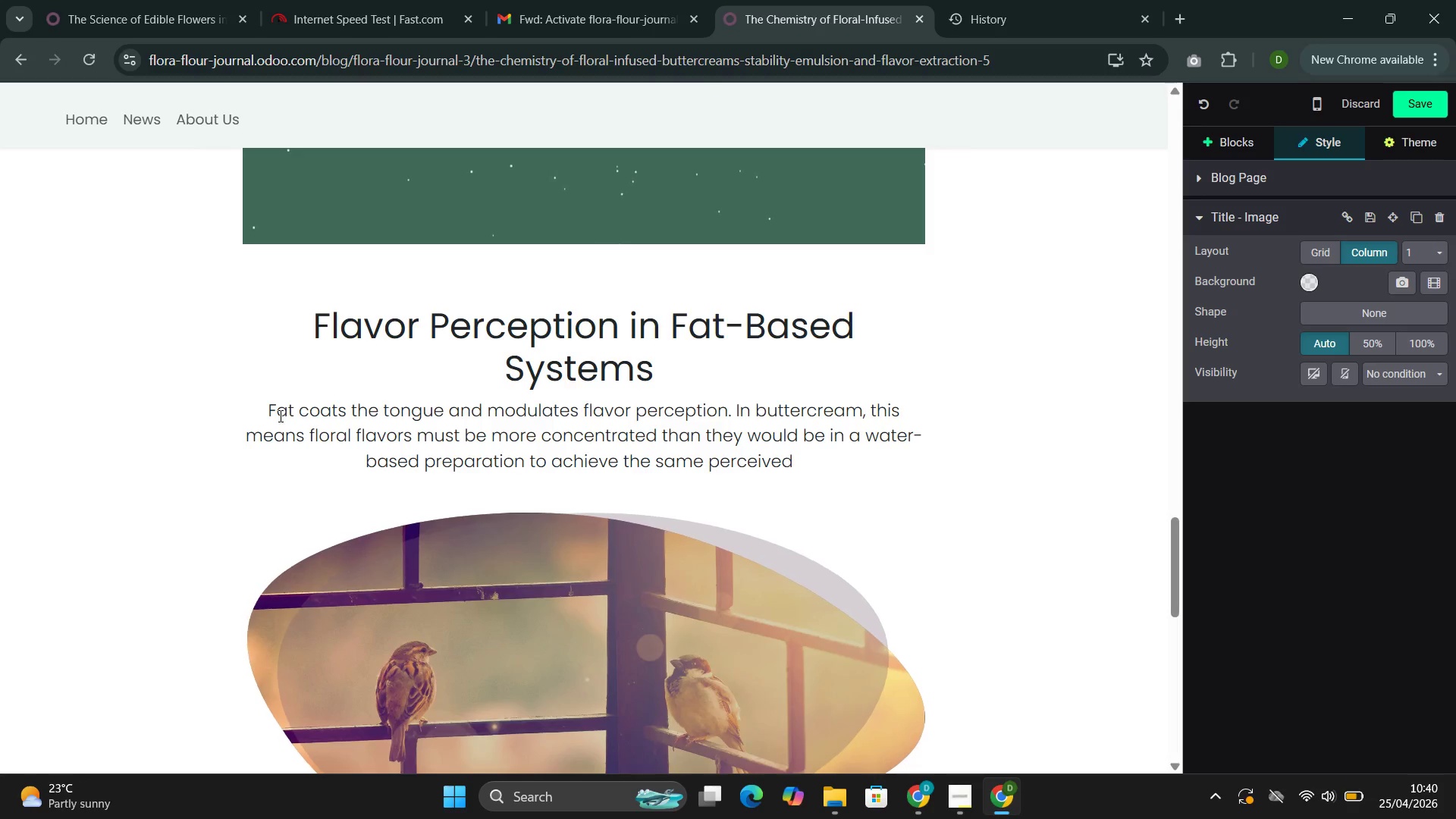 
type(intensit,)
key(Backspace)
type(. The rich mouthfell of )
 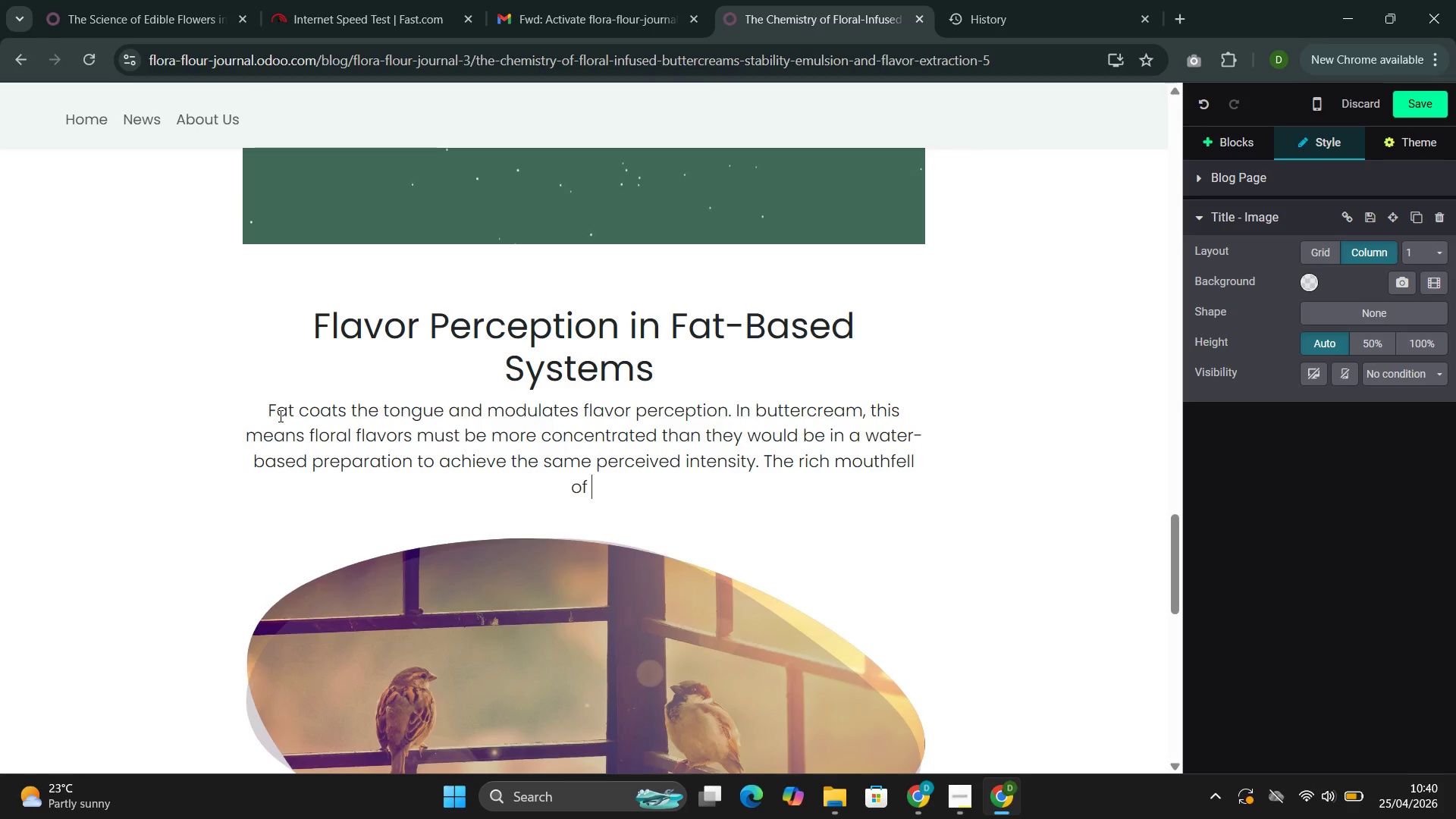 
type(buttercream is)
 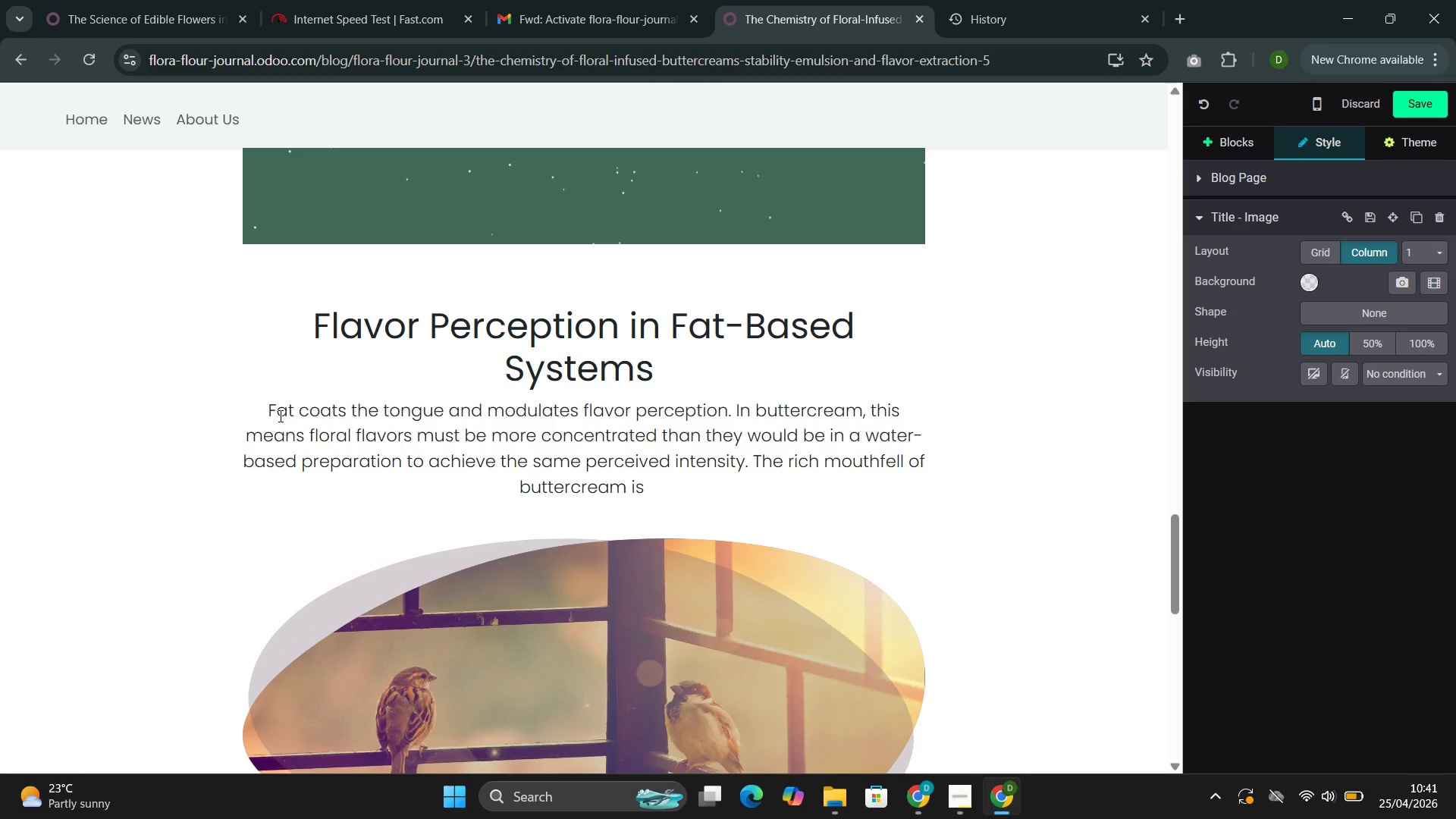 
wait(7.05)
 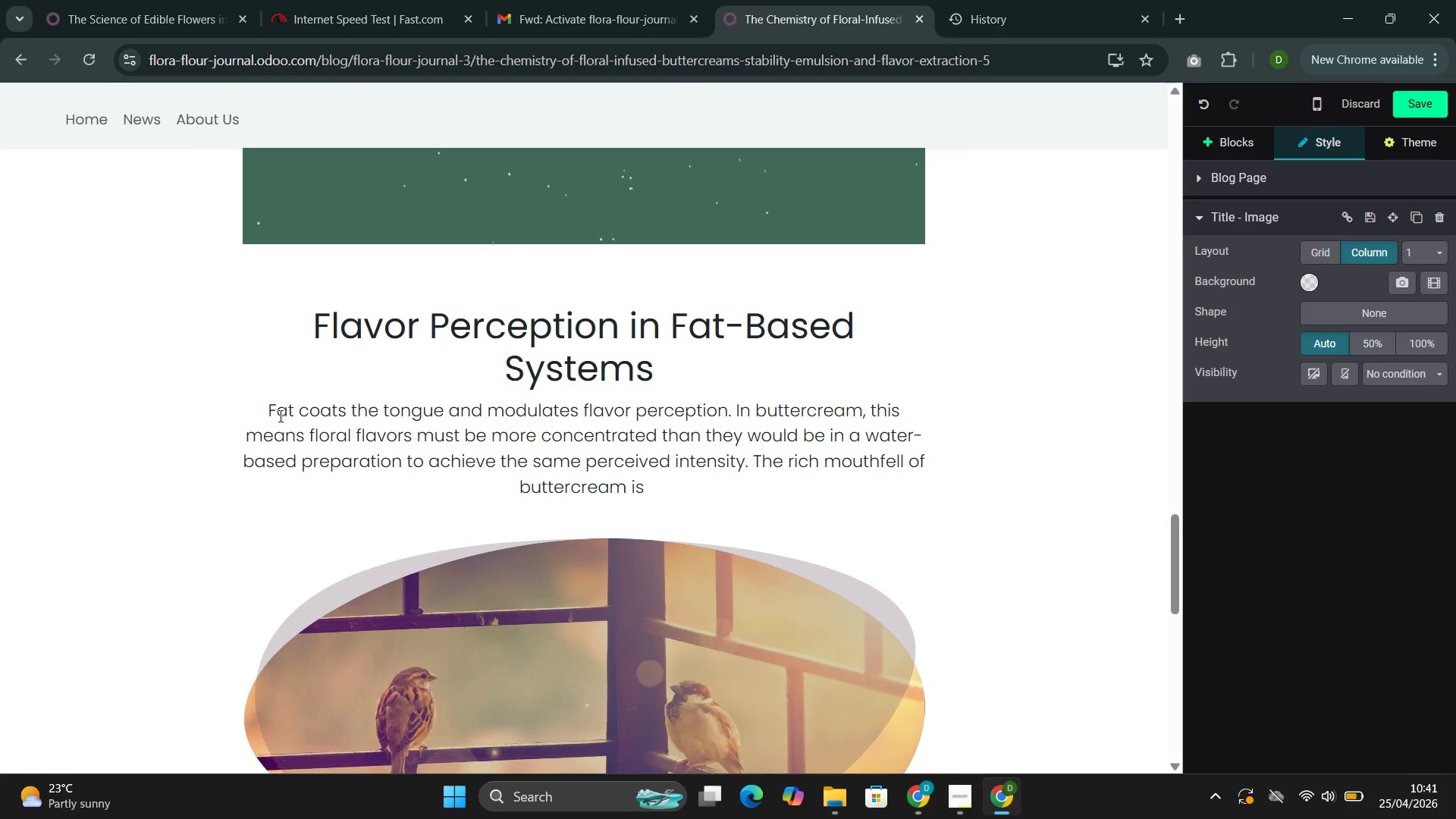 
type( essential yo)
key(Backspace)
key(Backspace)
type(tp)
key(Backspace)
type(o its appeal bi)
key(Backspace)
type(ut work )
key(Backspace)
type(s ah)
key(Backspace)
type(gainst flavot)
key(Backspace)
type(r expresion.)
 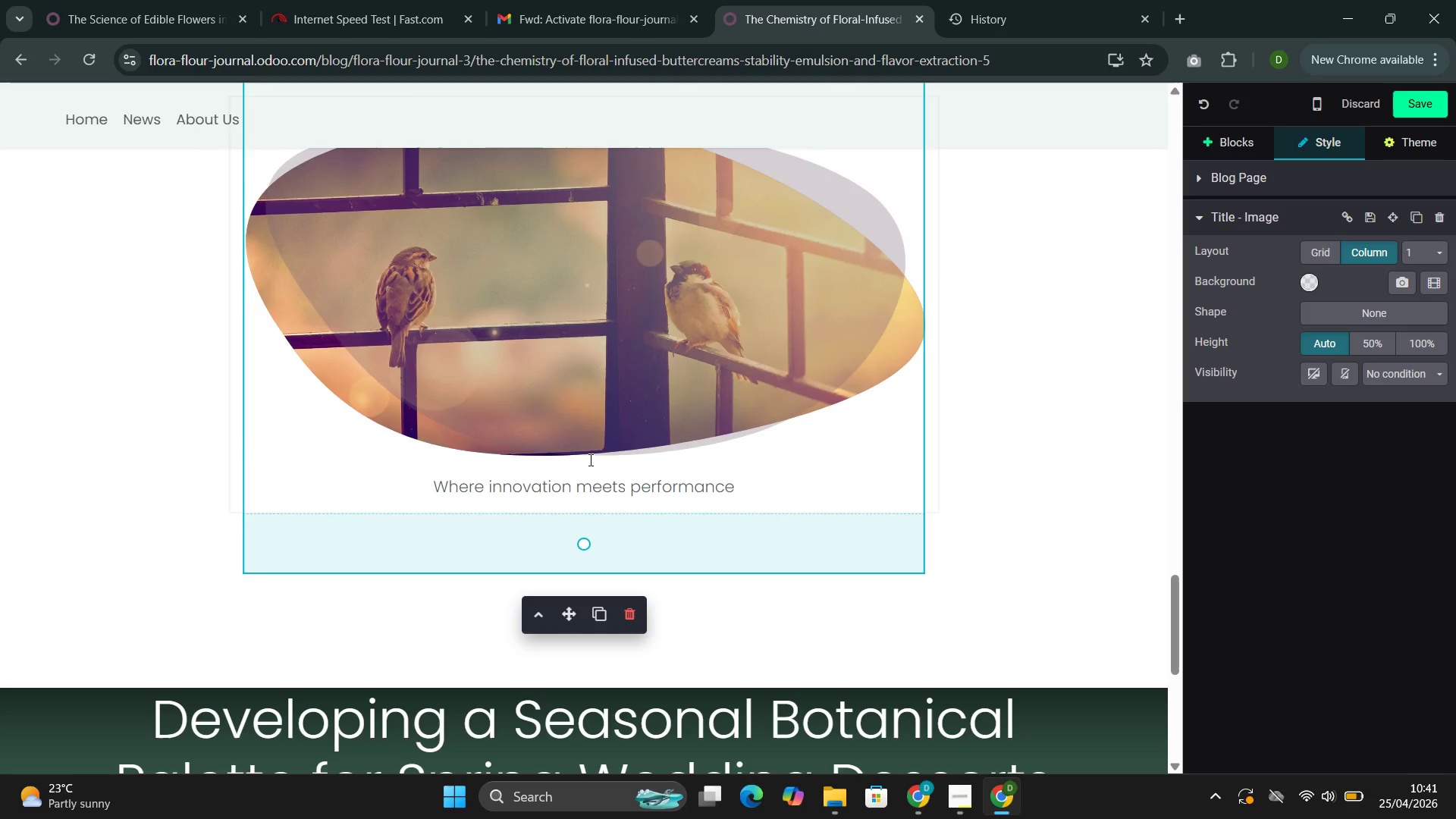 
left_click_drag(start_coordinate=[753, 486], to_coordinate=[418, 496])
 